 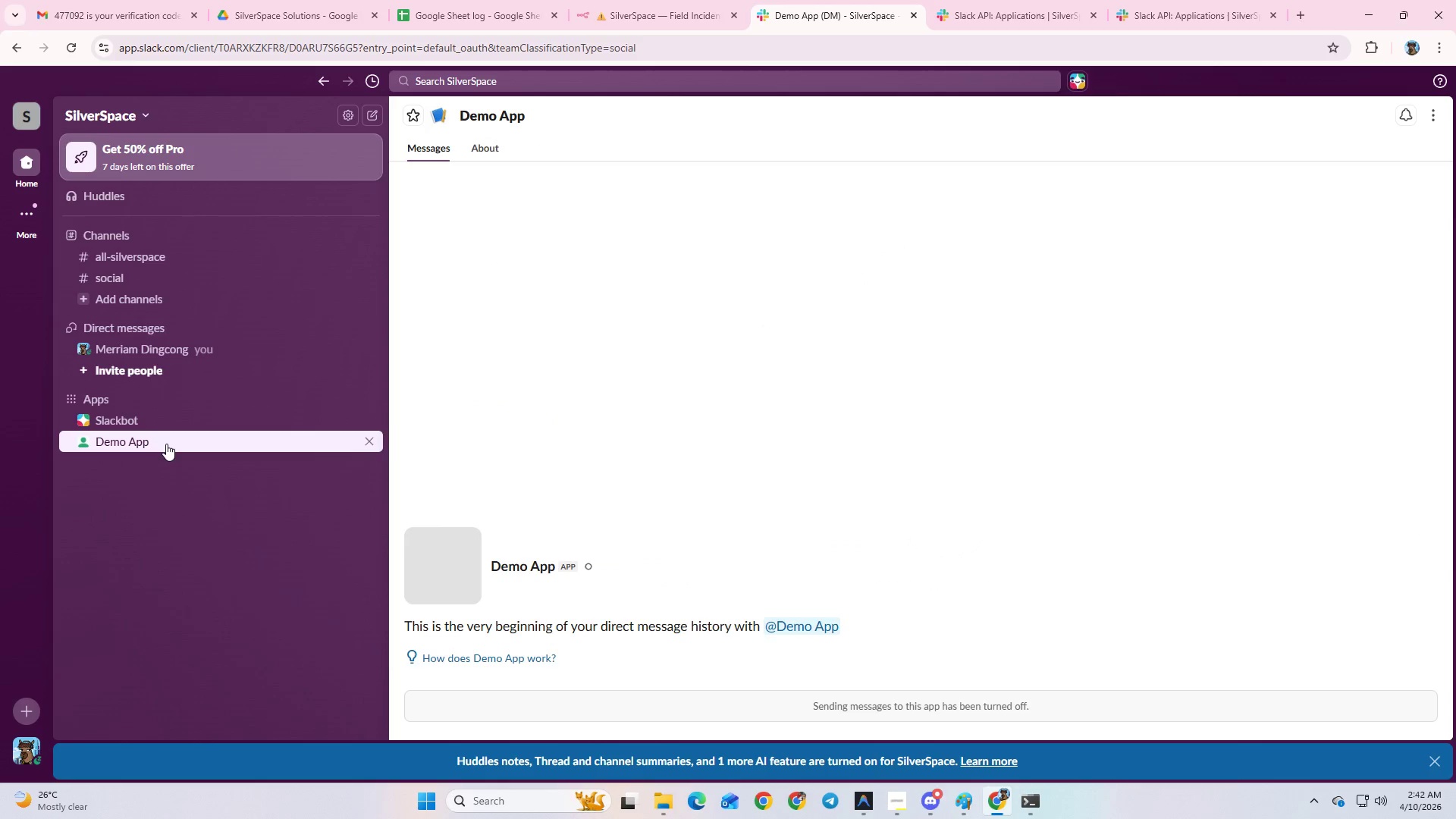 
left_click([148, 258])
 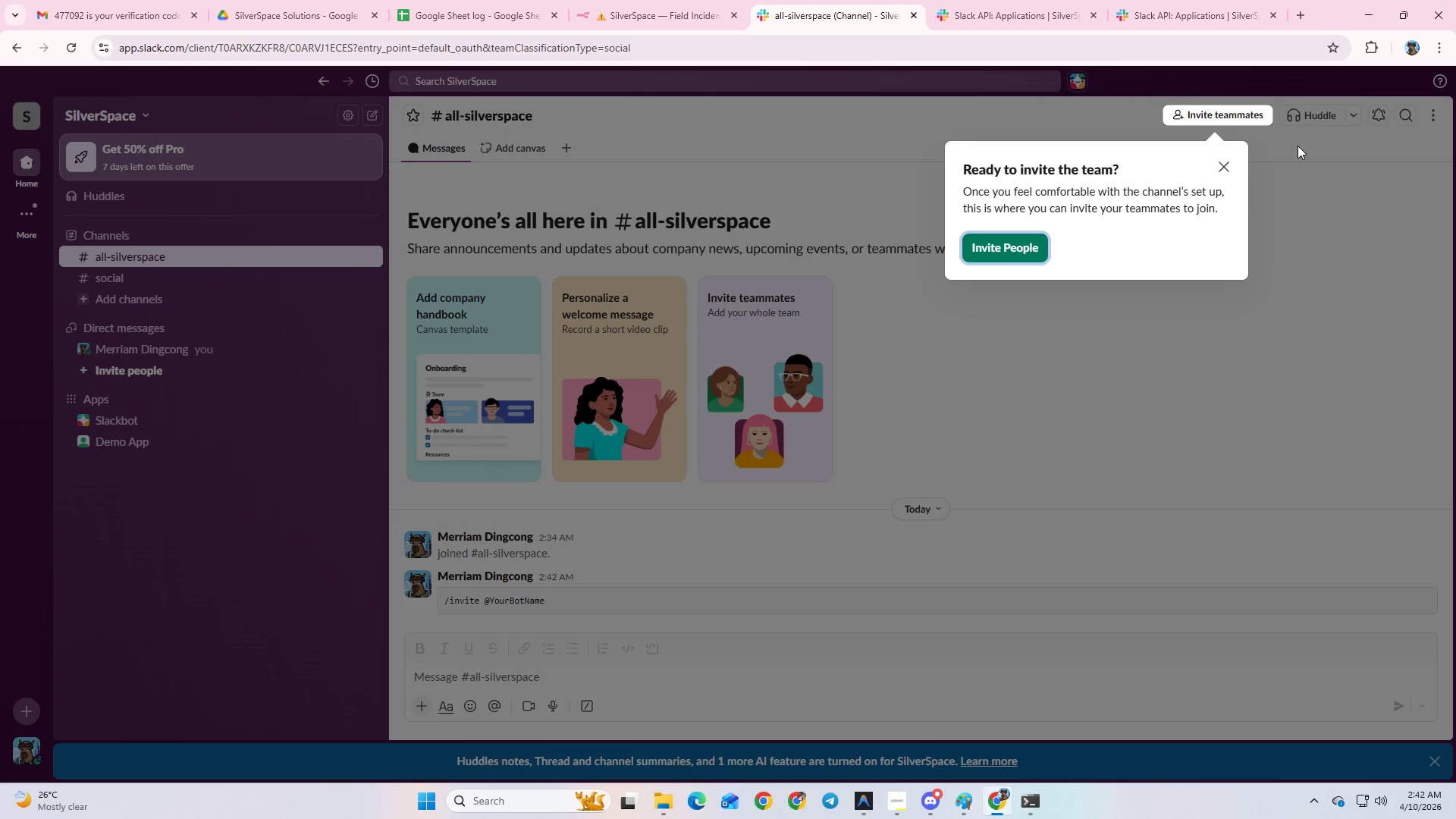 
left_click([1231, 166])
 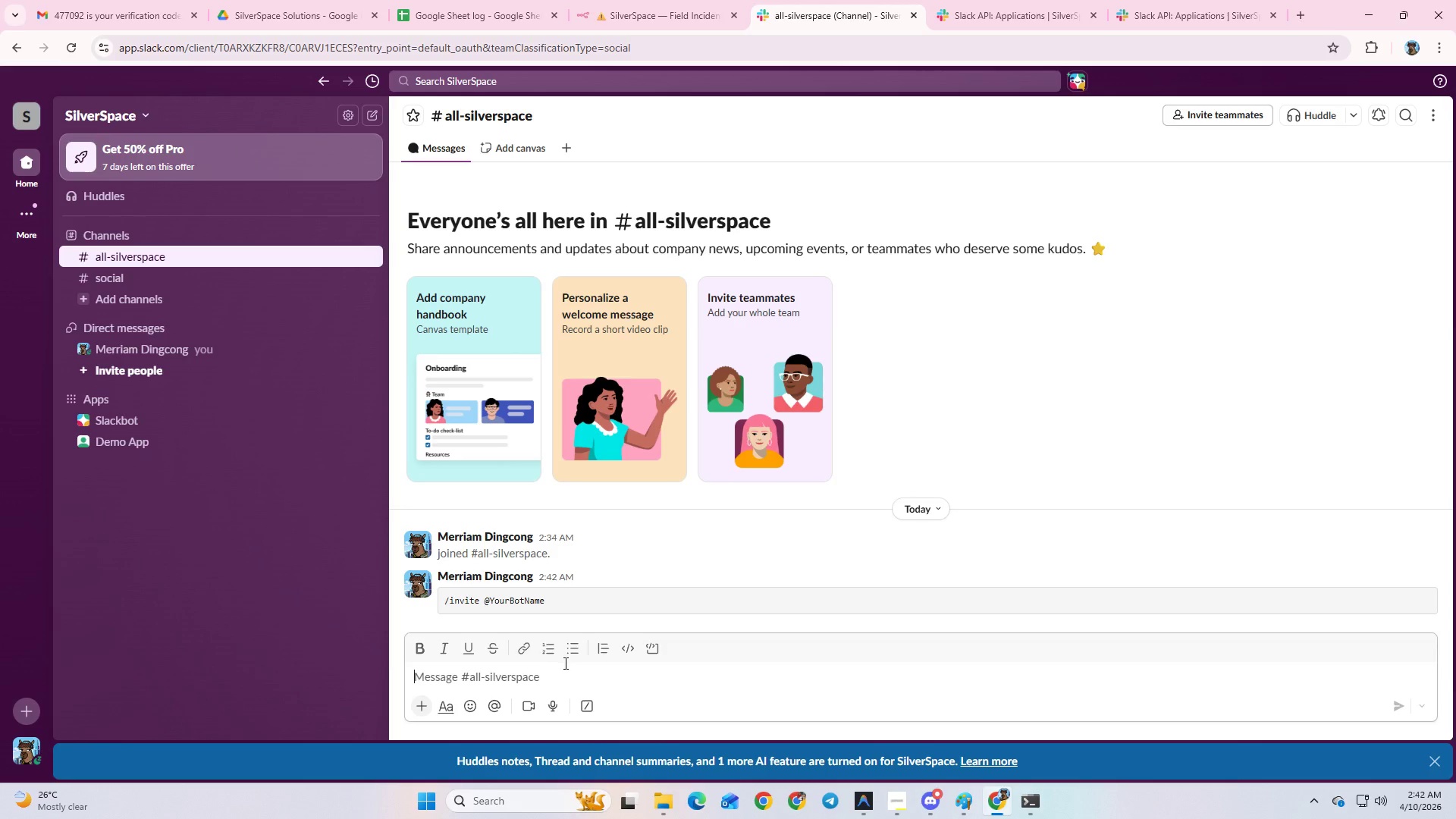 
left_click([567, 672])
 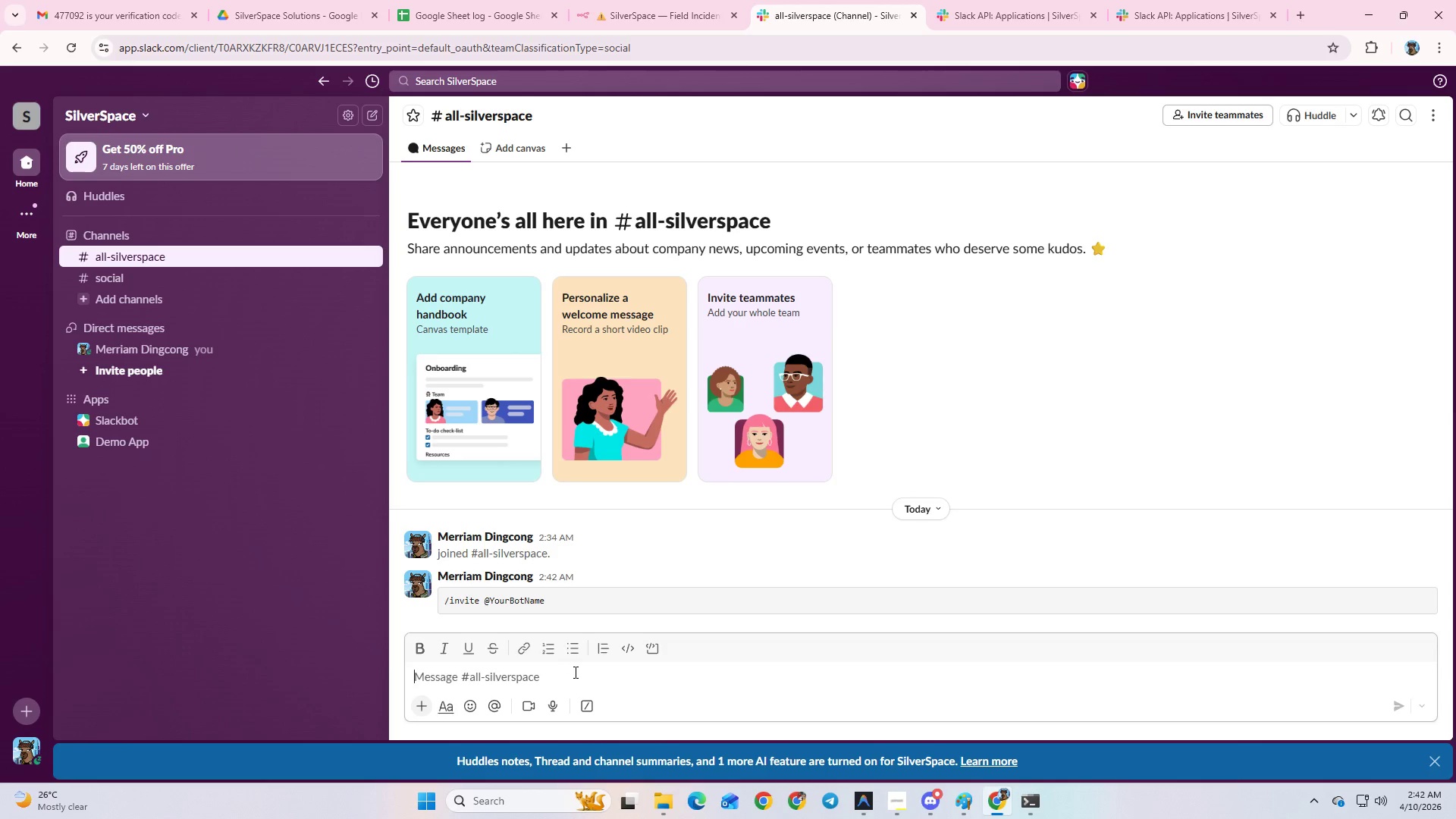 
type(/invite)
 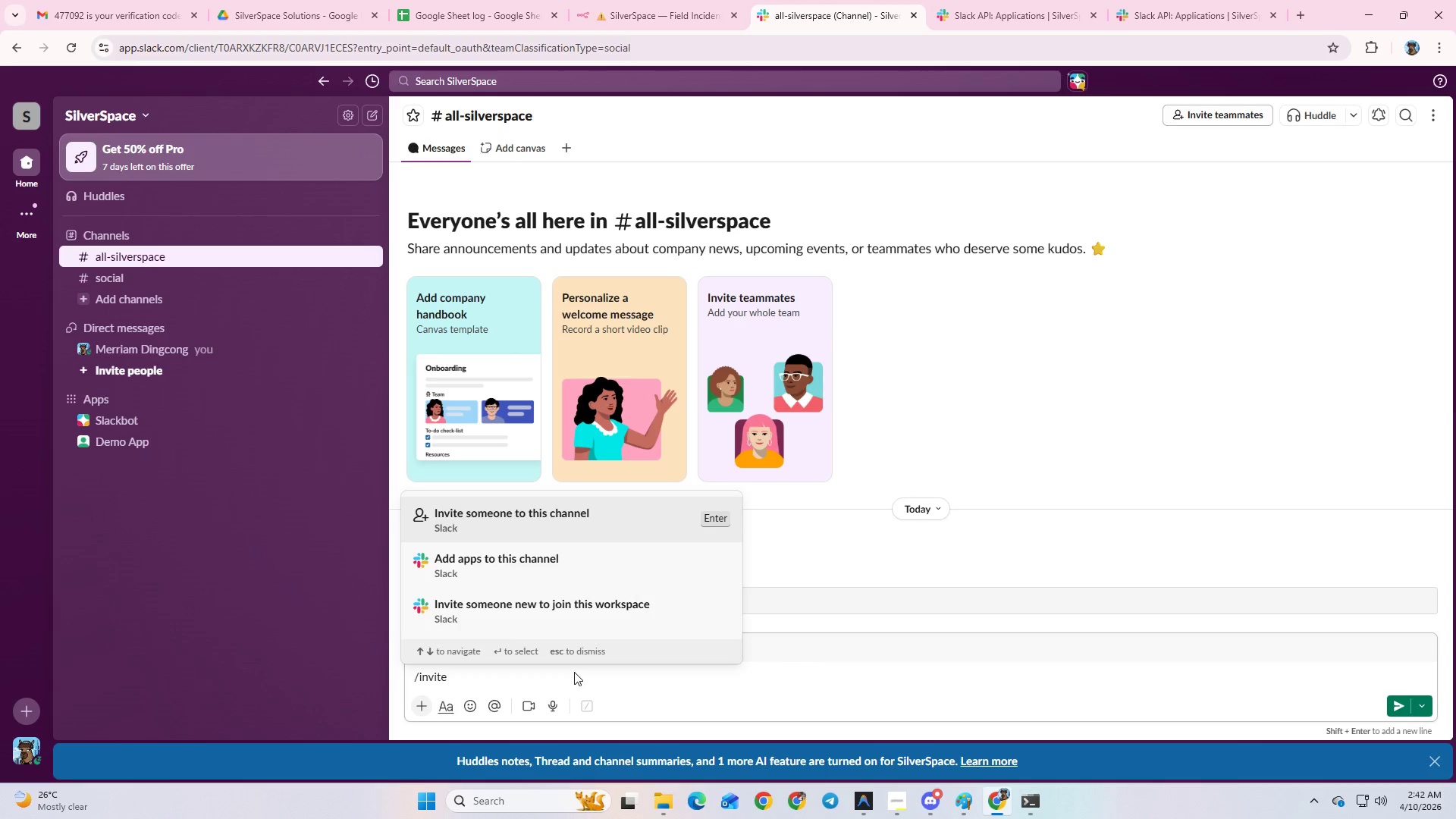 
key(ArrowDown)
 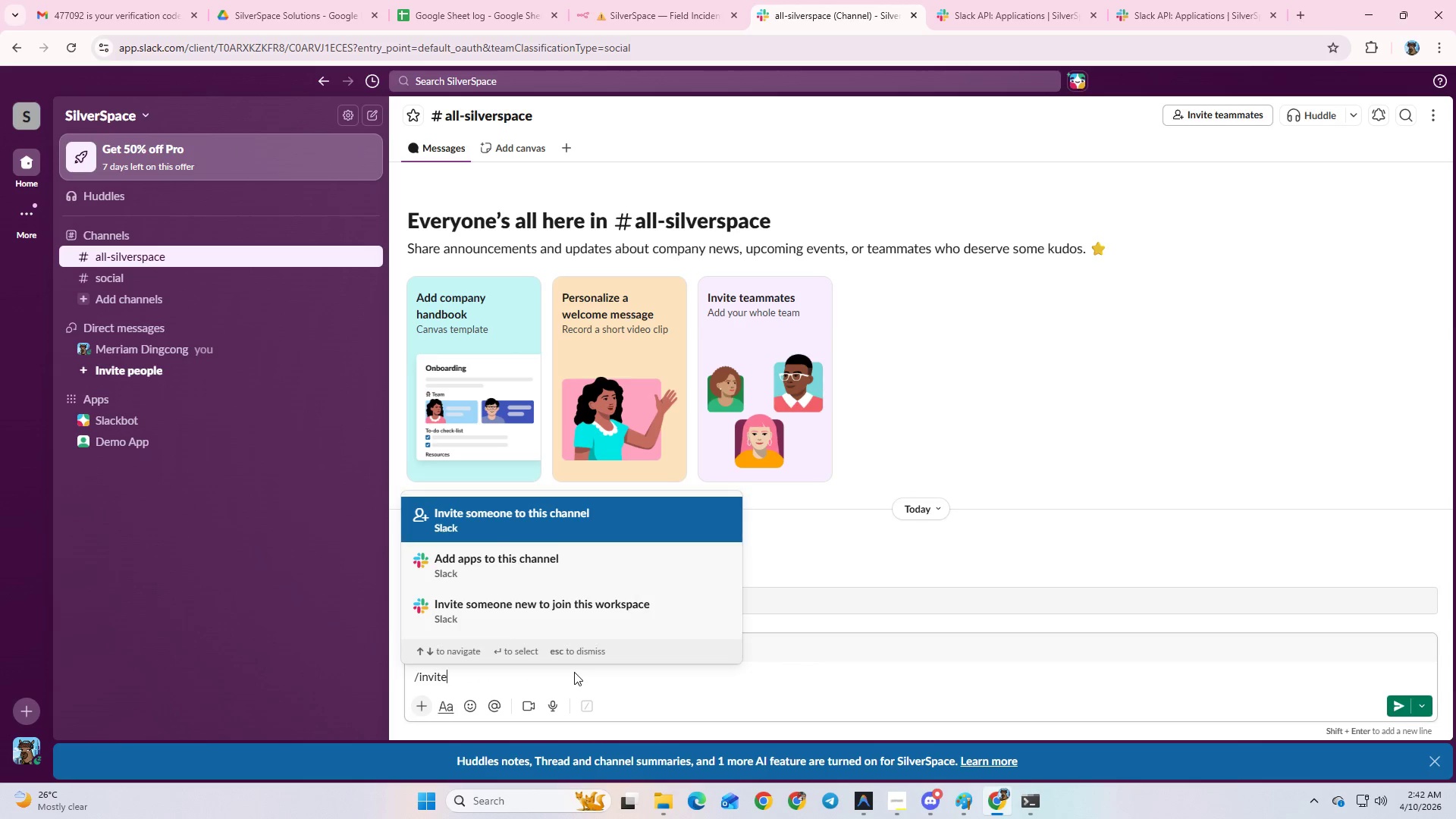 
key(ArrowDown)
 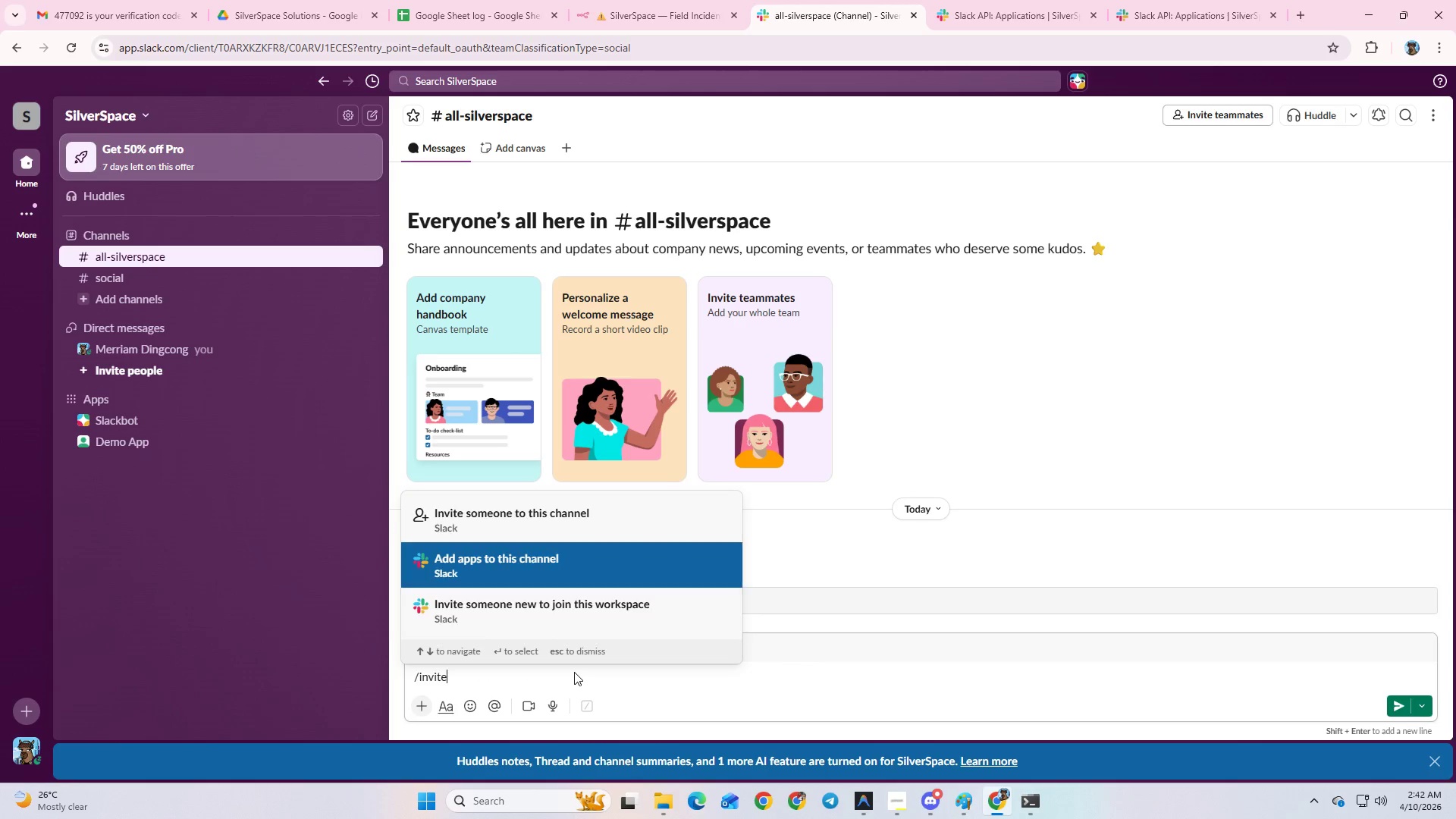 
key(ArrowDown)
 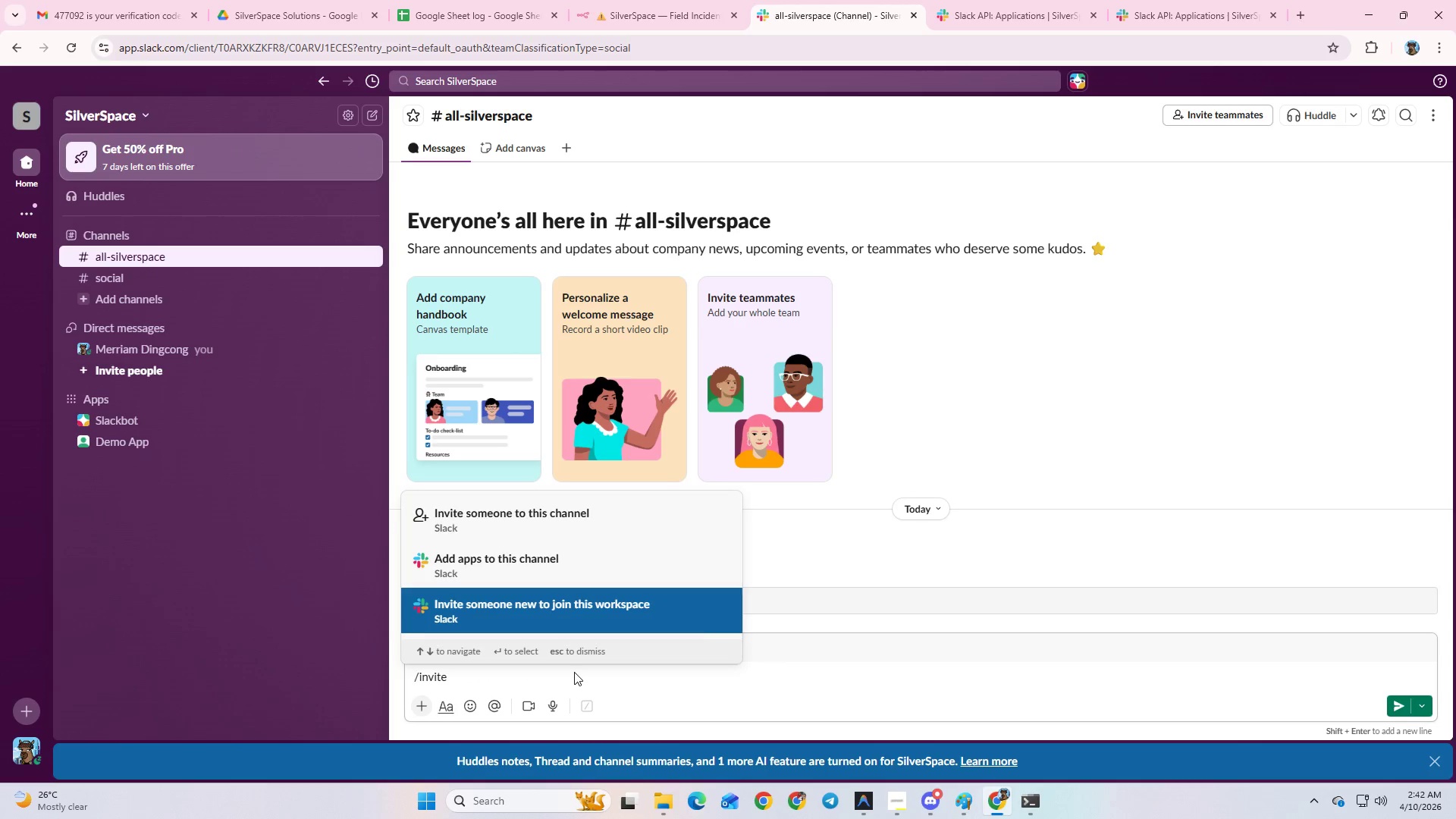 
key(ArrowDown)
 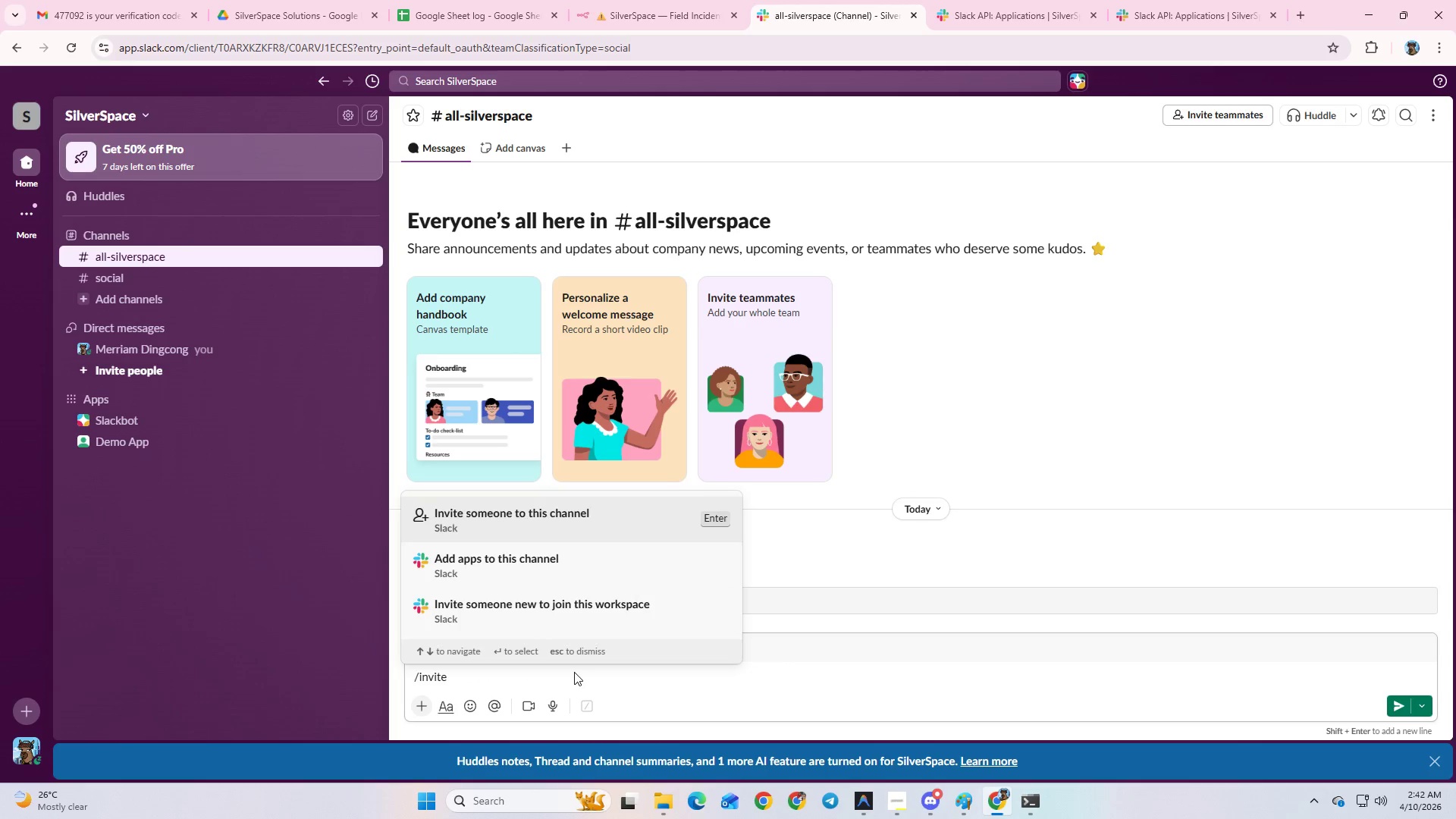 
key(ArrowDown)
 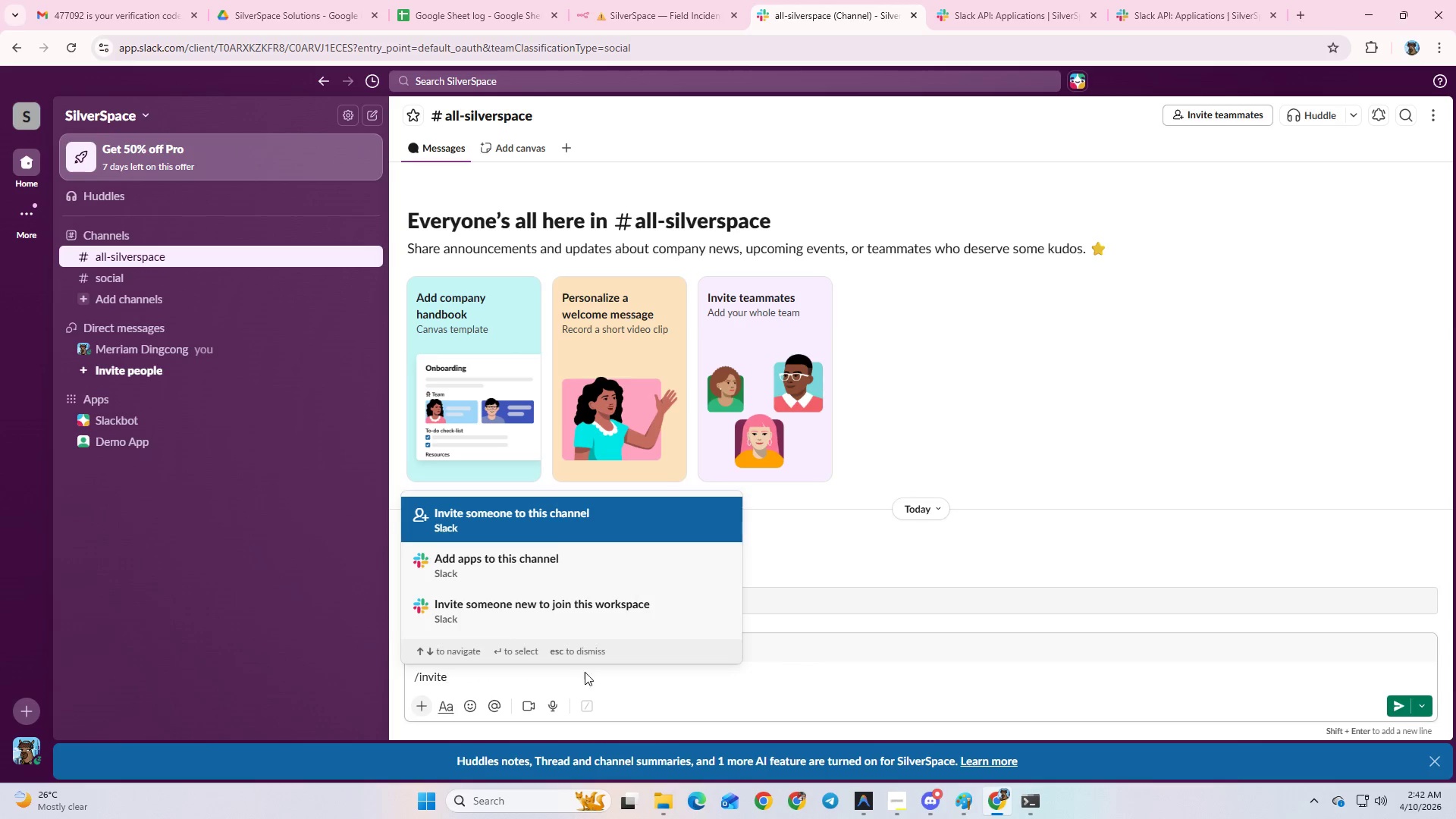 
left_click([601, 687])
 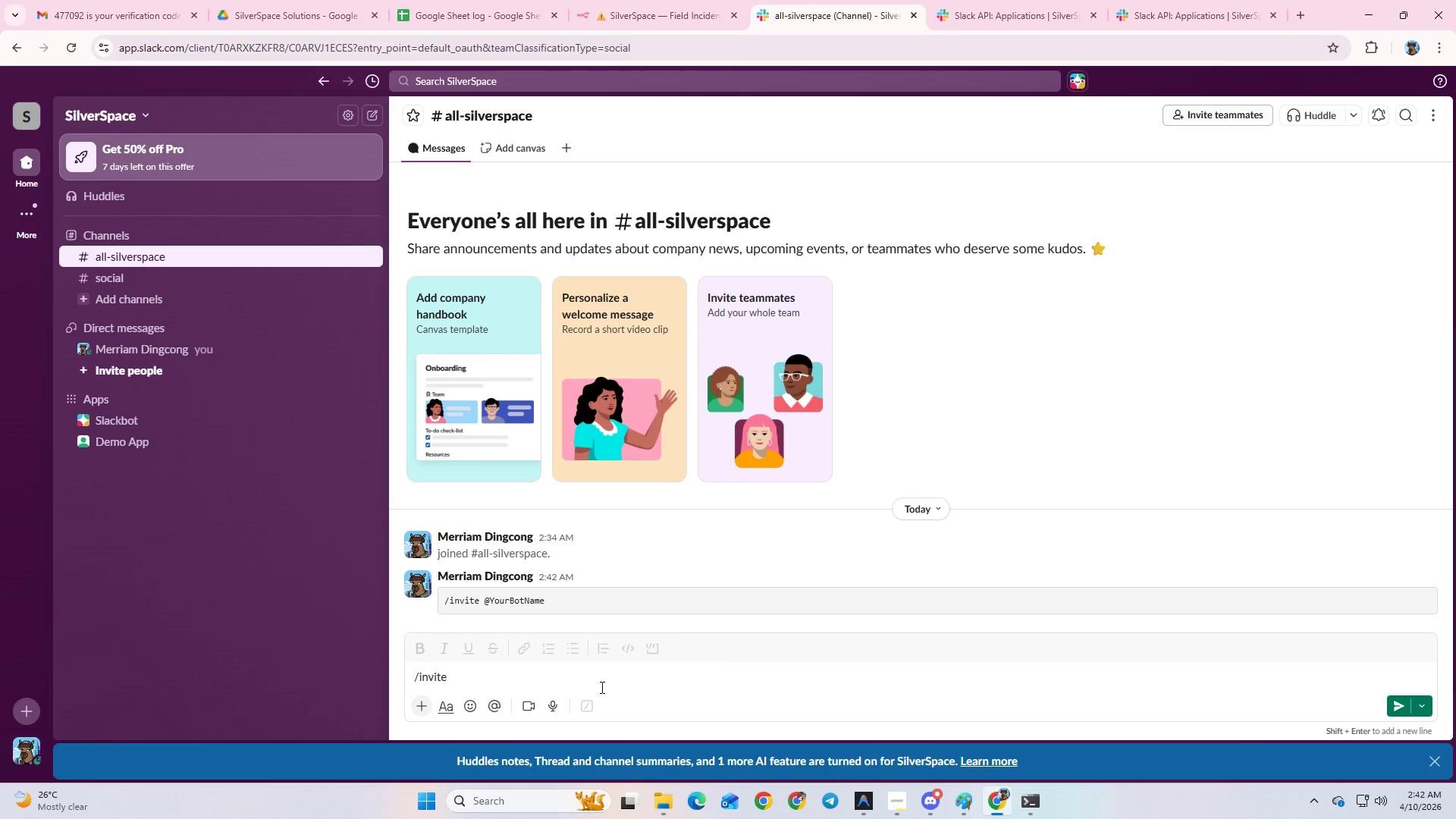 
left_click([598, 682])
 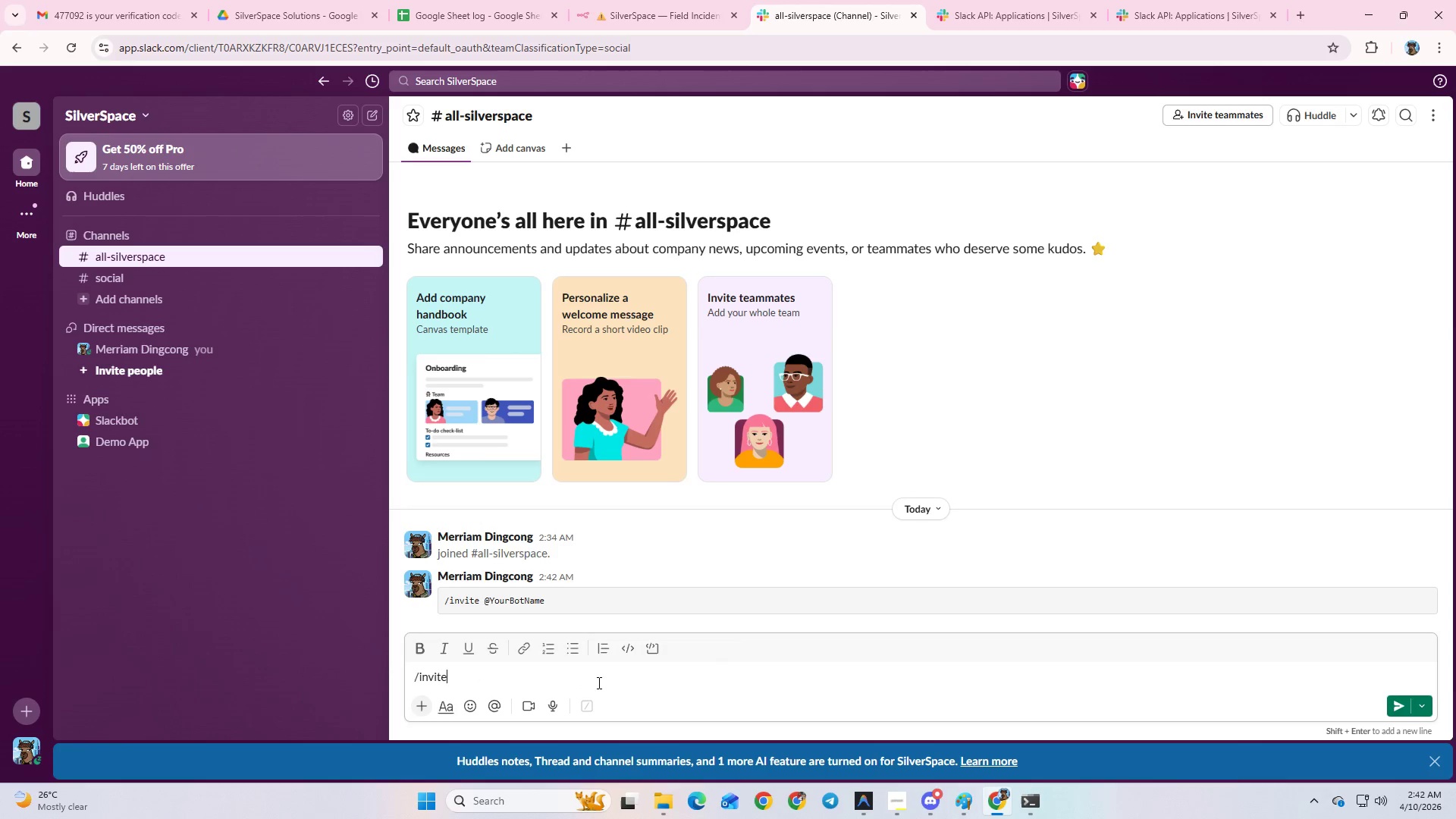 
key(Space)
 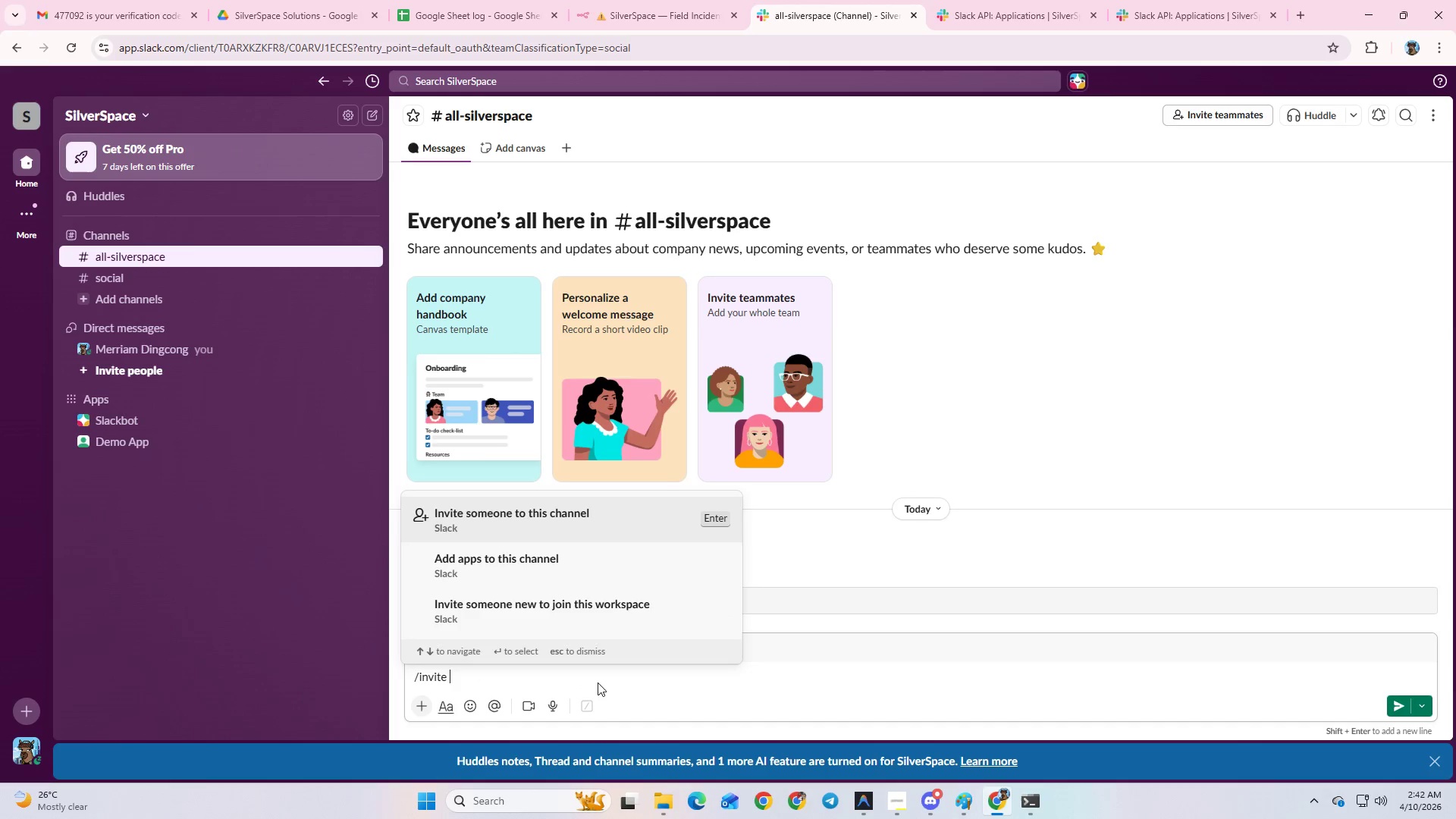 
key(Shift+ShiftLeft)
 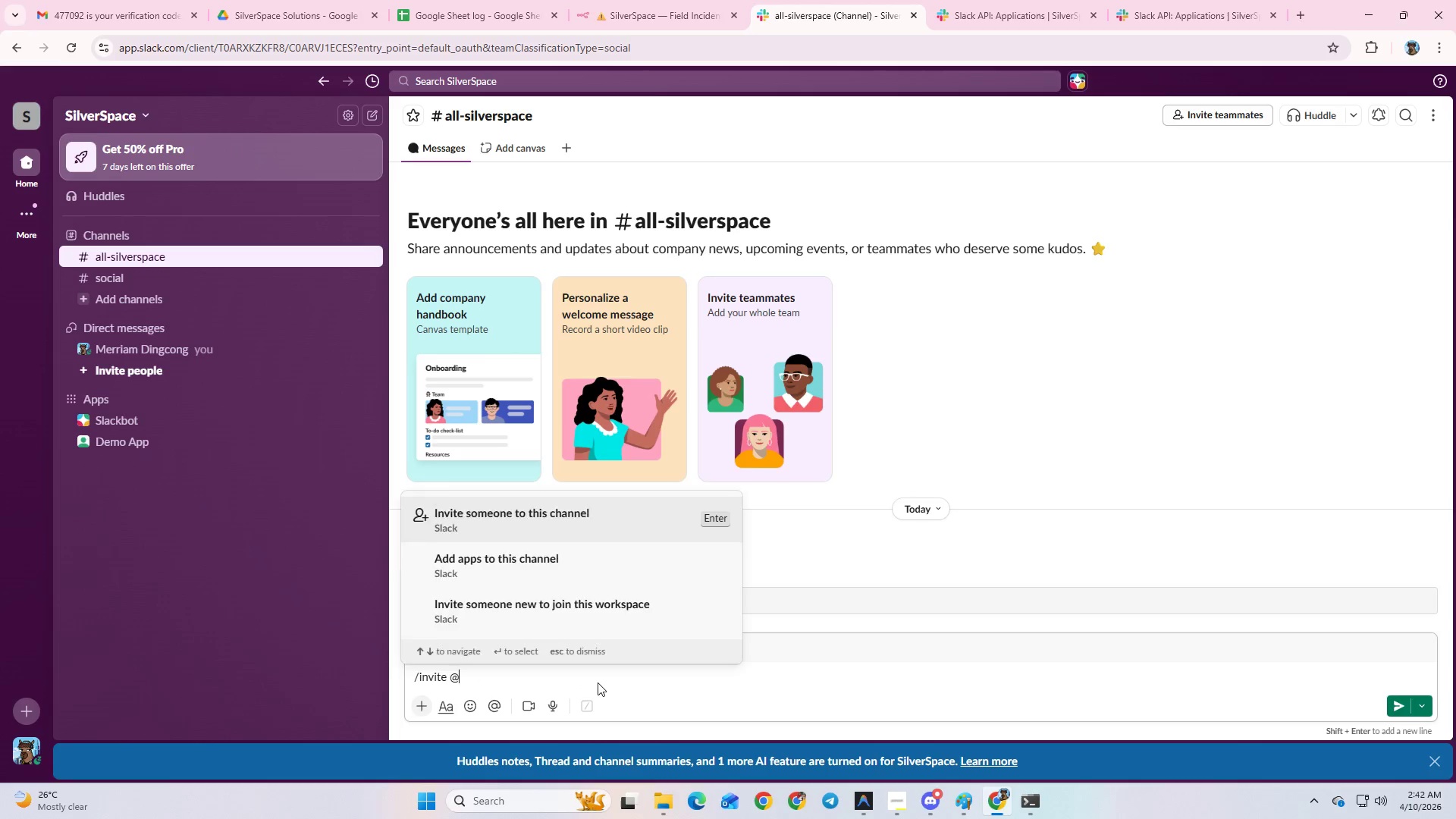 
key(Shift+2)
 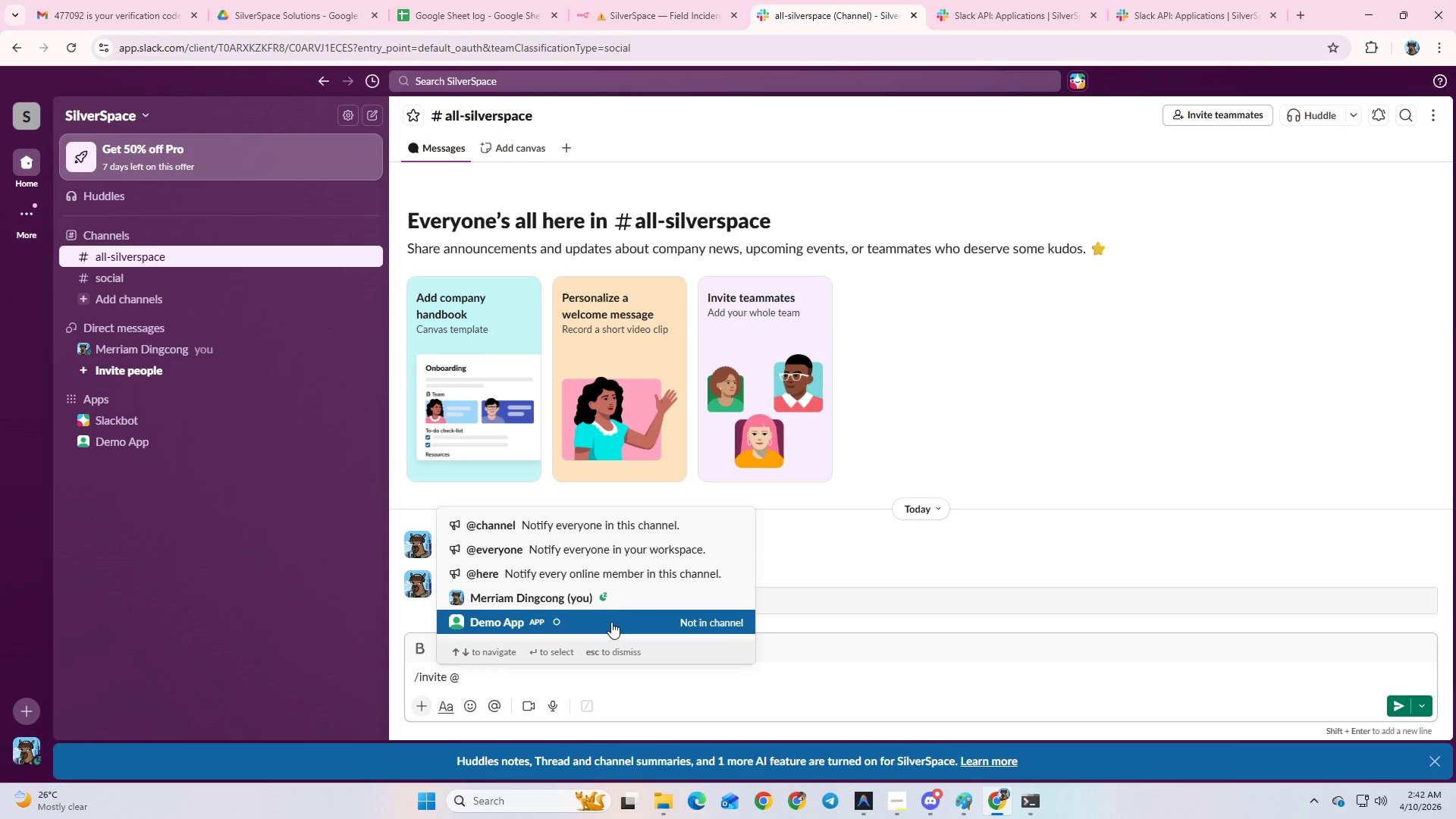 
left_click([611, 622])
 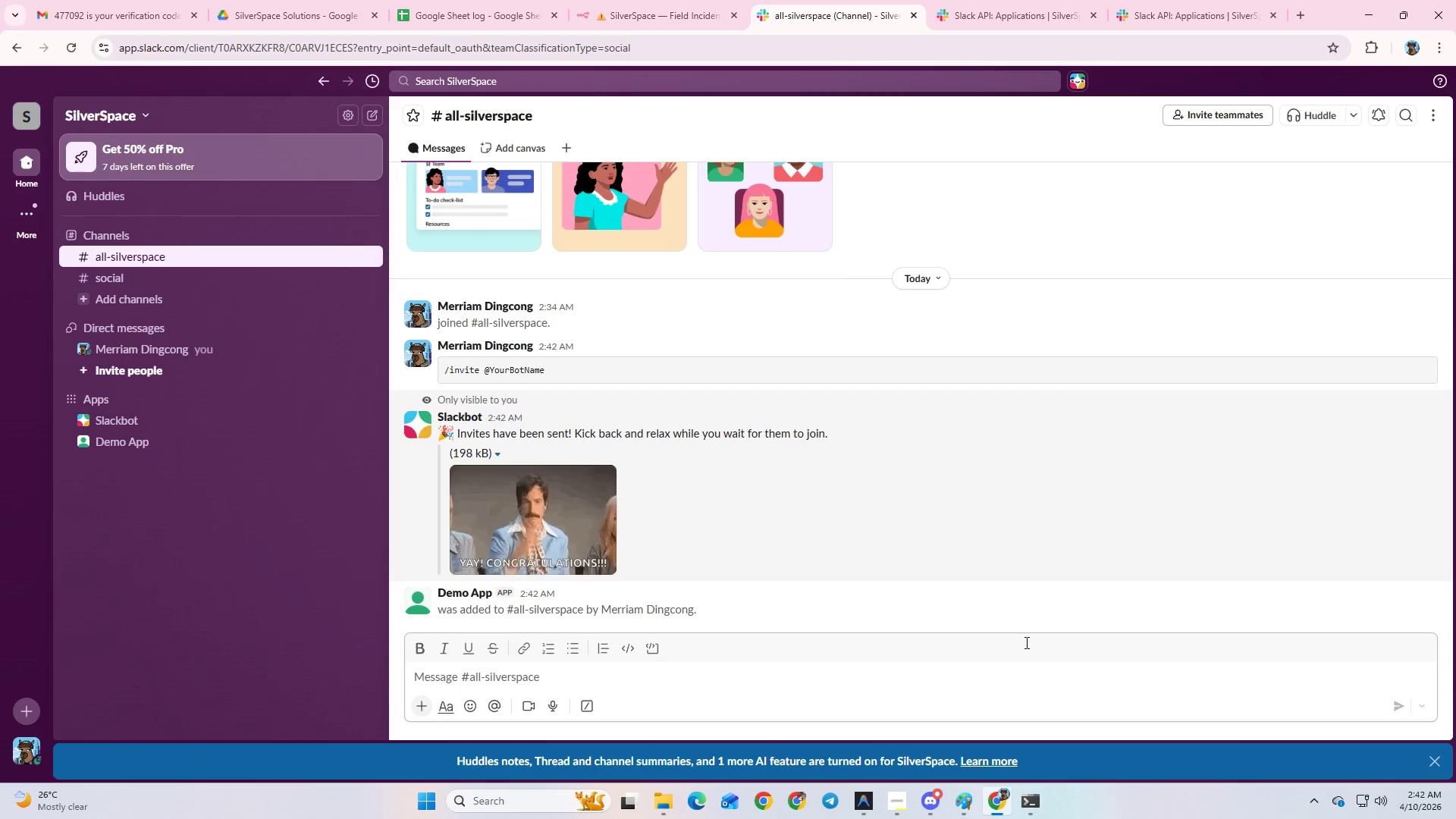 
key(Alt+AltLeft)
 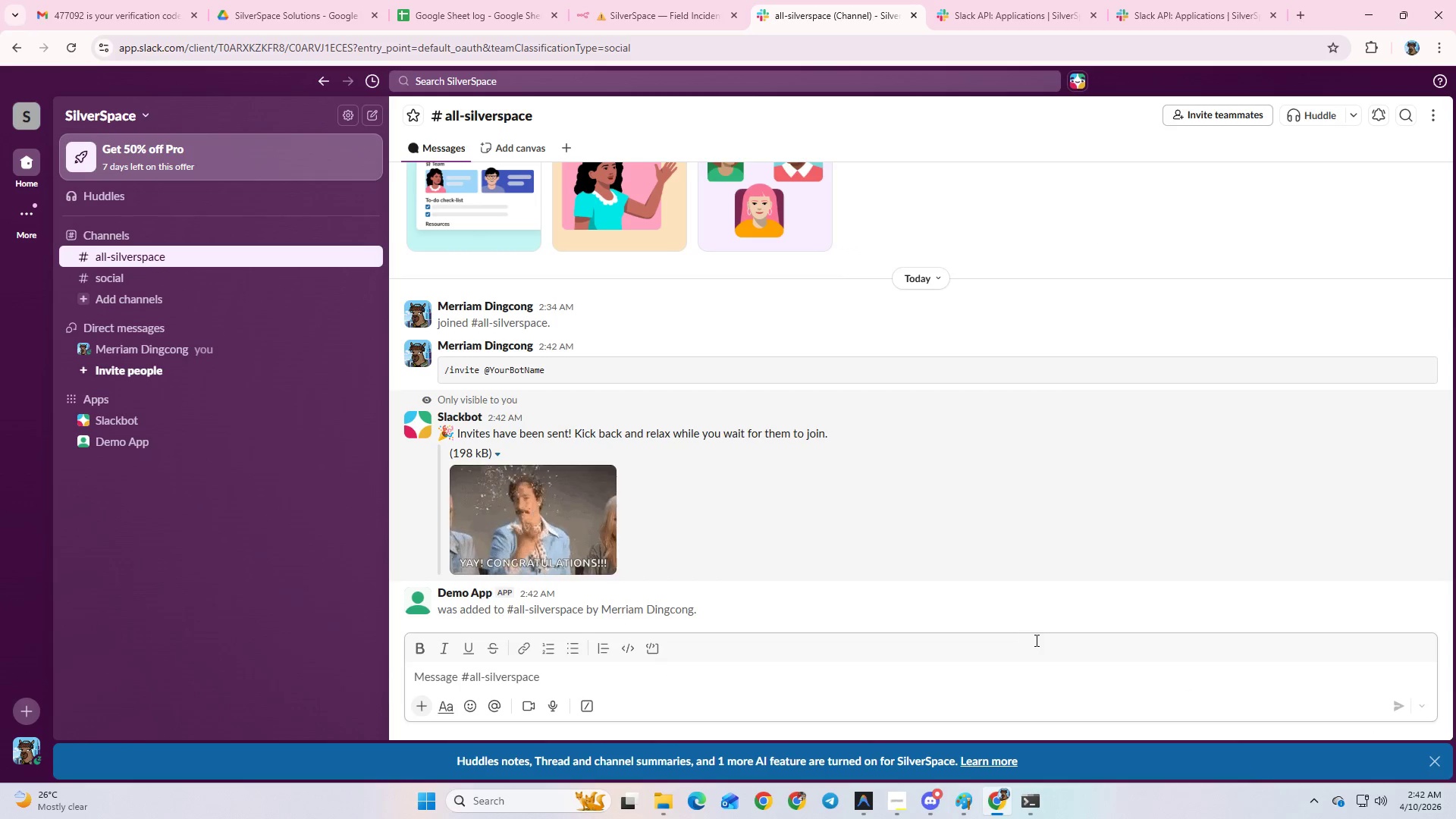 
key(Alt+Tab)
 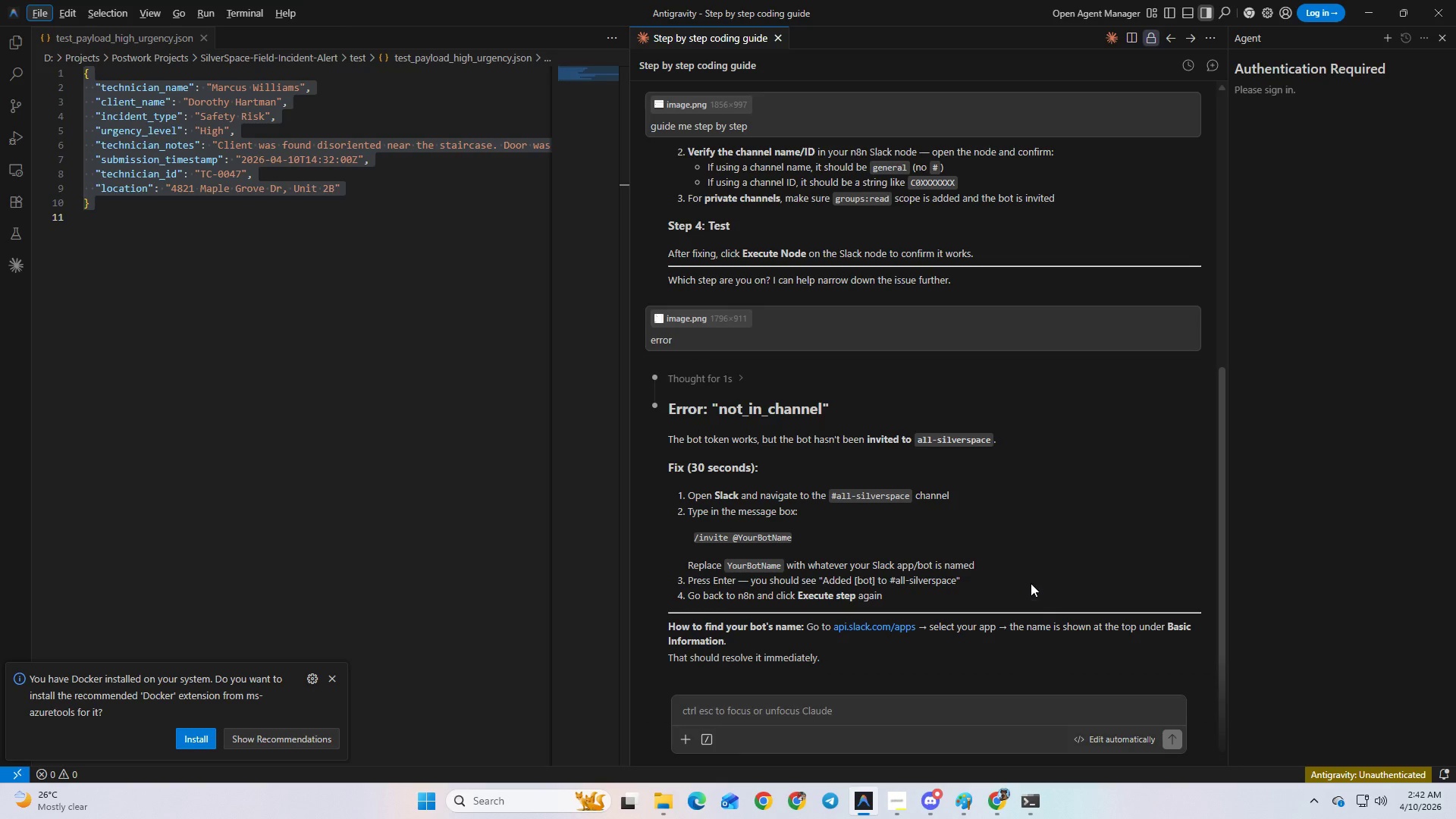 
key(Alt+Tab)
 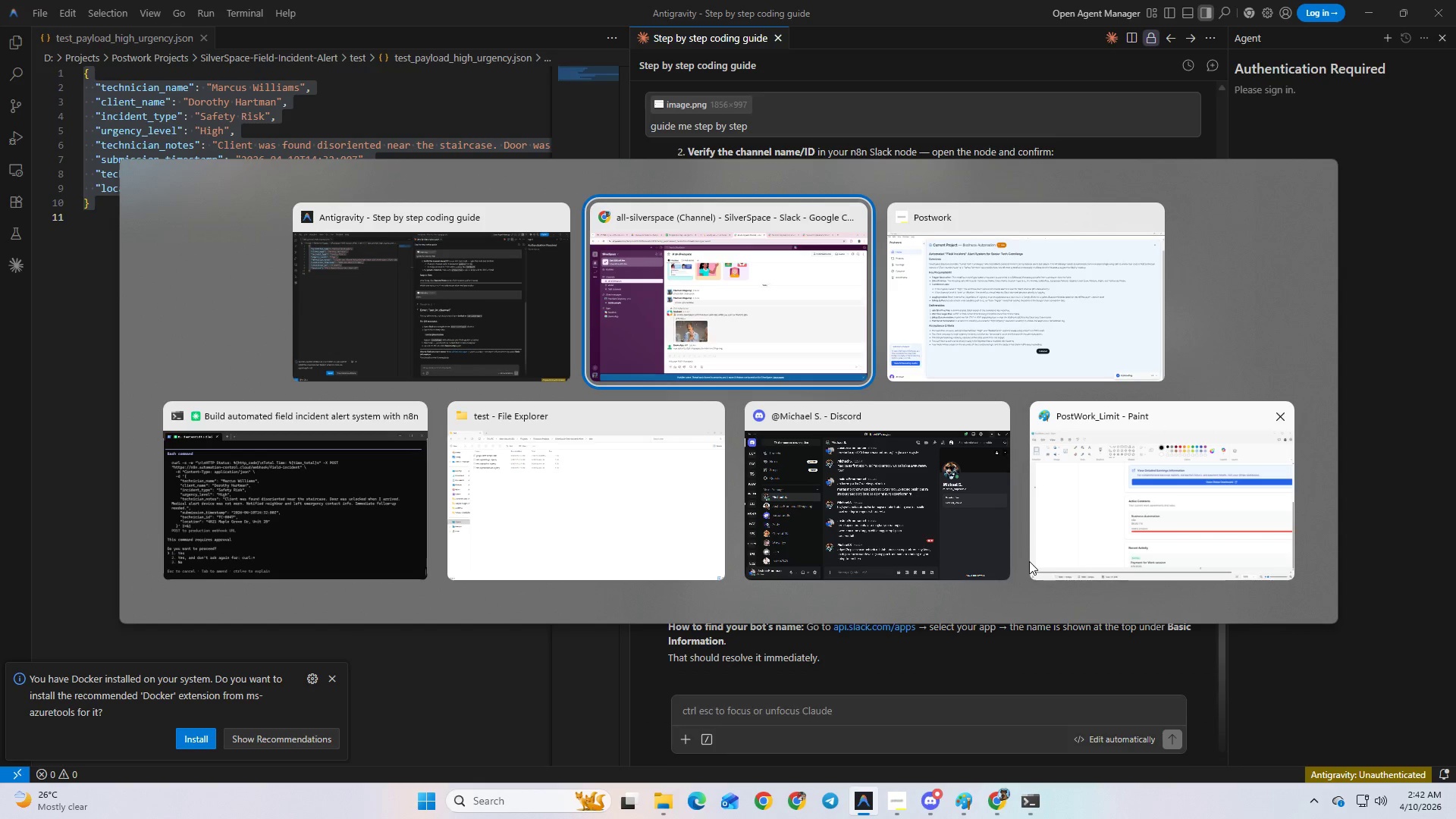 
key(Alt+AltLeft)
 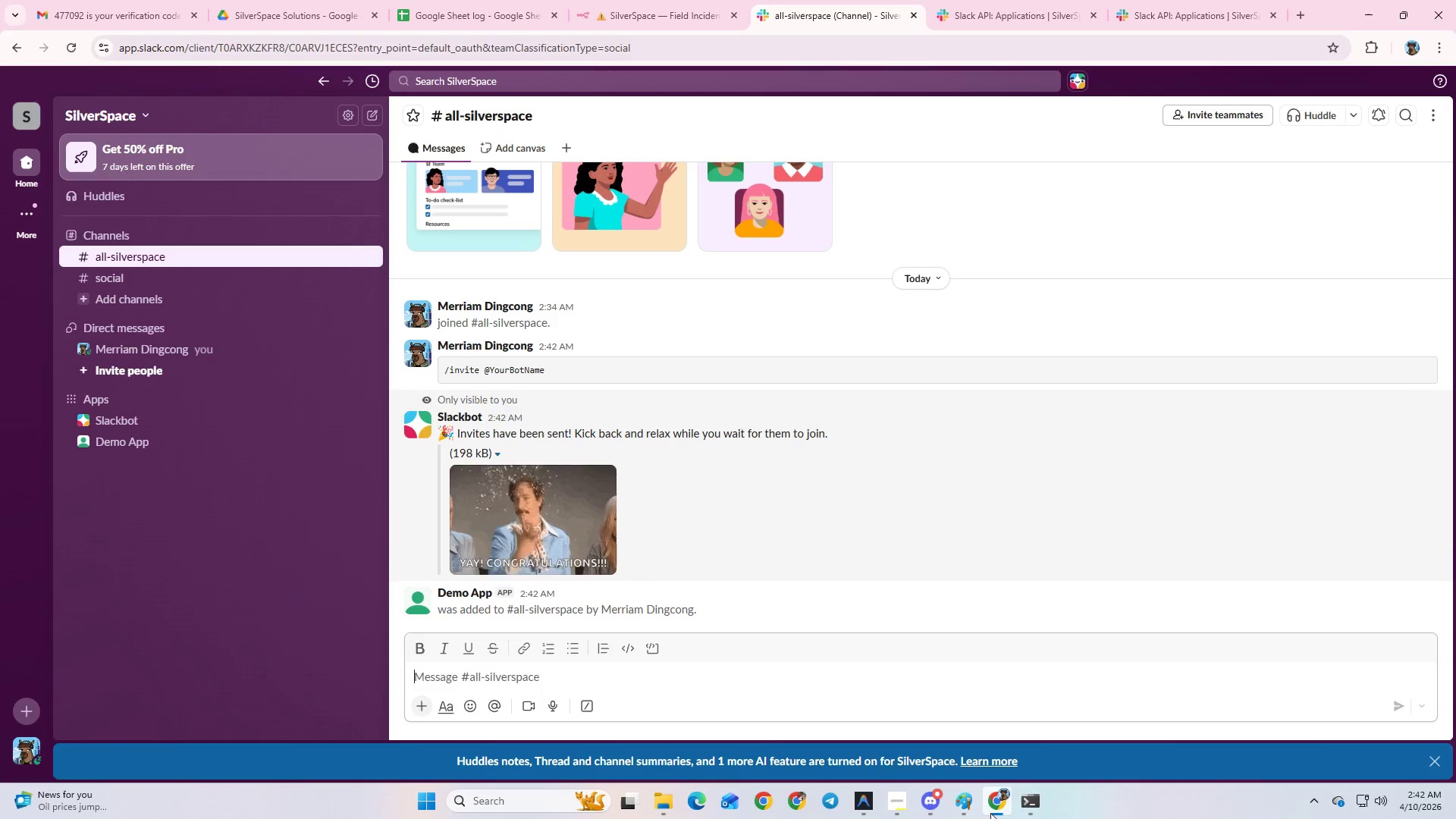 
left_click([950, 806])
 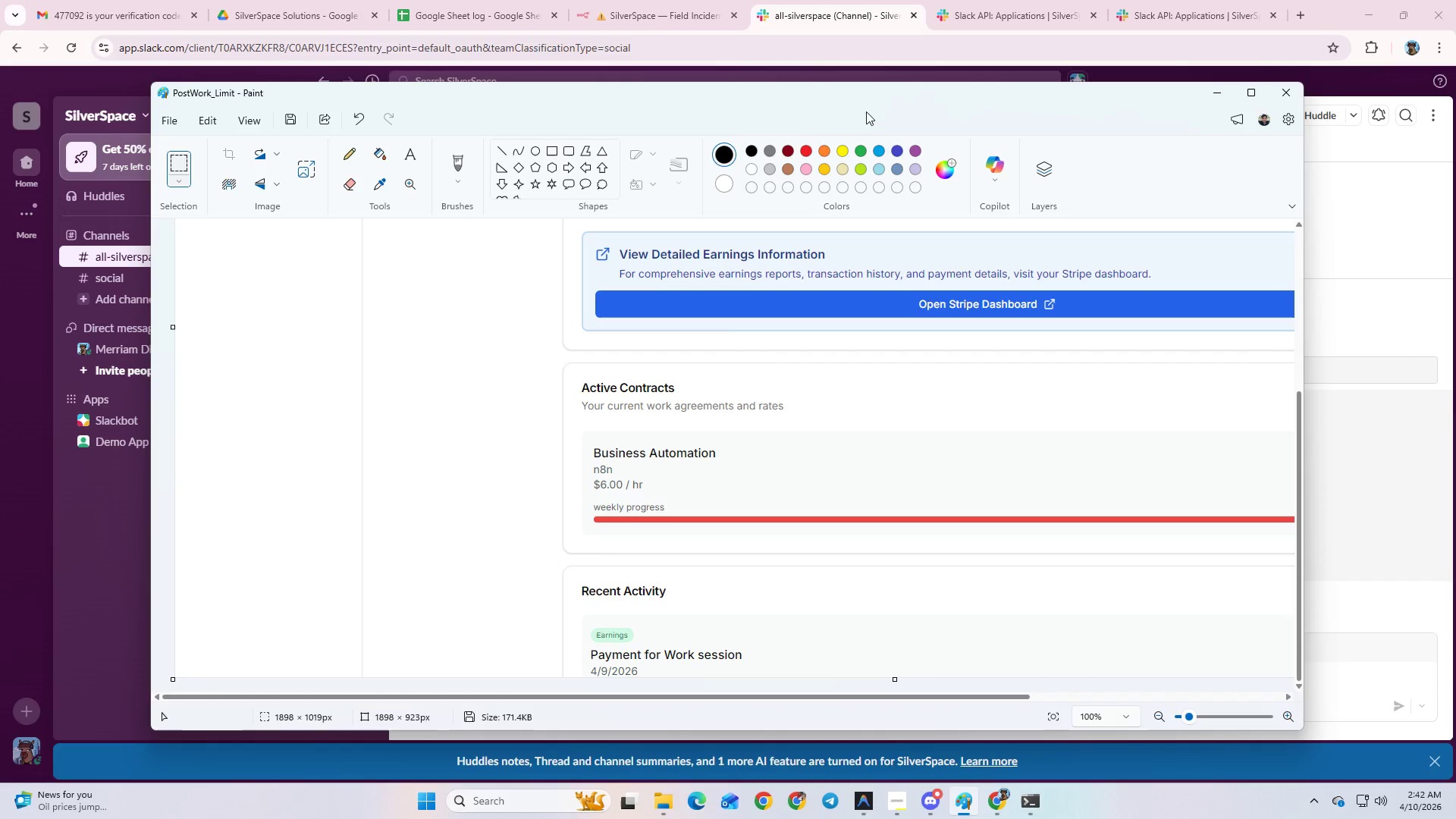 
left_click([632, 23])
 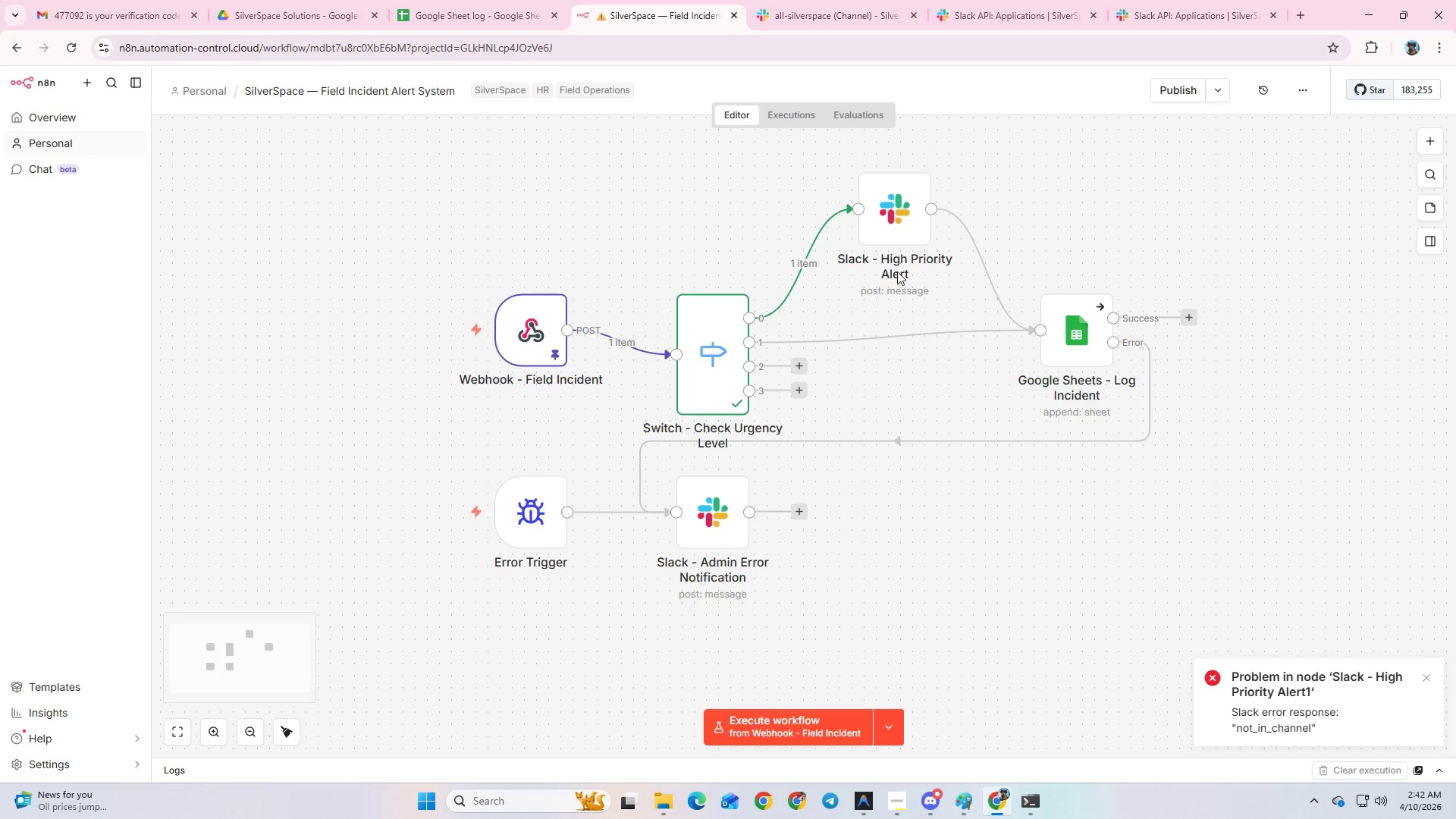 
left_click([888, 209])
 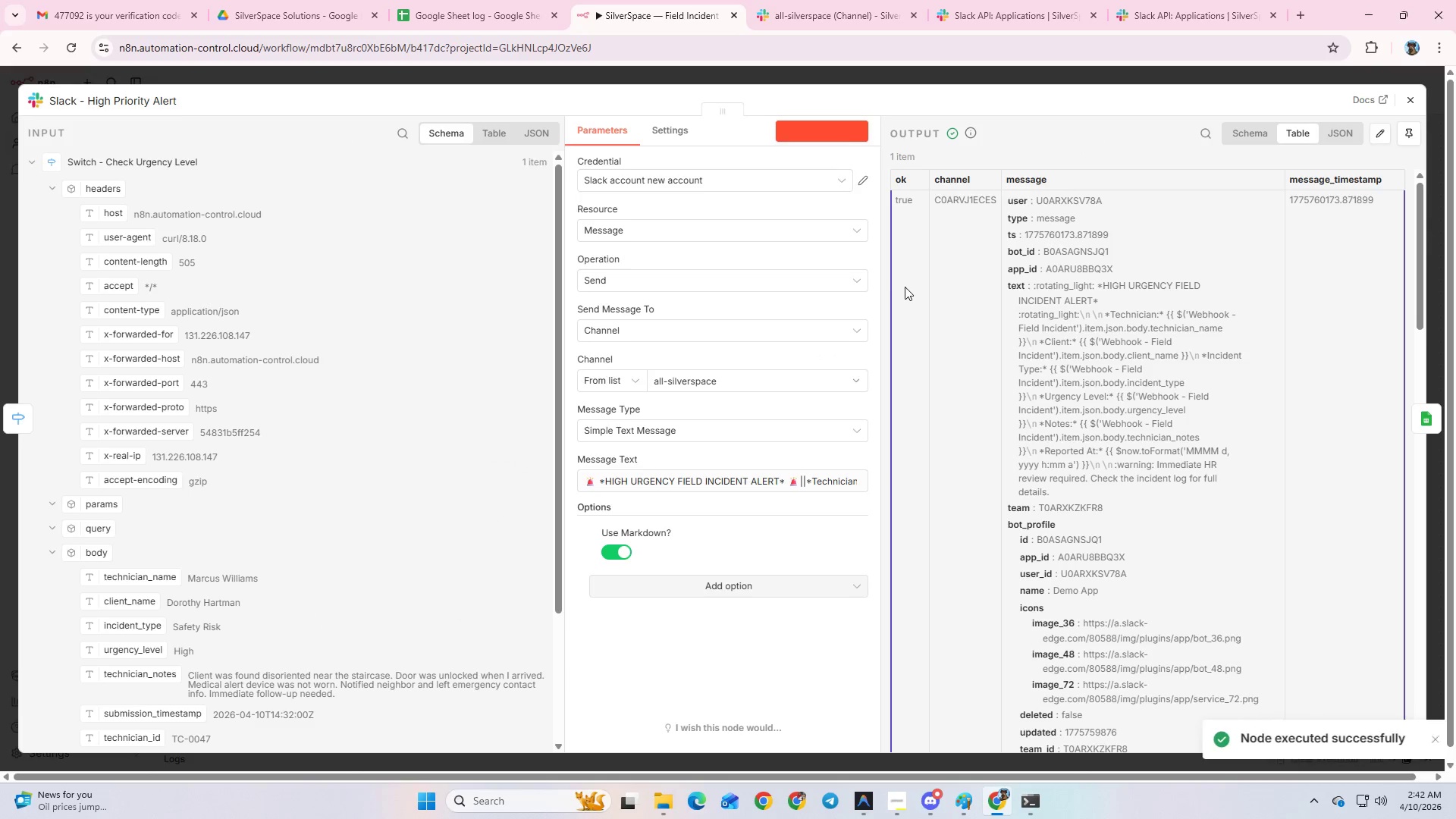 
left_click([1423, 105])
 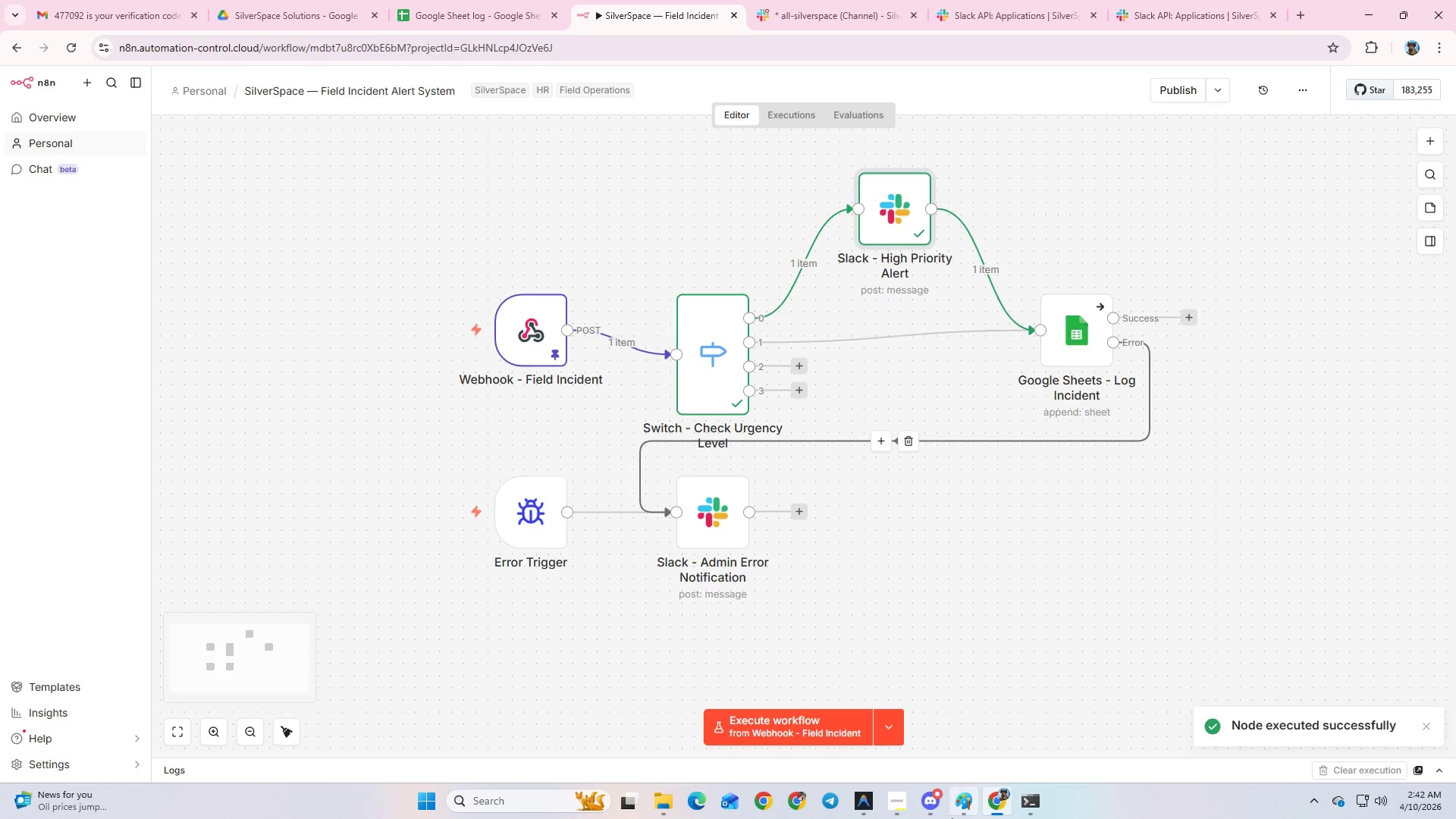 
left_click([934, 814])
 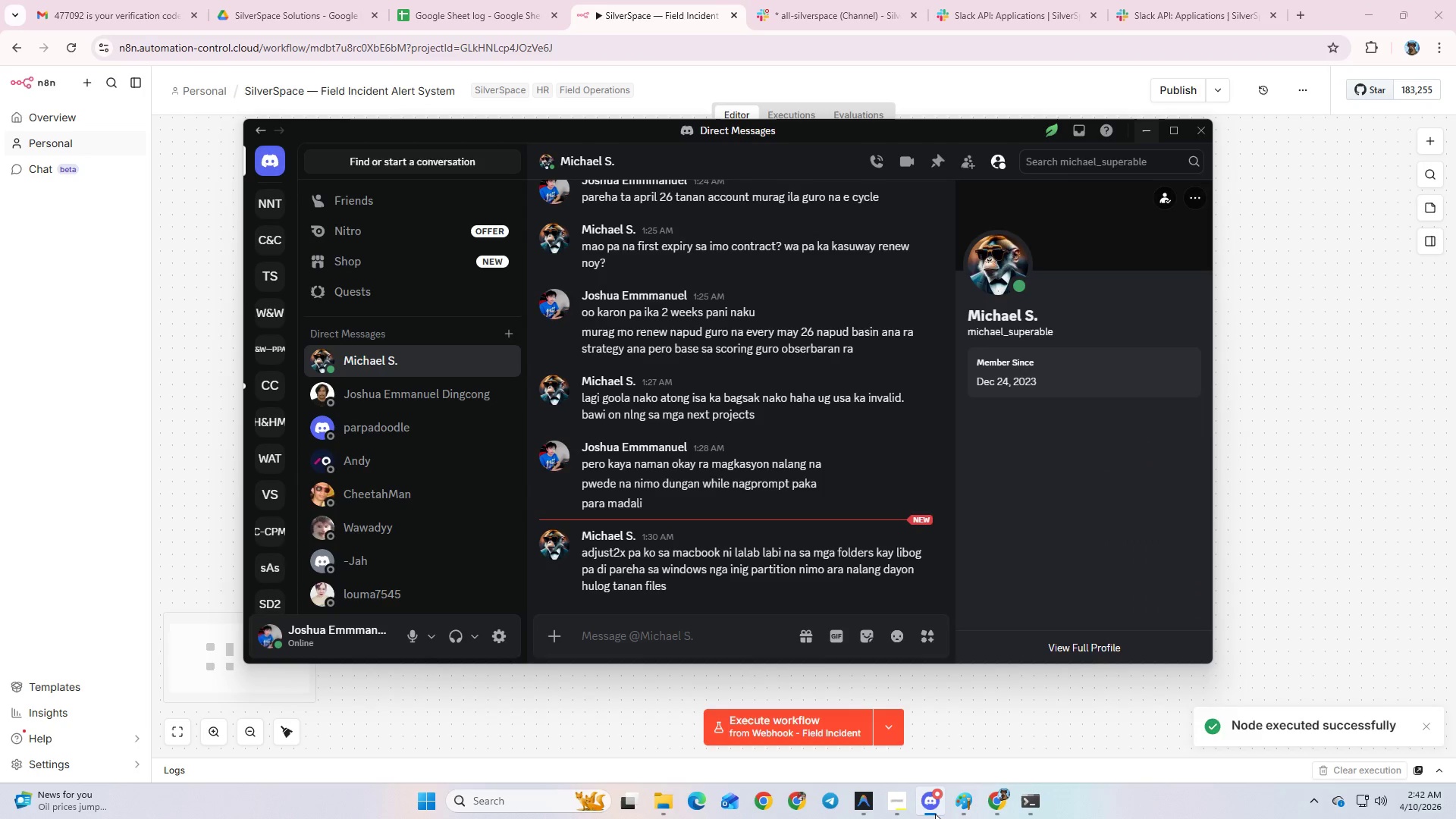 
left_click([935, 814])
 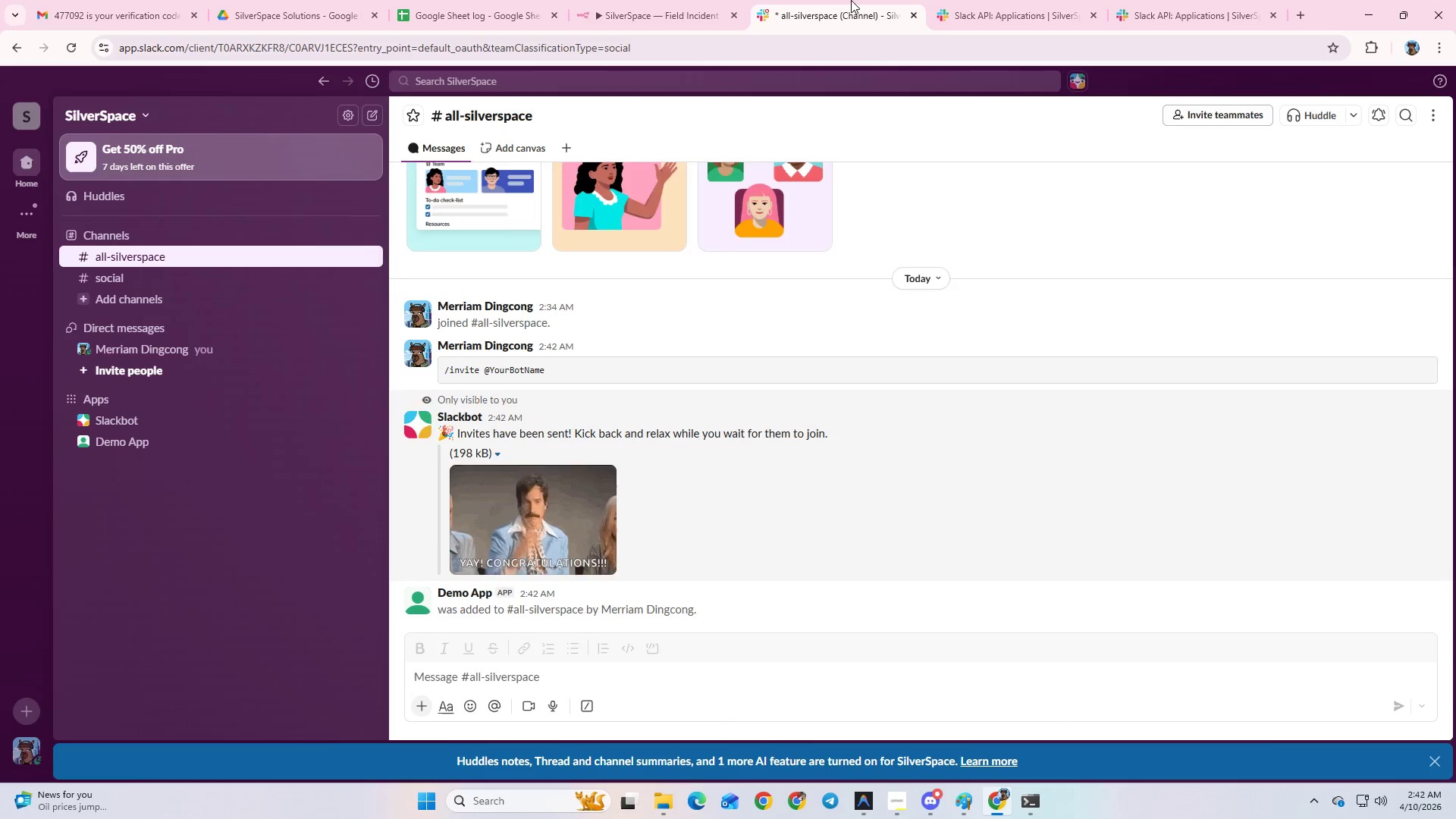 
key(Meta+Shift+S)
 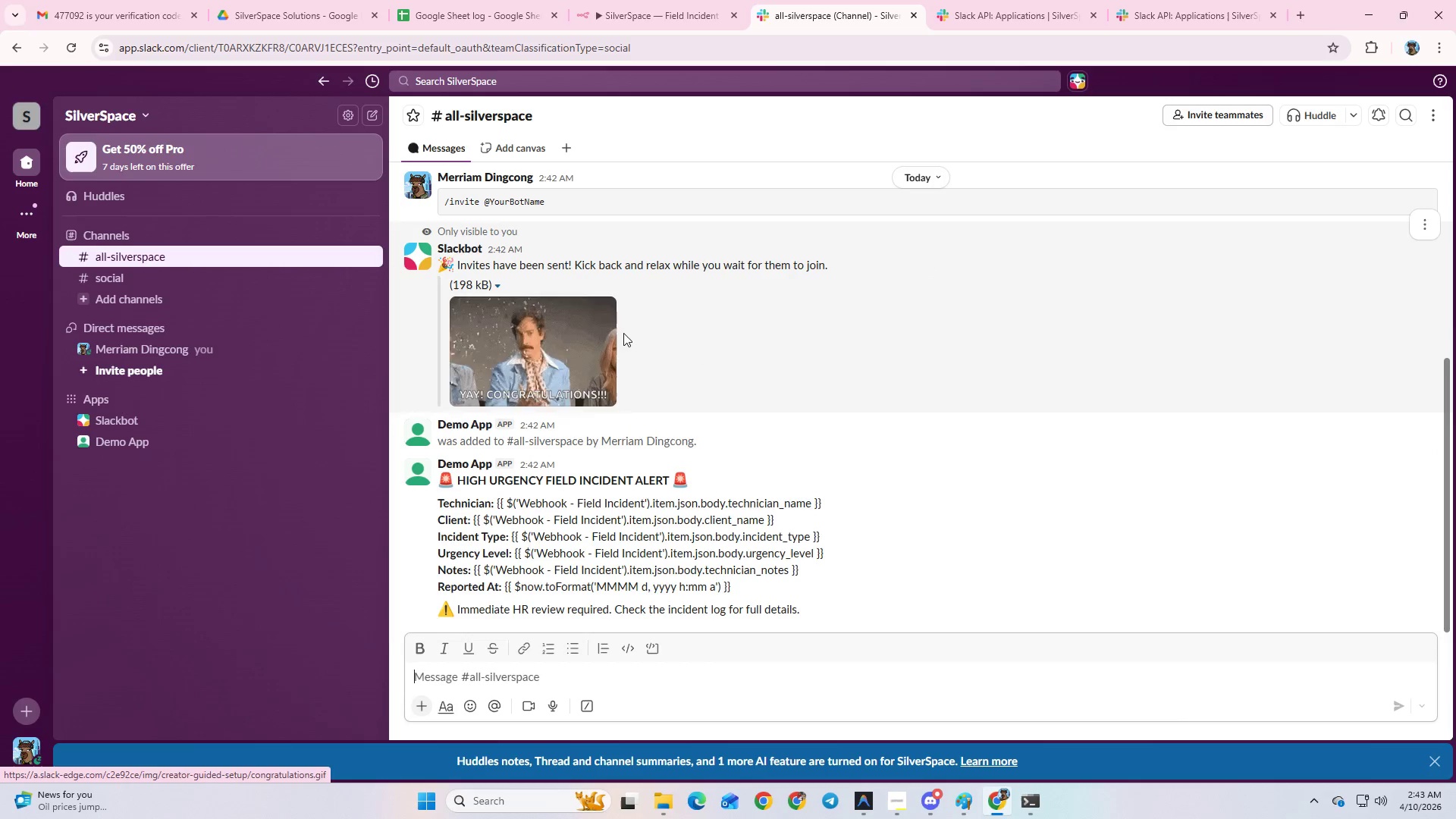 
key(Escape)
 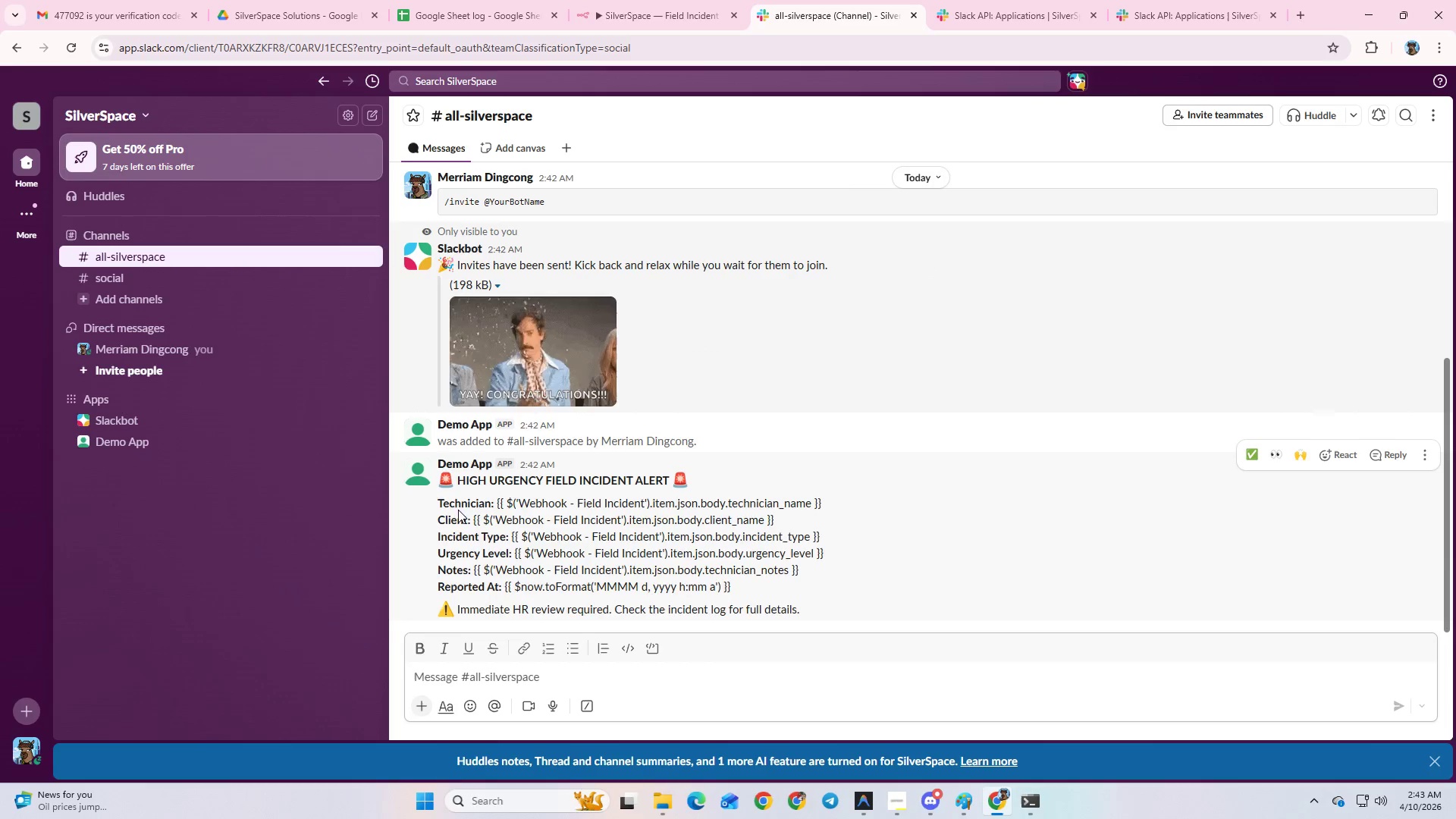 
left_click_drag(start_coordinate=[441, 500], to_coordinate=[902, 607])
 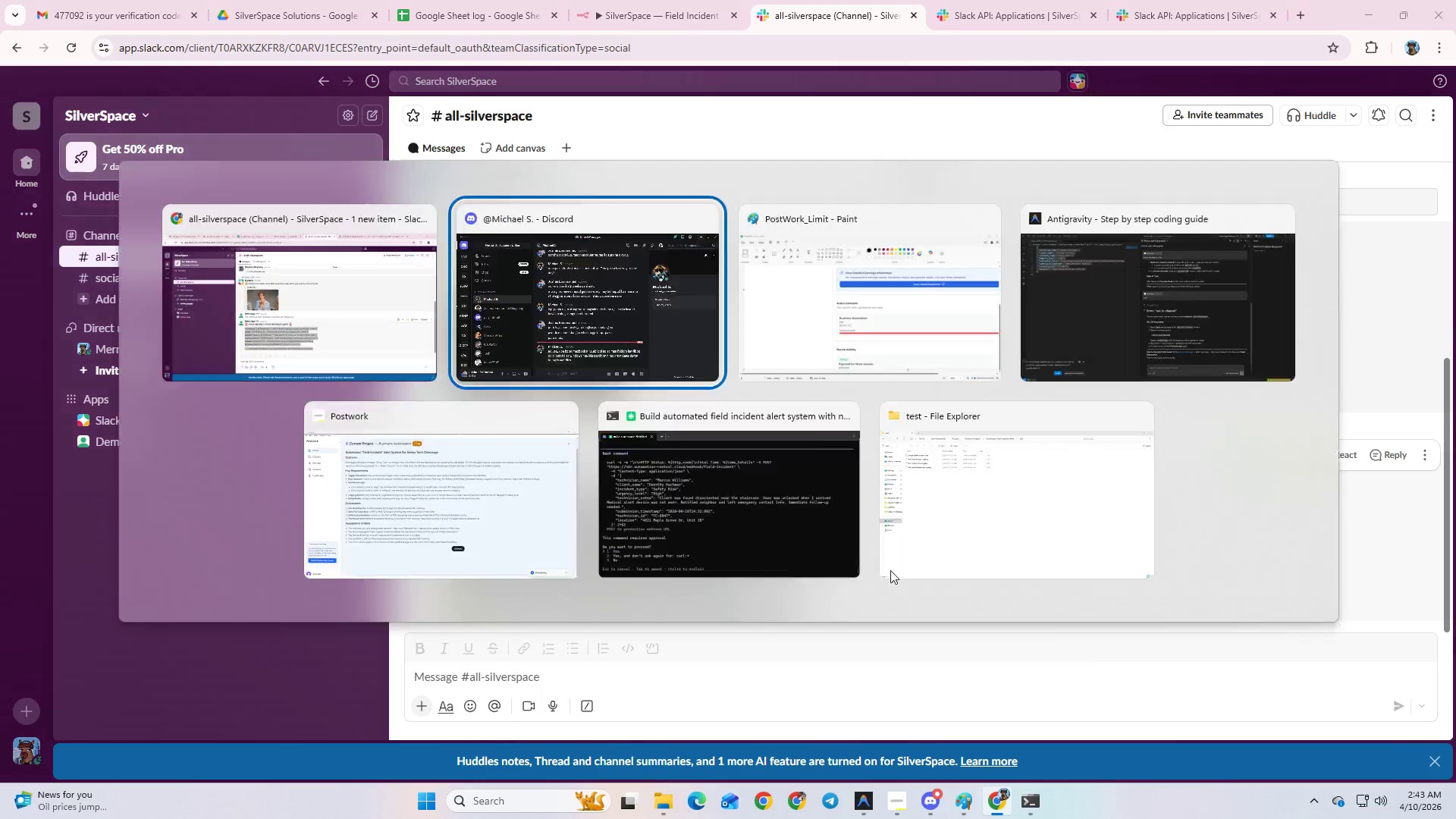 
key(Control+C)
 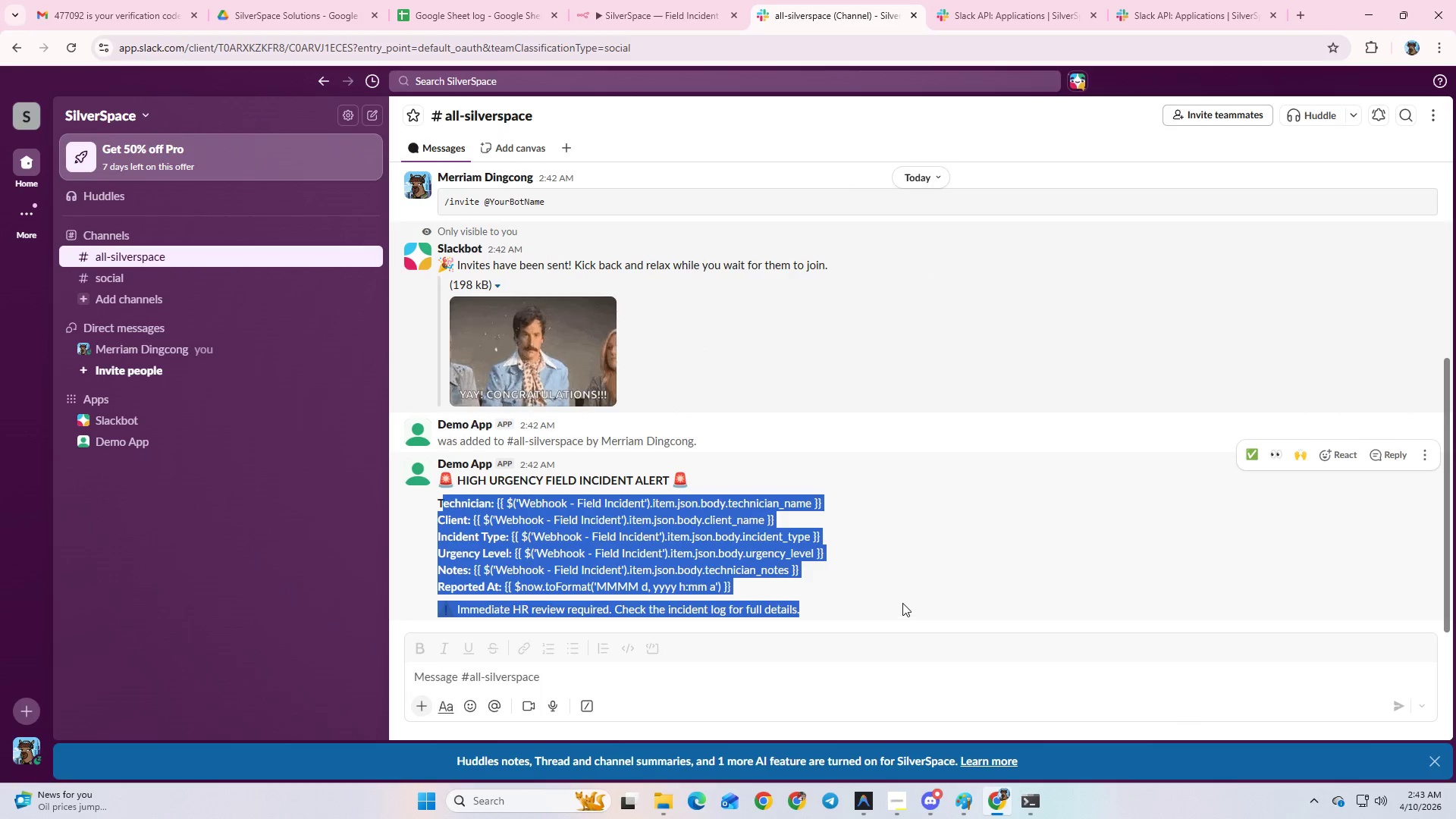 
key(Alt+AltLeft)
 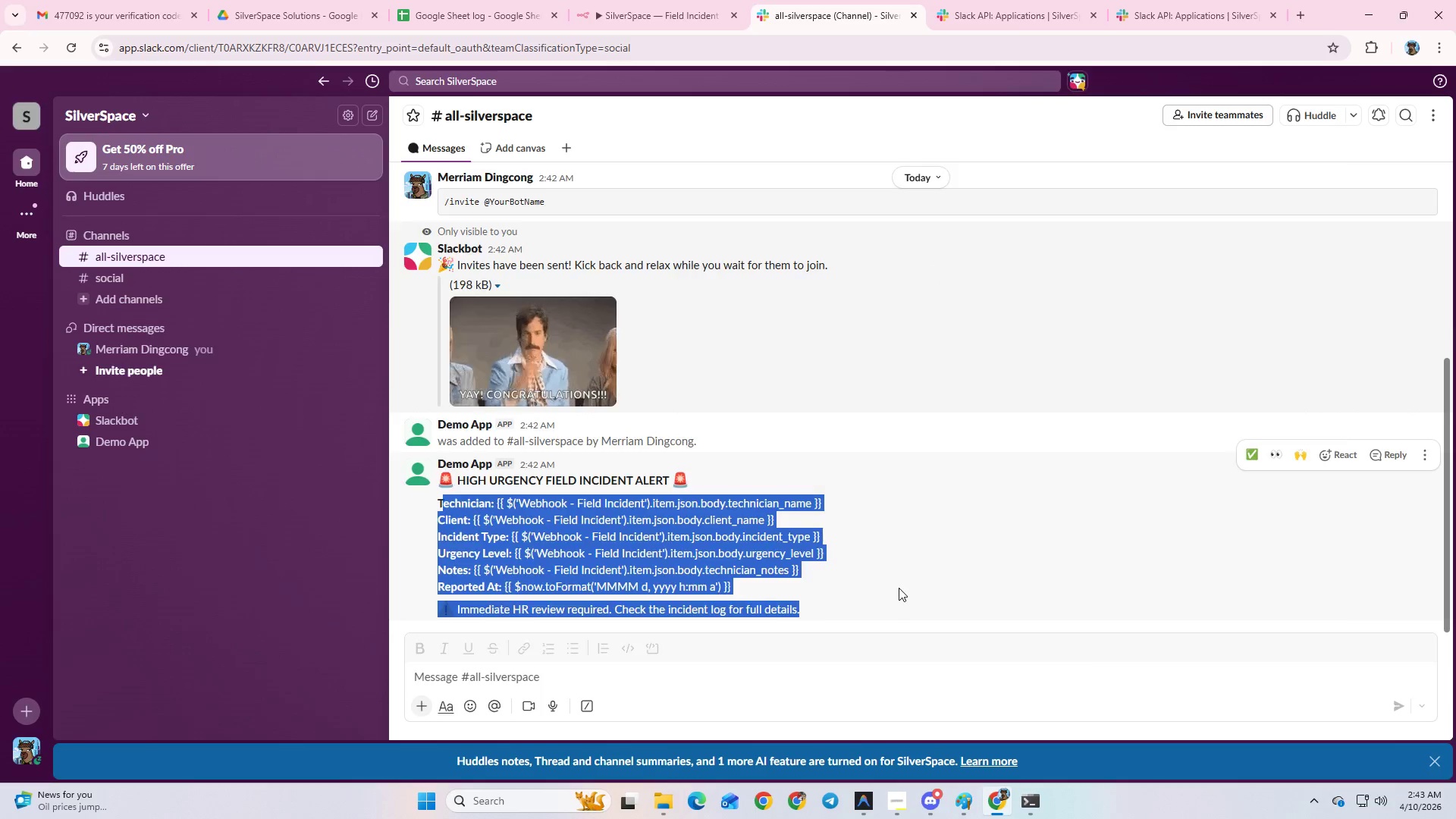 
key(Alt+Tab)
 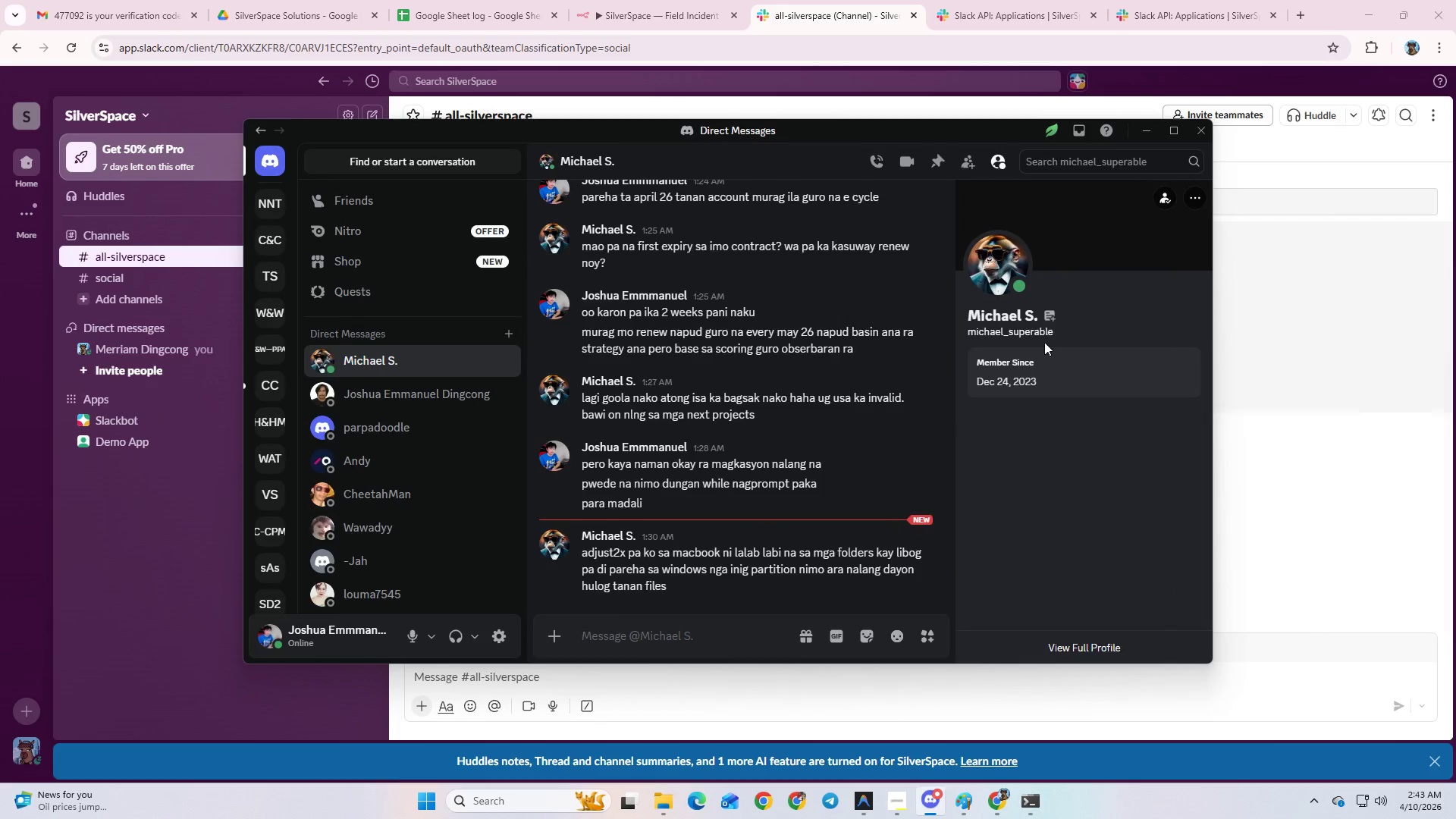 
key(Alt+AltLeft)
 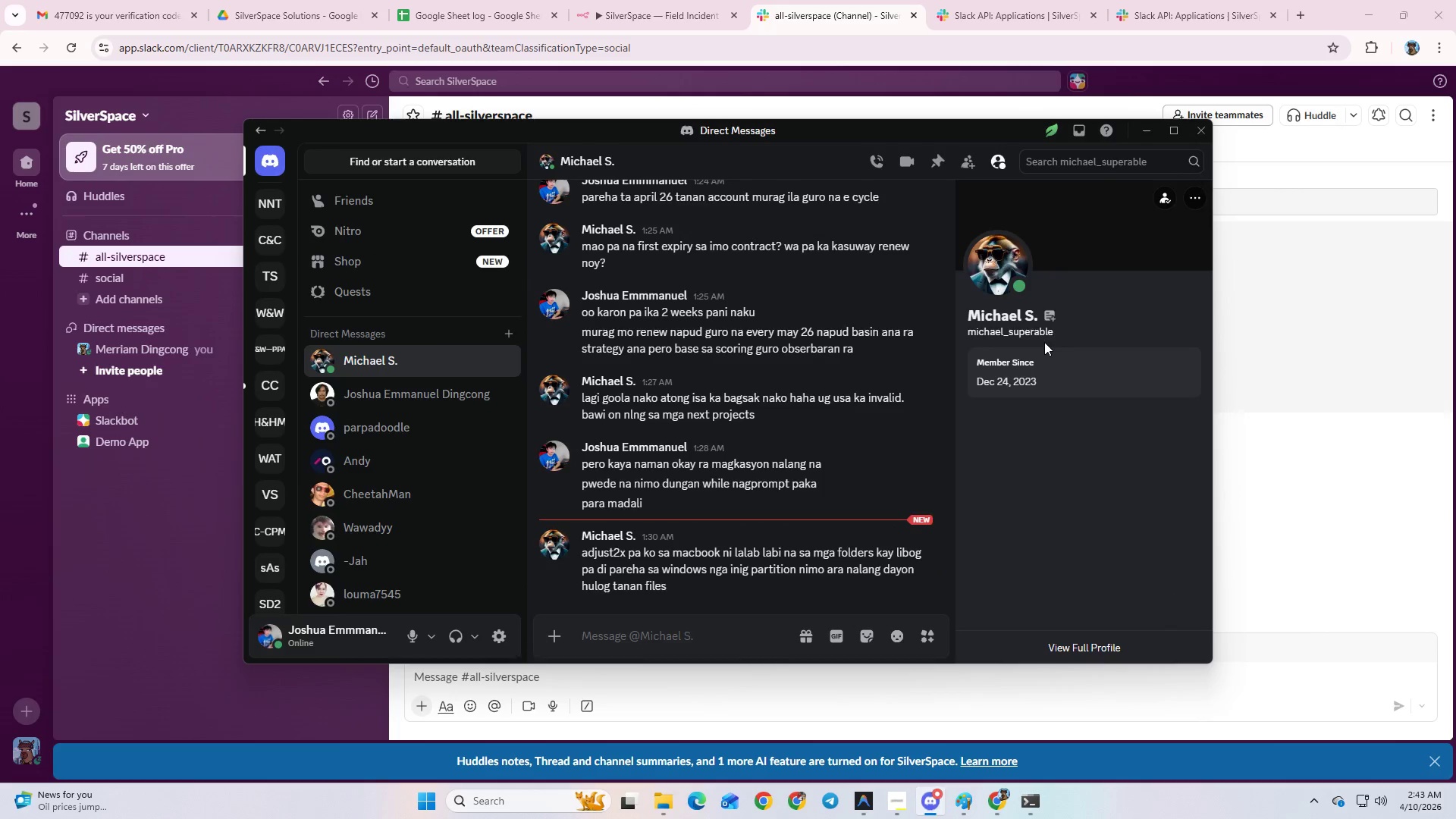 
key(Alt+Tab)
 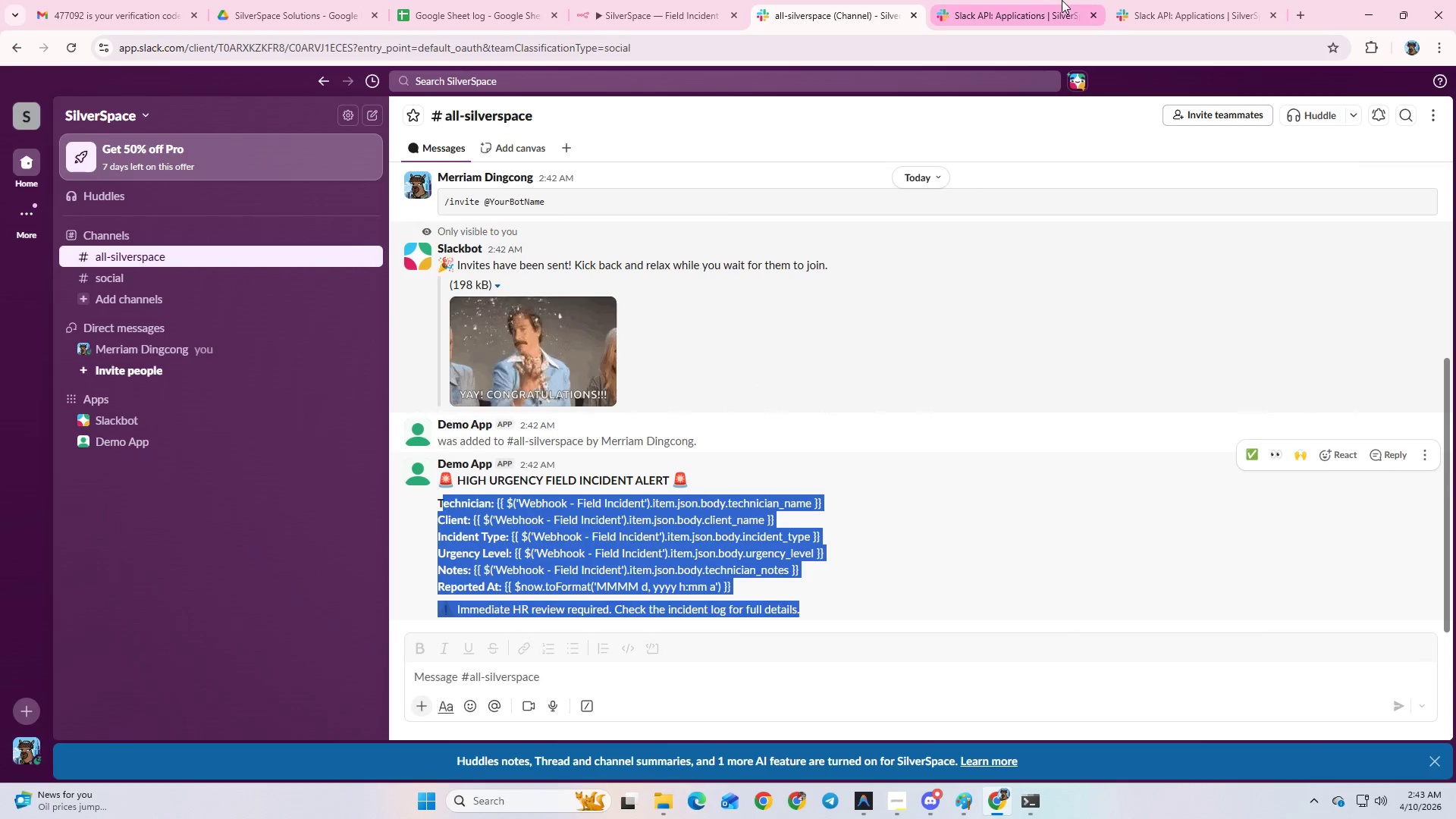 
left_click([1175, 0])
 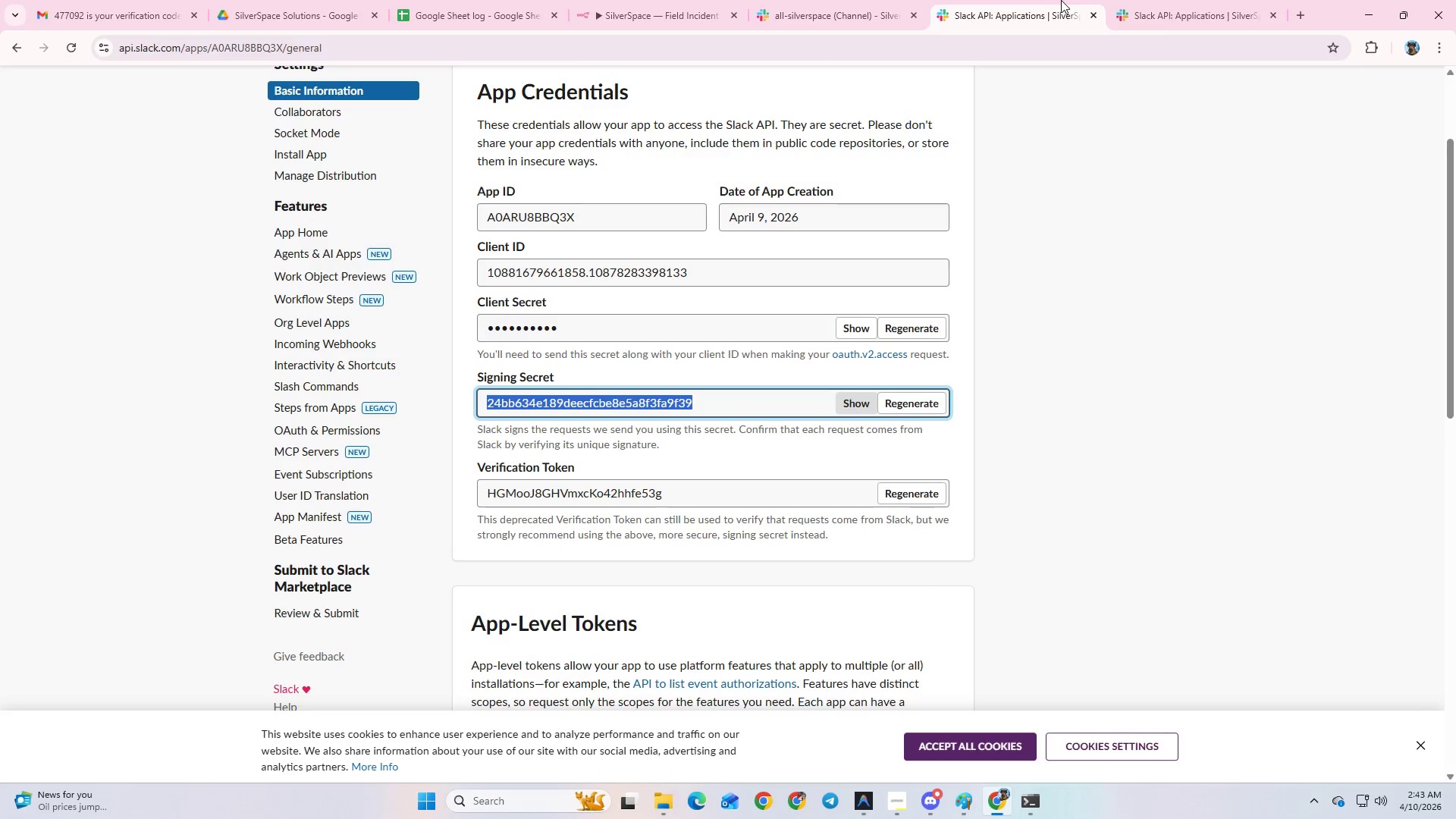 
left_click([800, 0])
 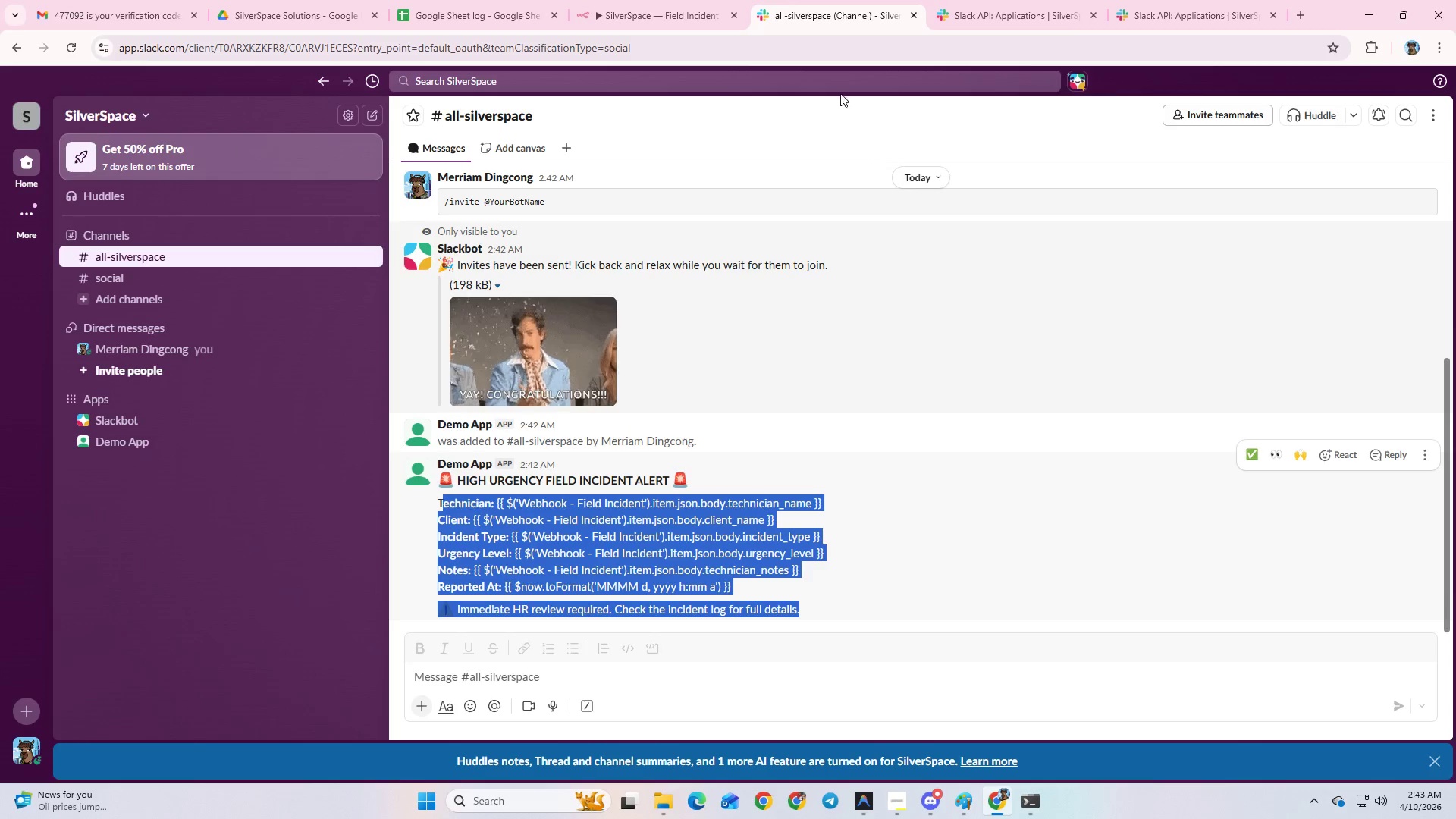 
left_click([646, 14])
 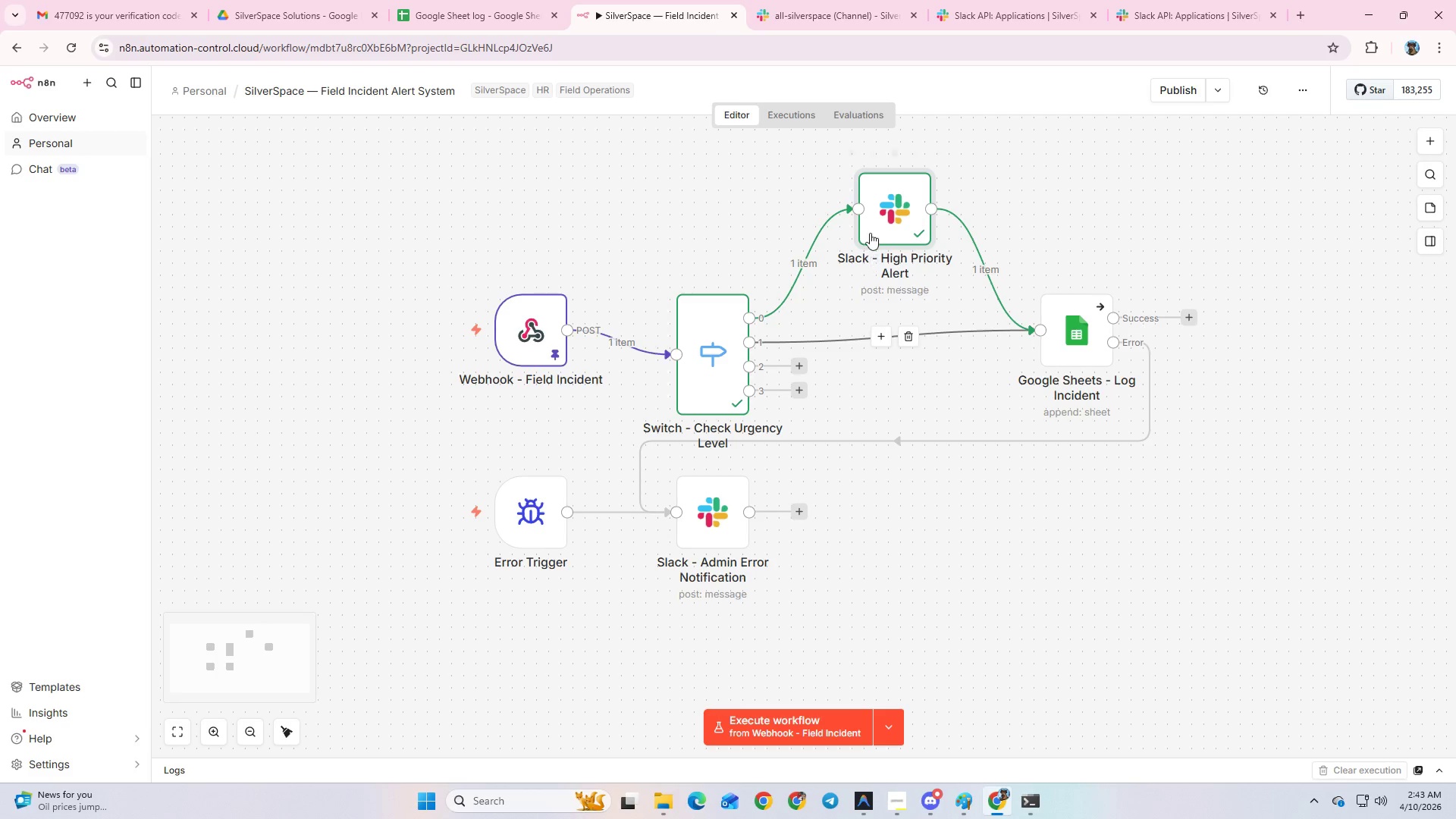 
double_click([870, 224])
 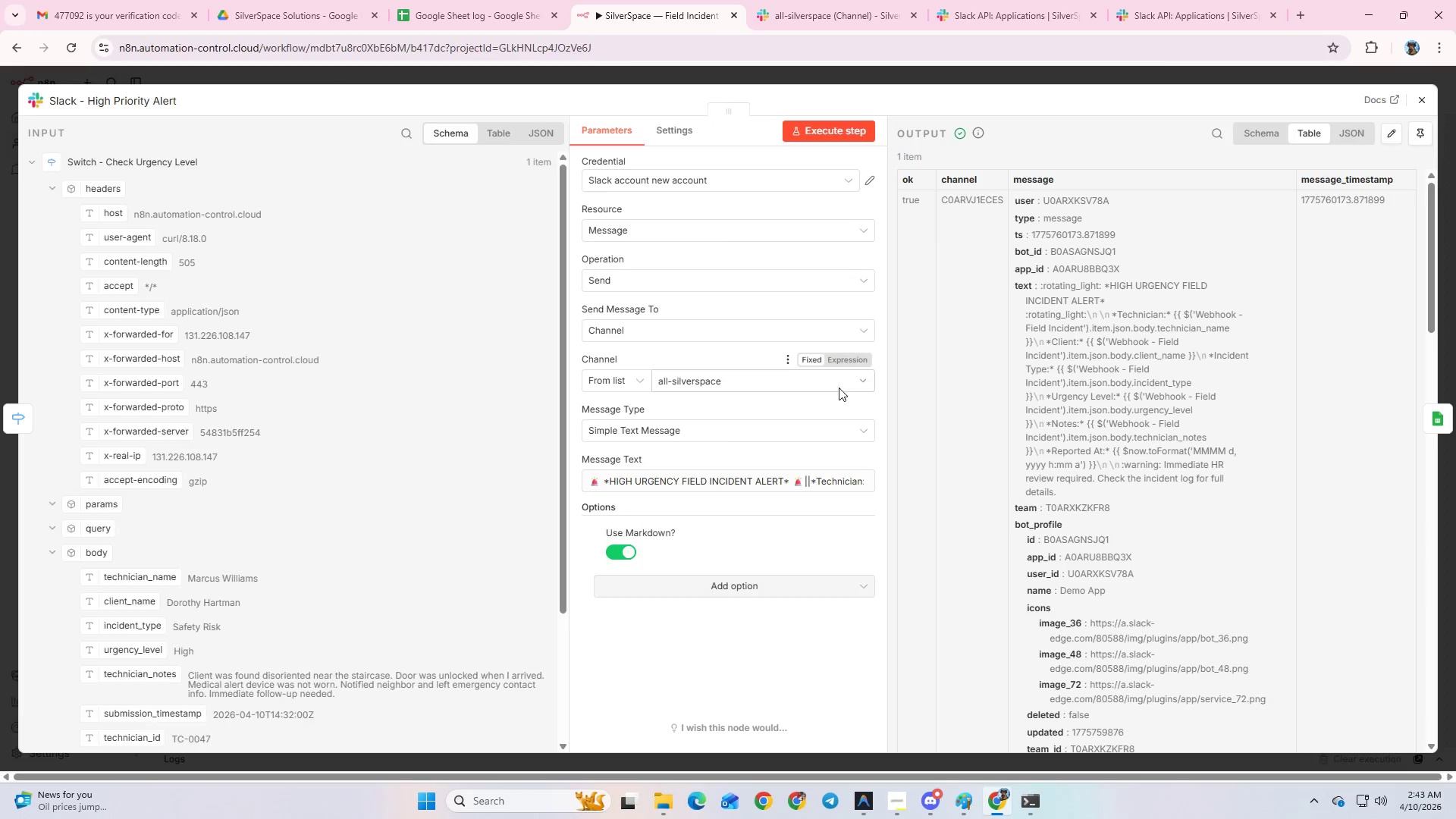 
scroll: coordinate [803, 431], scroll_direction: down, amount: 3.0
 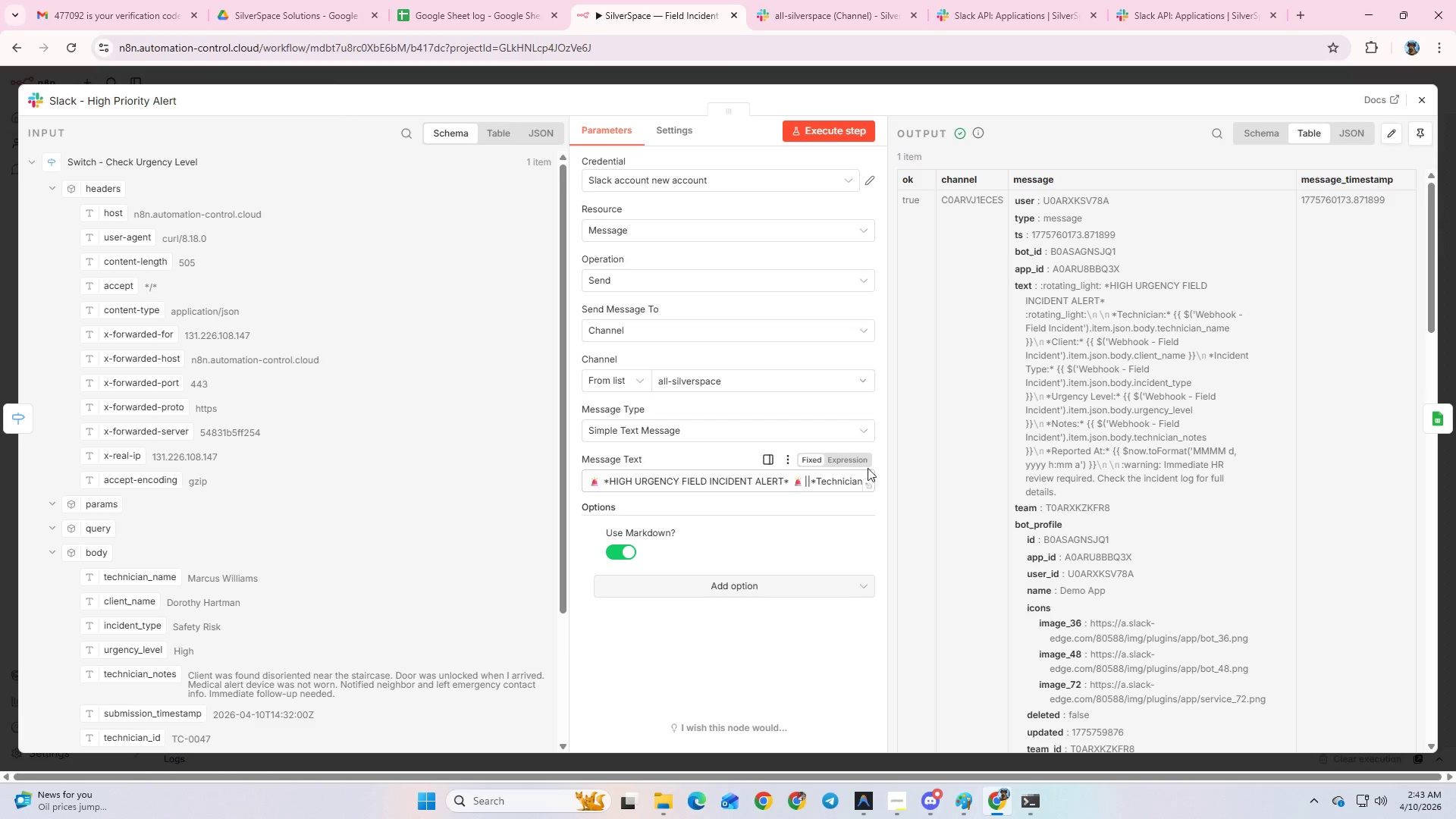 
left_click([858, 462])
 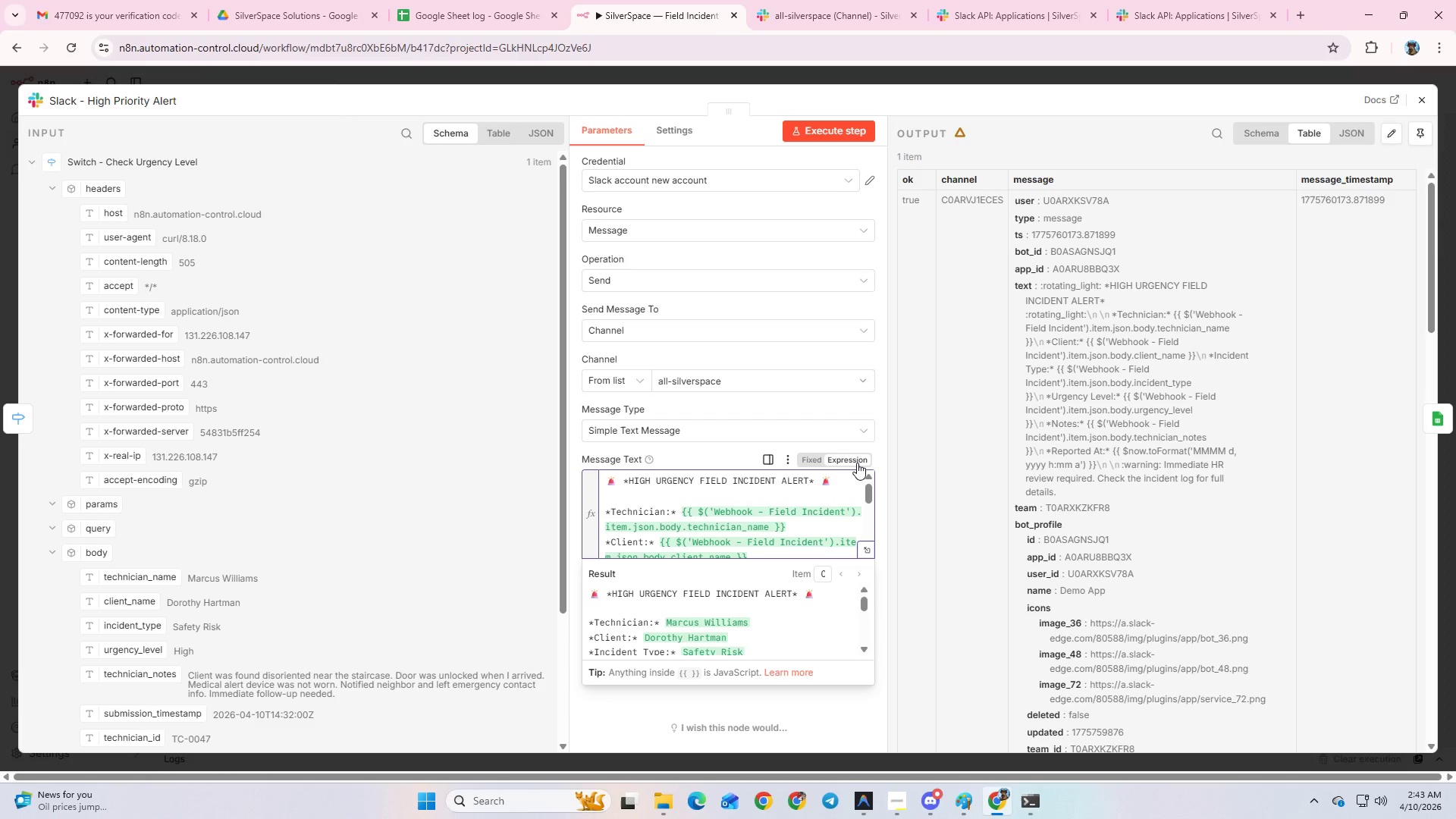 
scroll: coordinate [841, 482], scroll_direction: down, amount: 3.0
 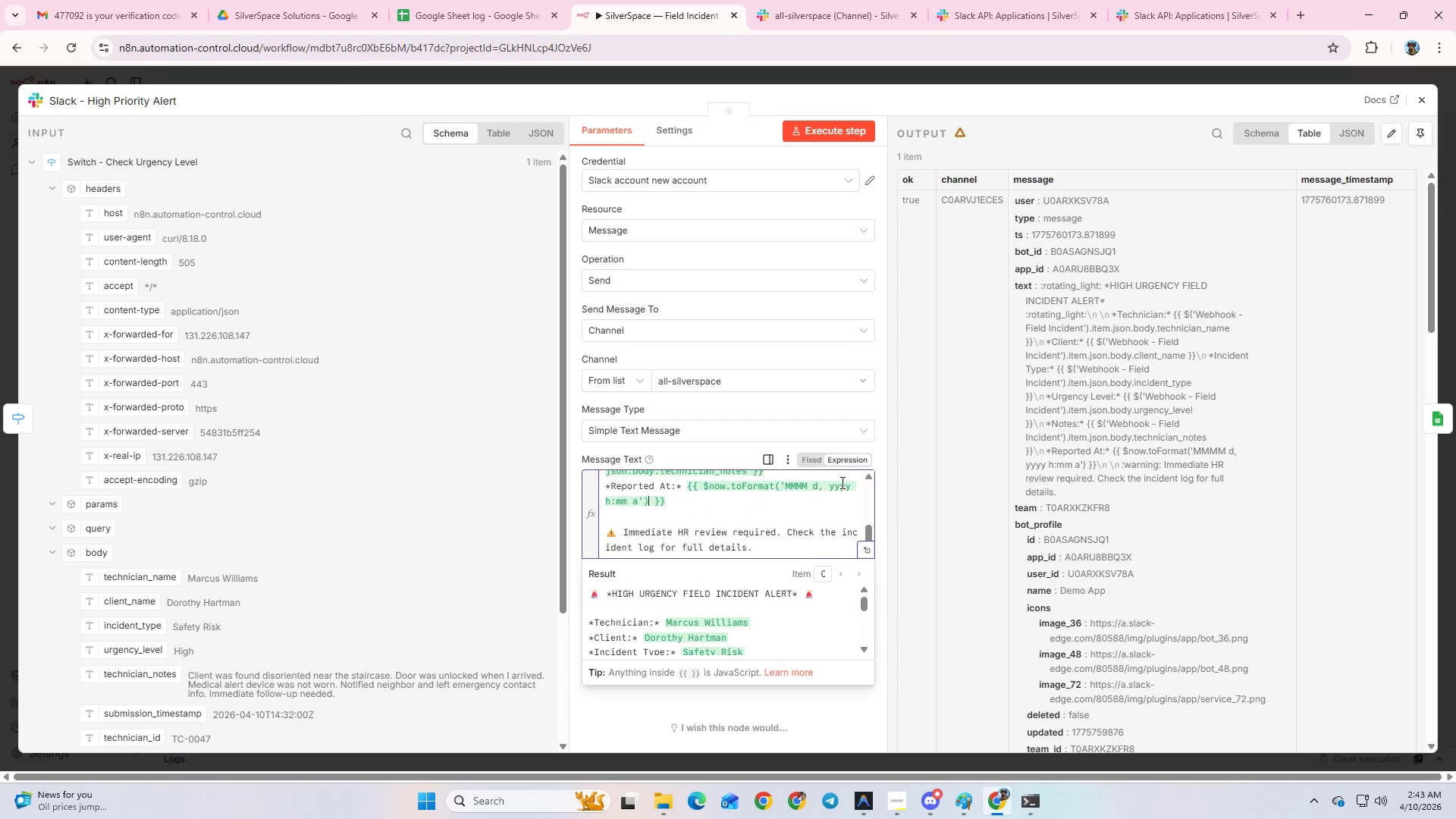 
scroll: coordinate [843, 496], scroll_direction: none, amount: 0.0
 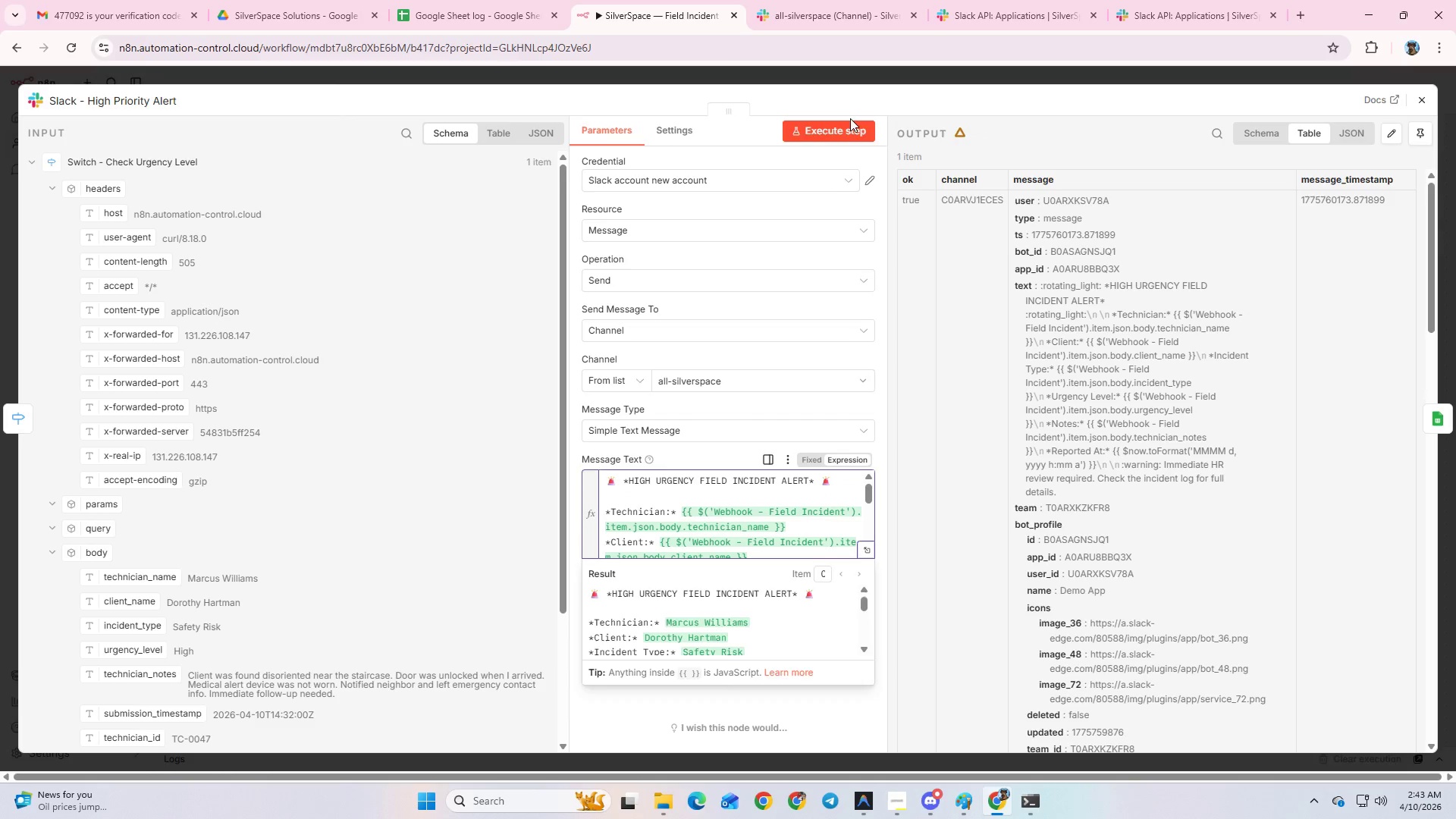 
double_click([843, 140])
 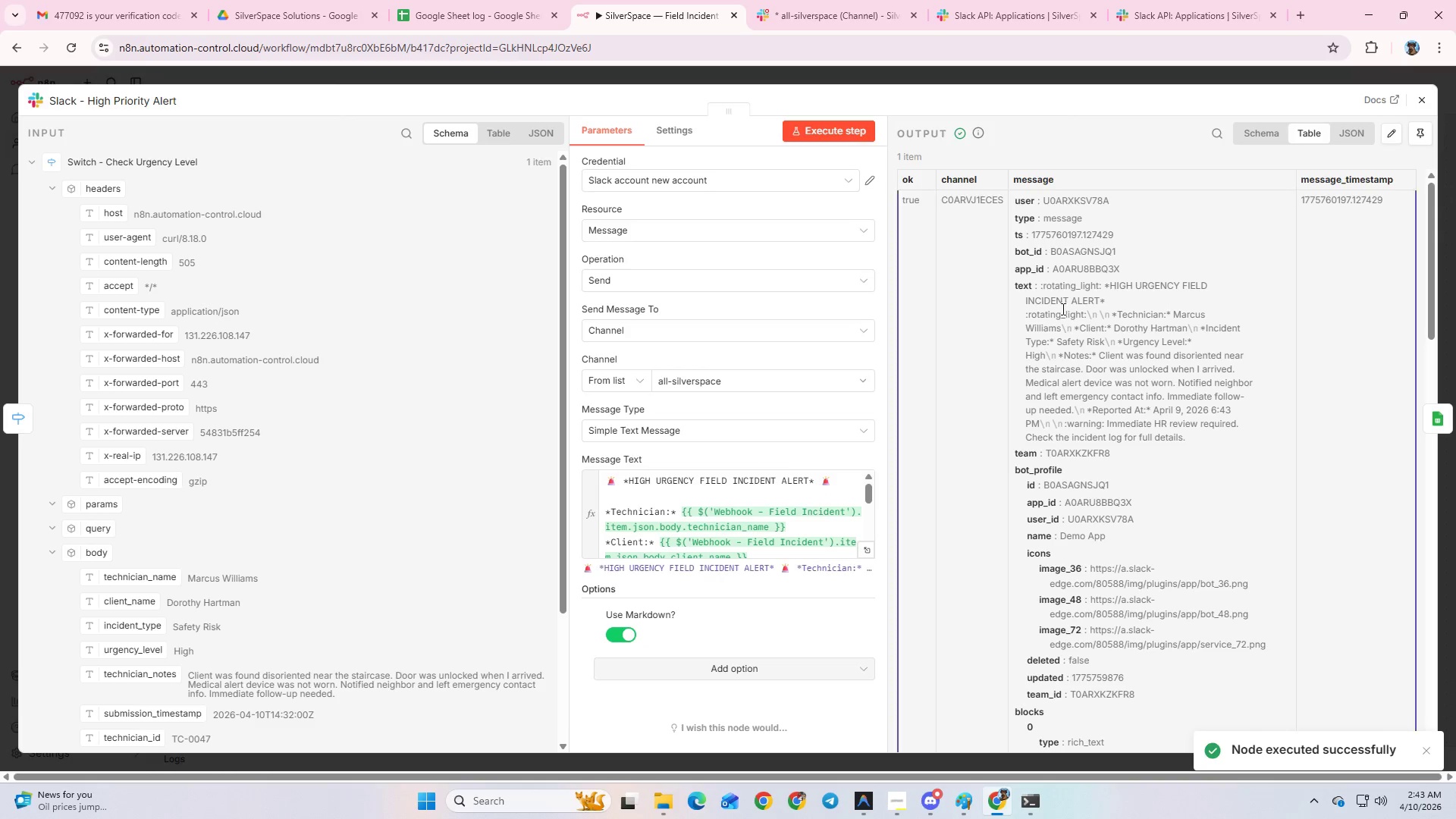 
left_click([817, 518])
 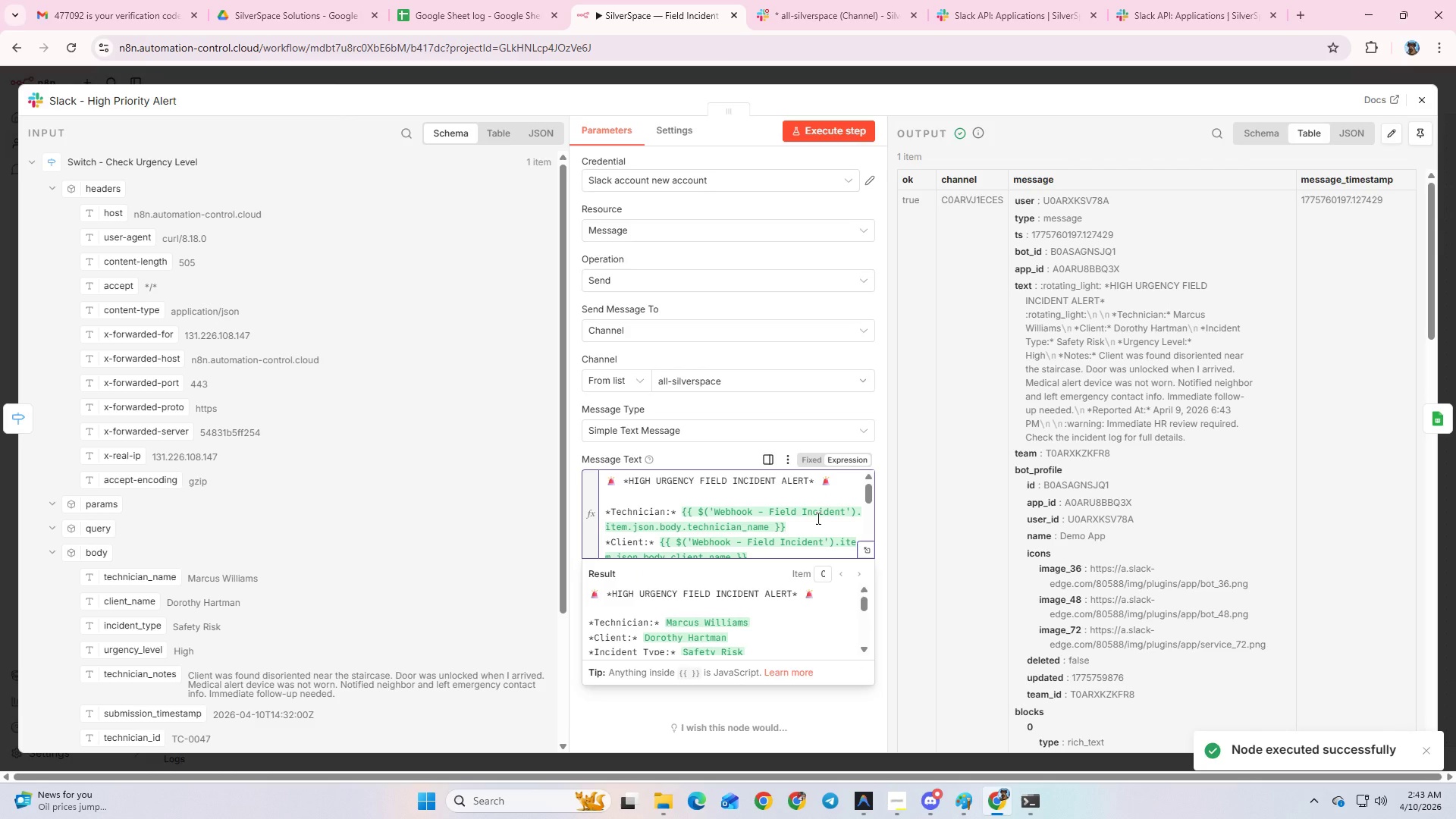 
key(Control+A)
 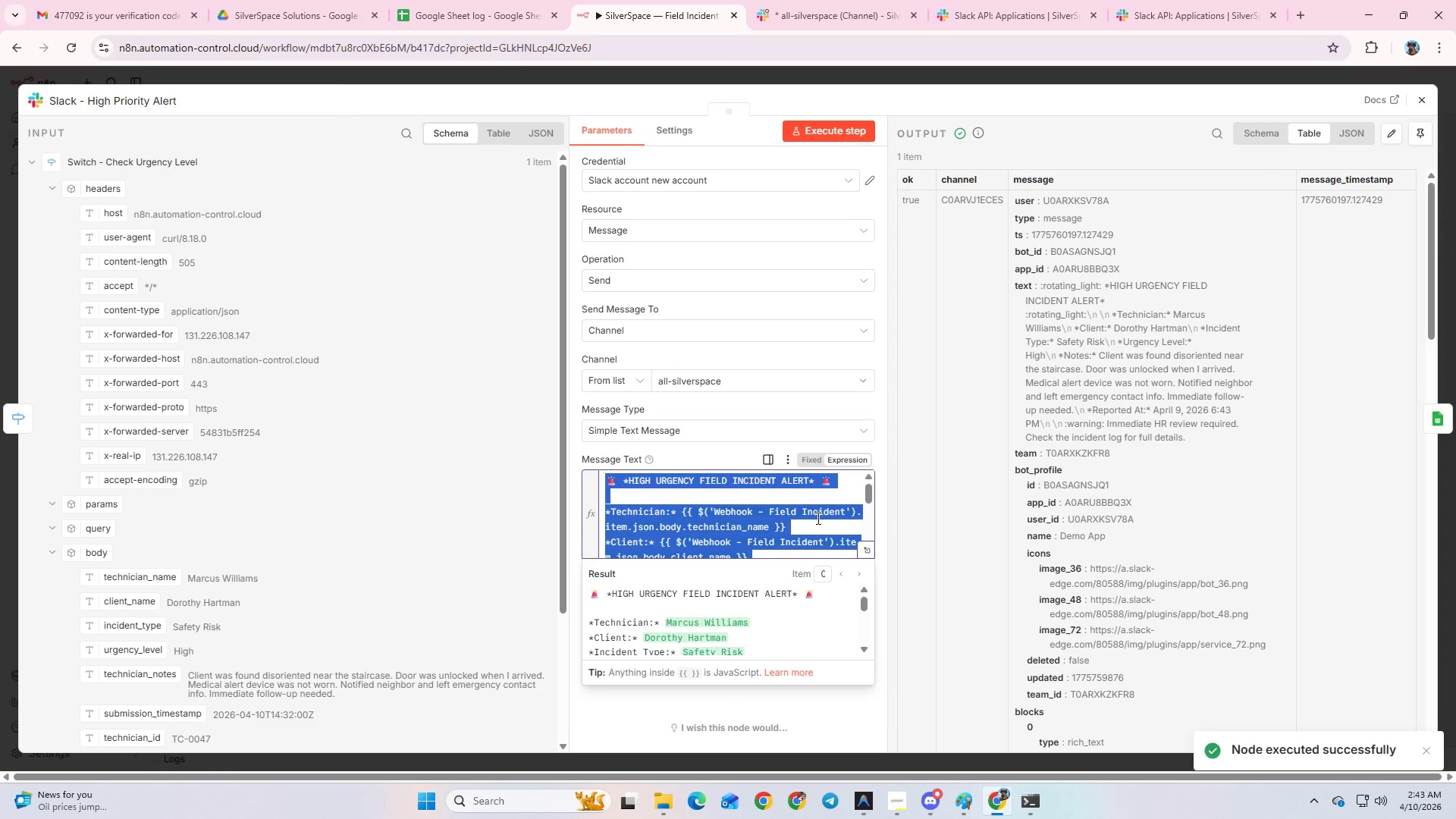 
key(Control+C)
 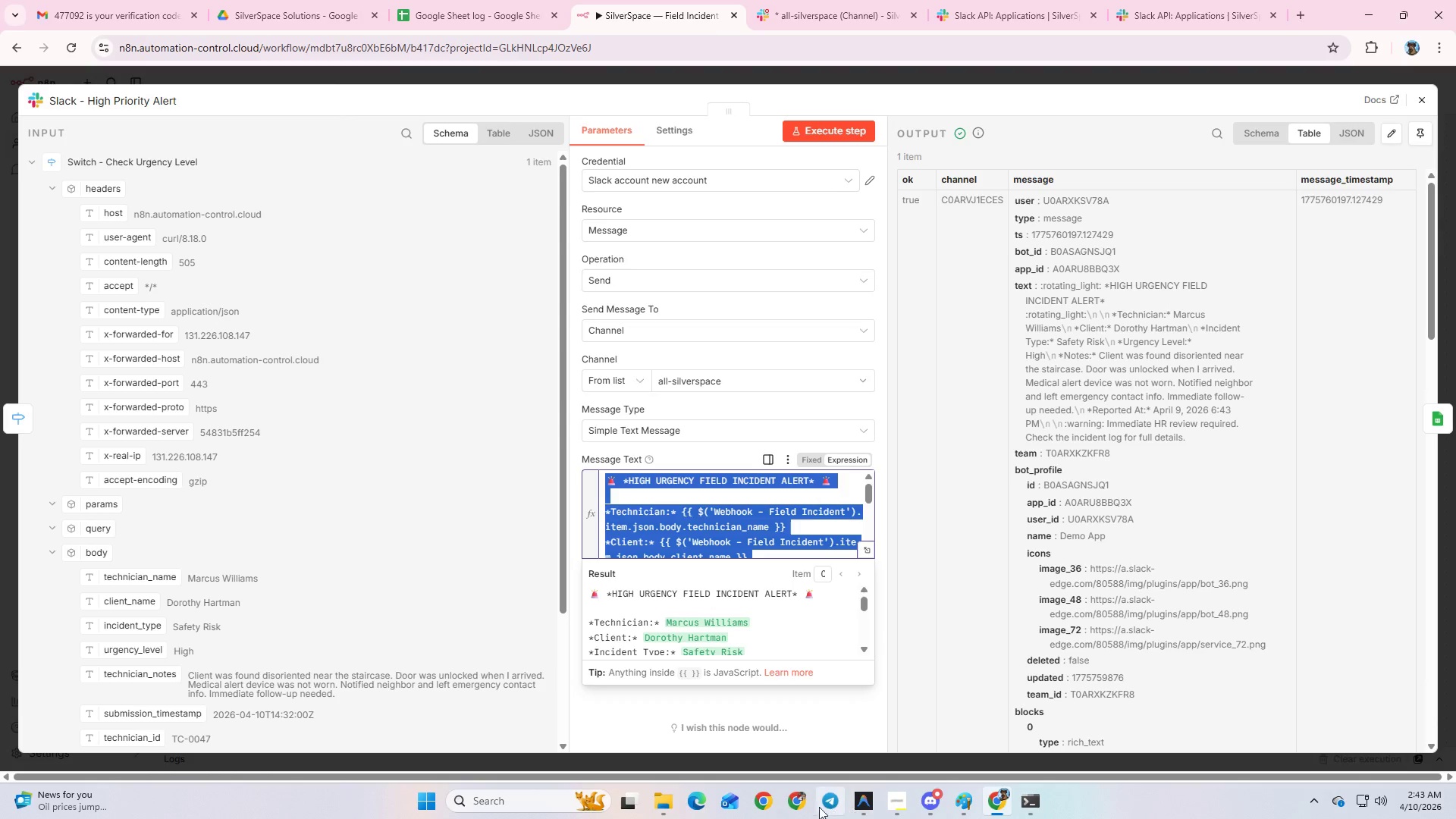 
left_click([868, 5])
 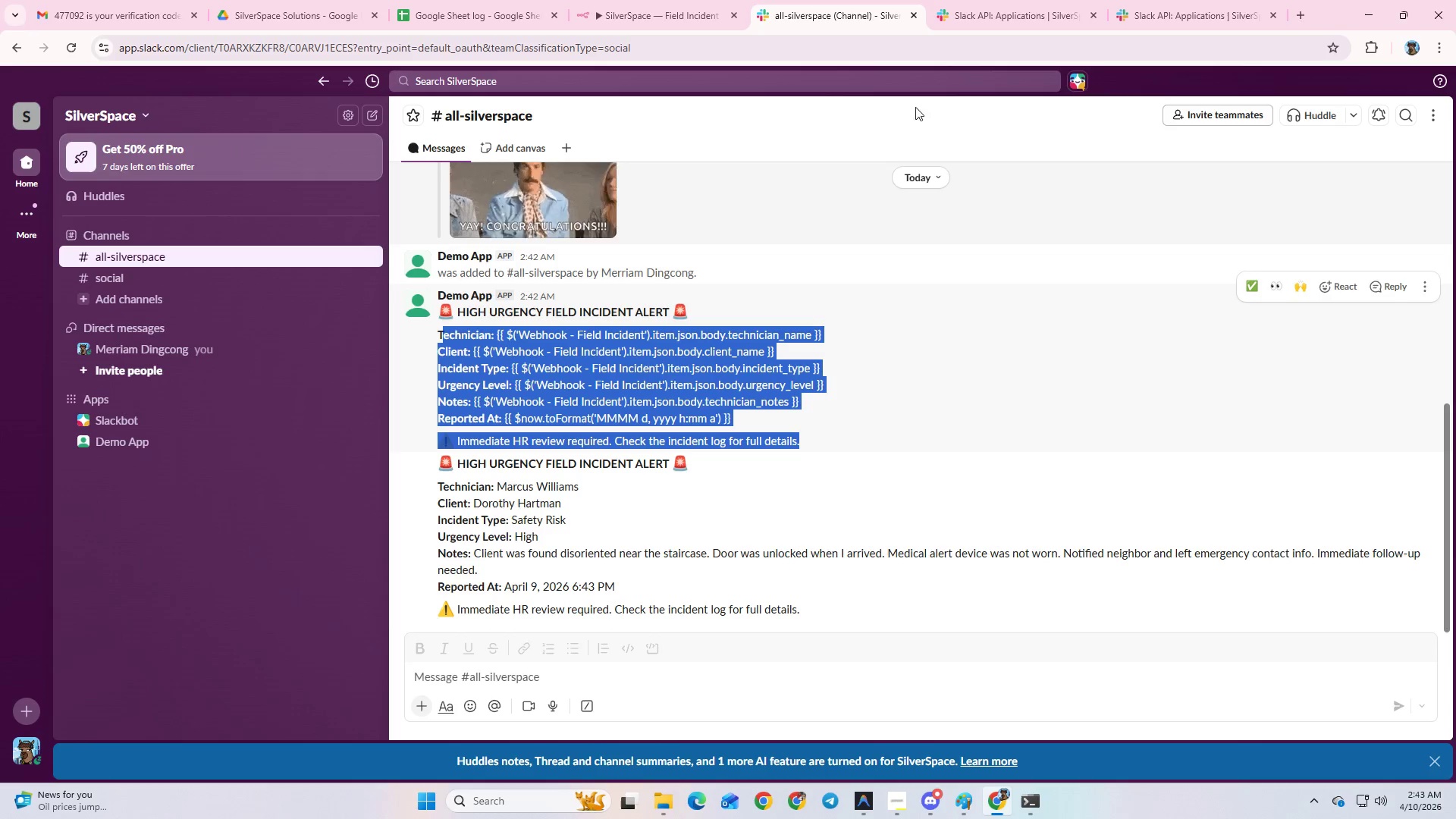 
key(Meta+Shift+S)
 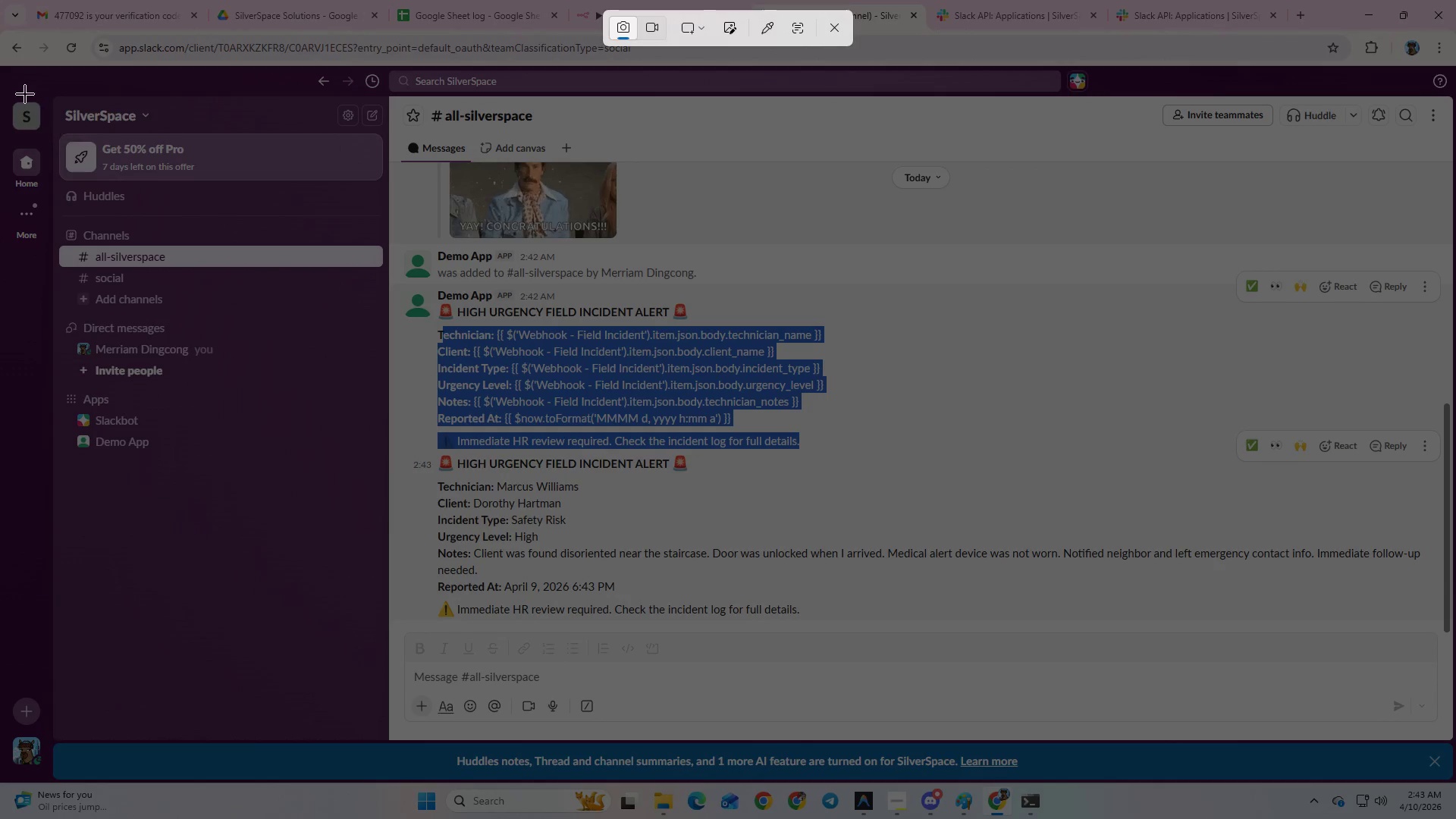 
left_click_drag(start_coordinate=[0, 45], to_coordinate=[1434, 744])
 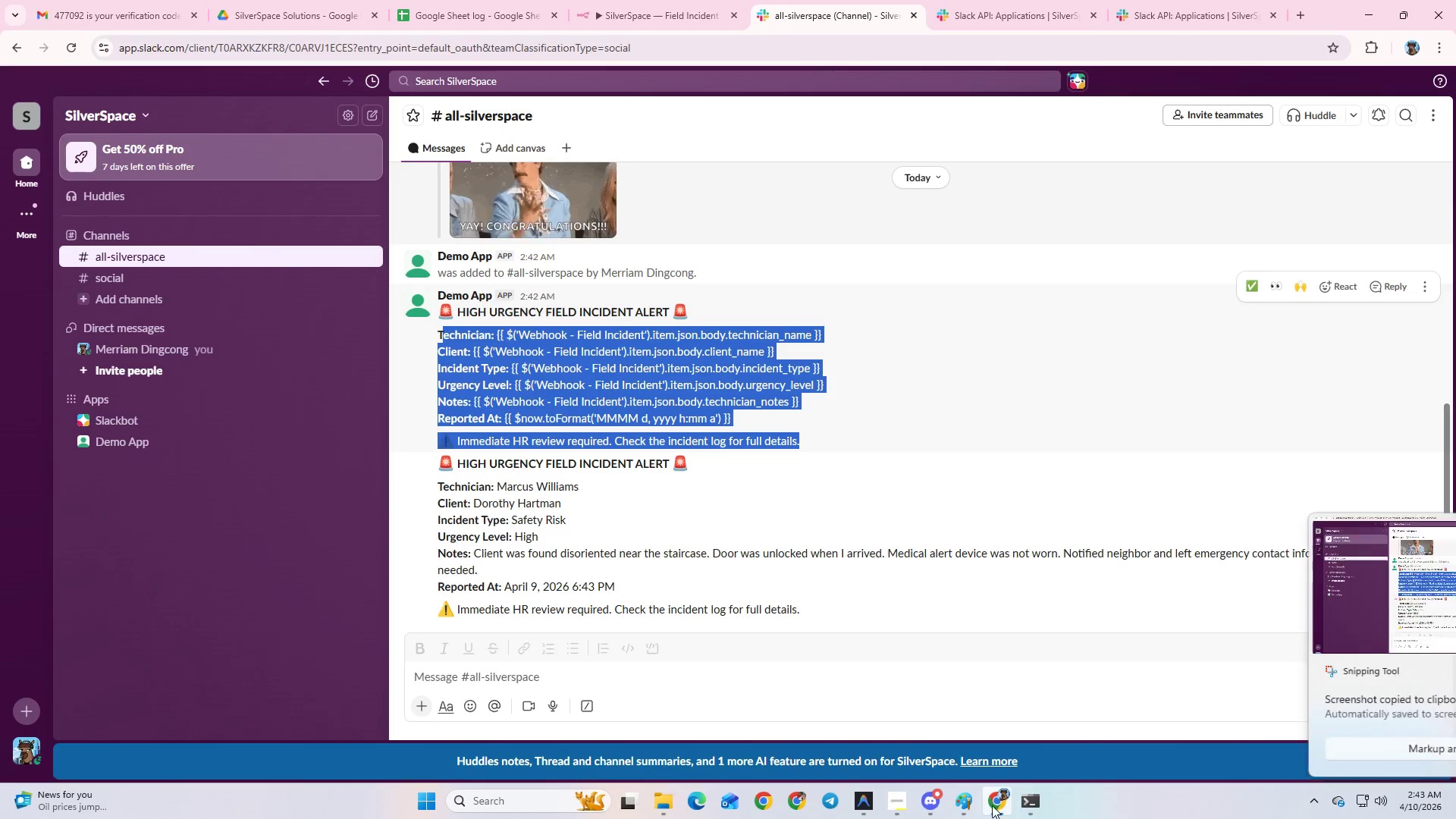 
left_click([973, 804])
 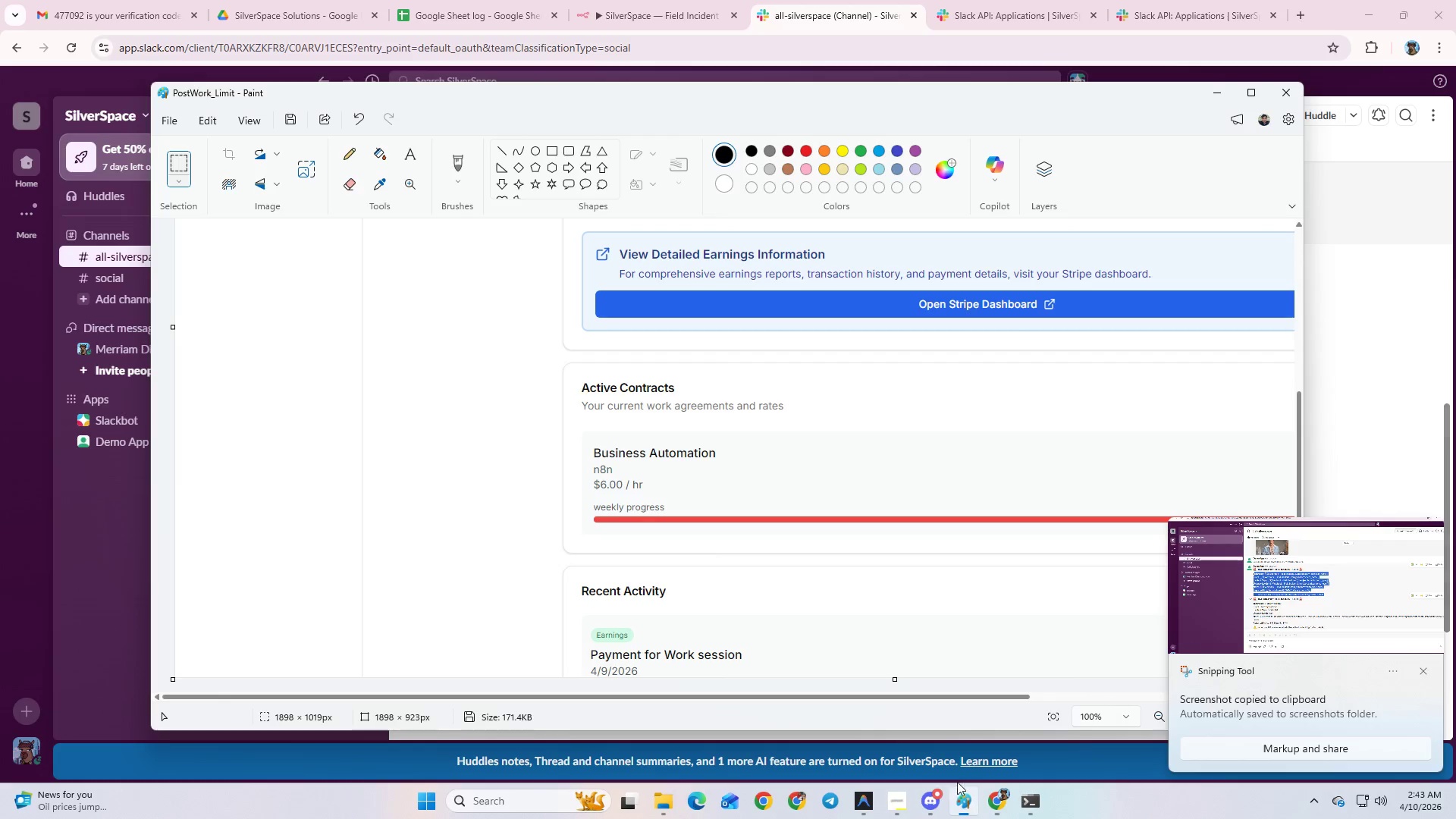 
key(Control+V)
 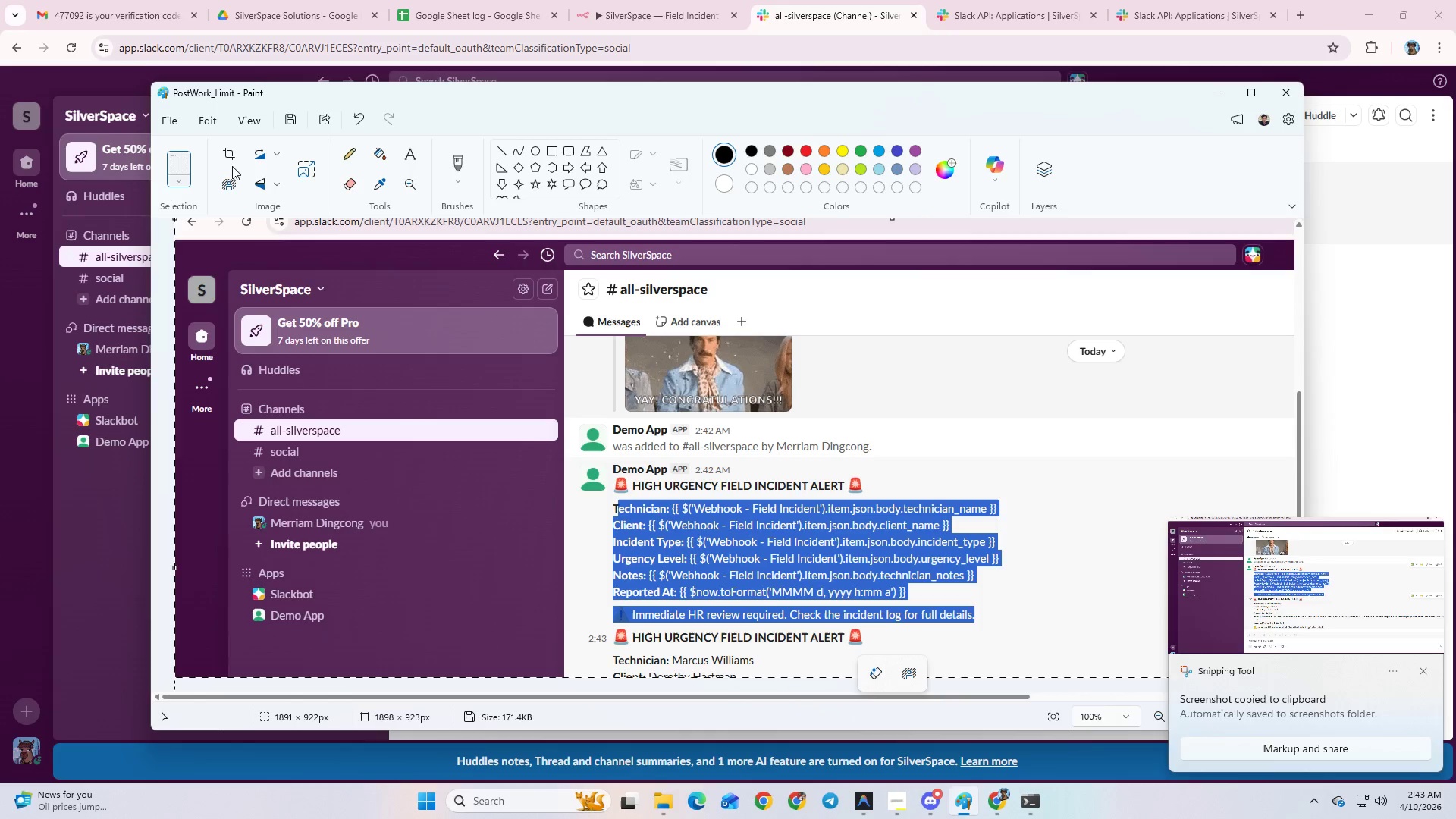 
double_click([230, 160])
 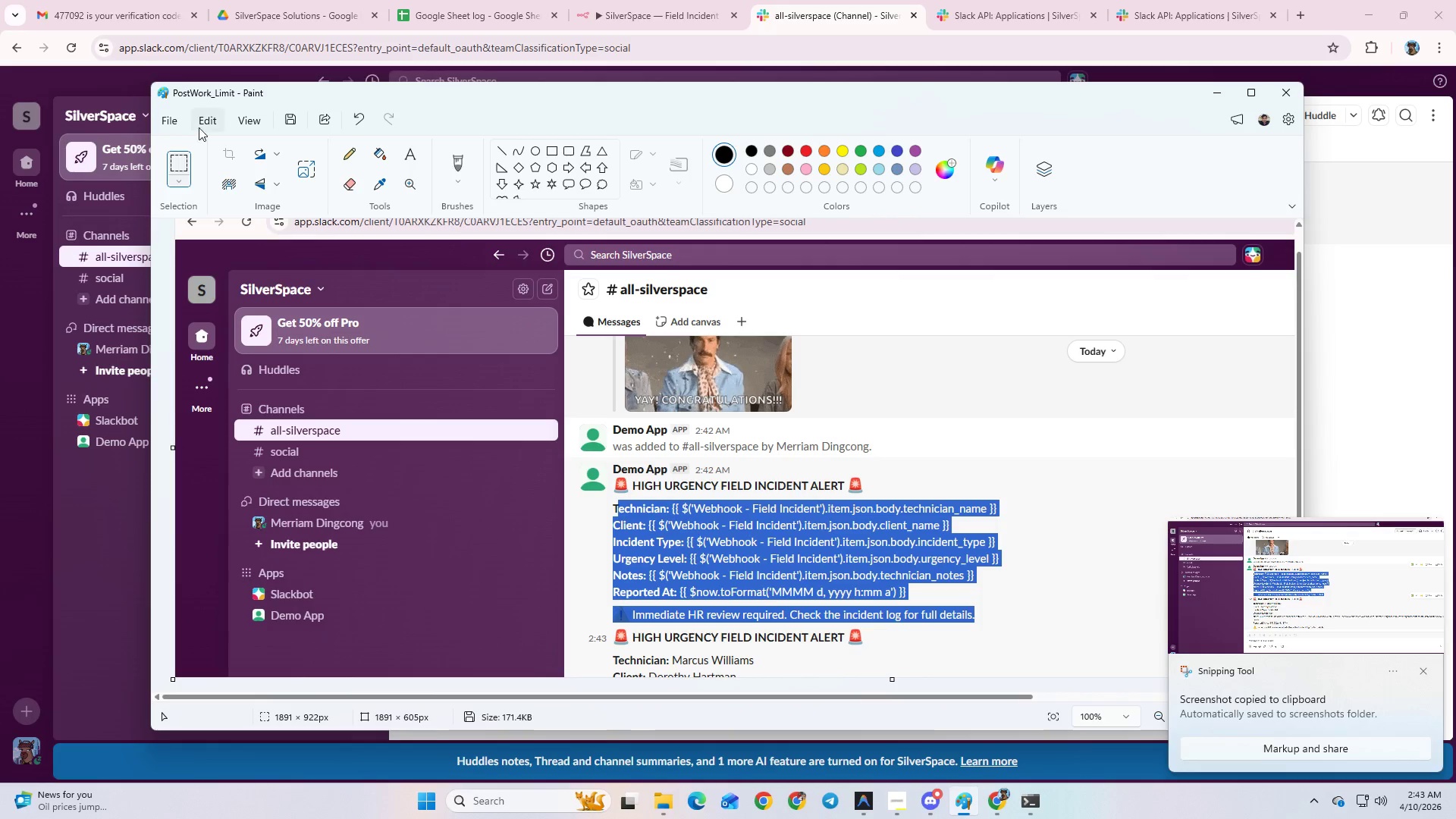 
left_click([170, 118])
 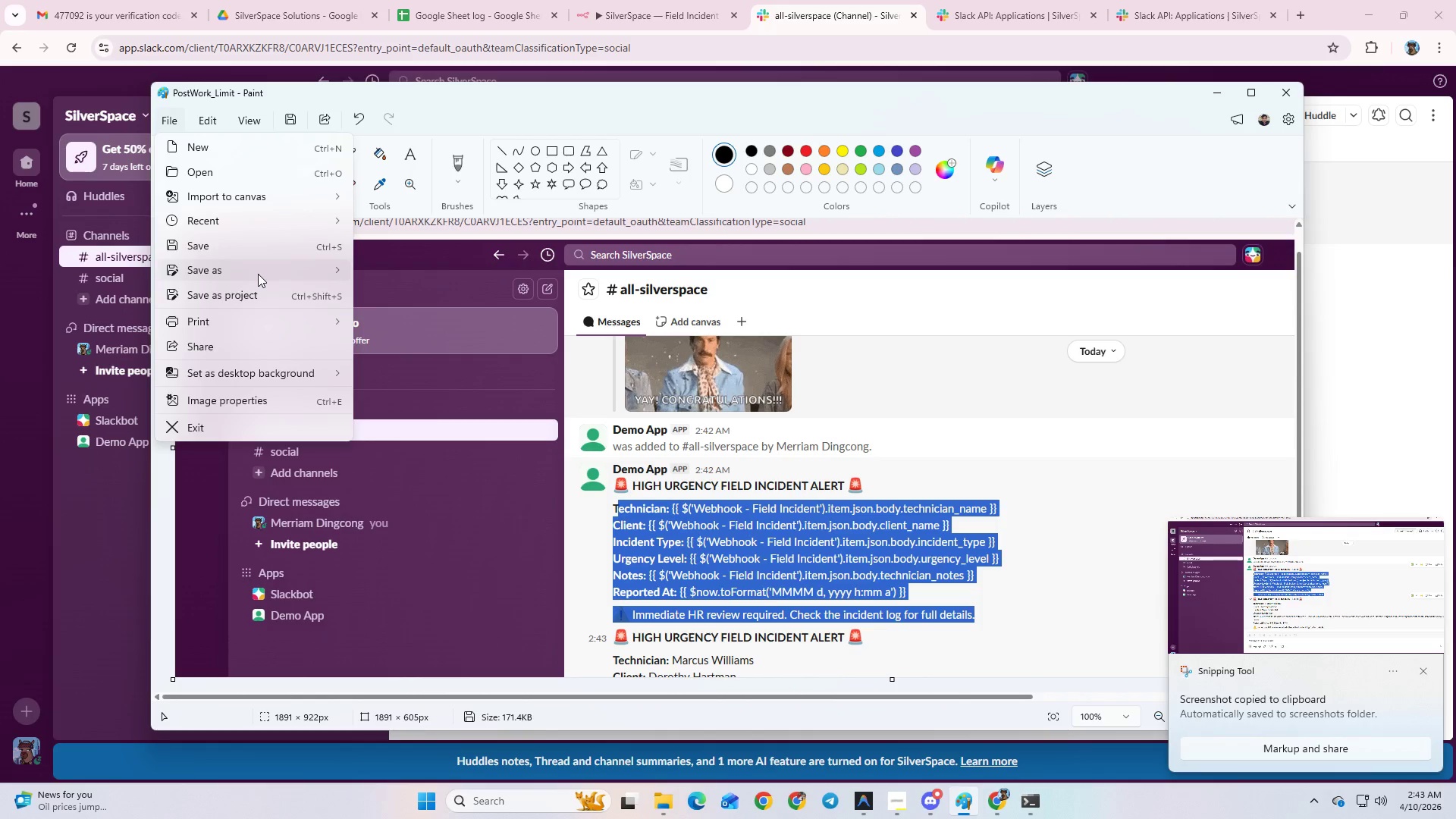 
left_click([259, 274])
 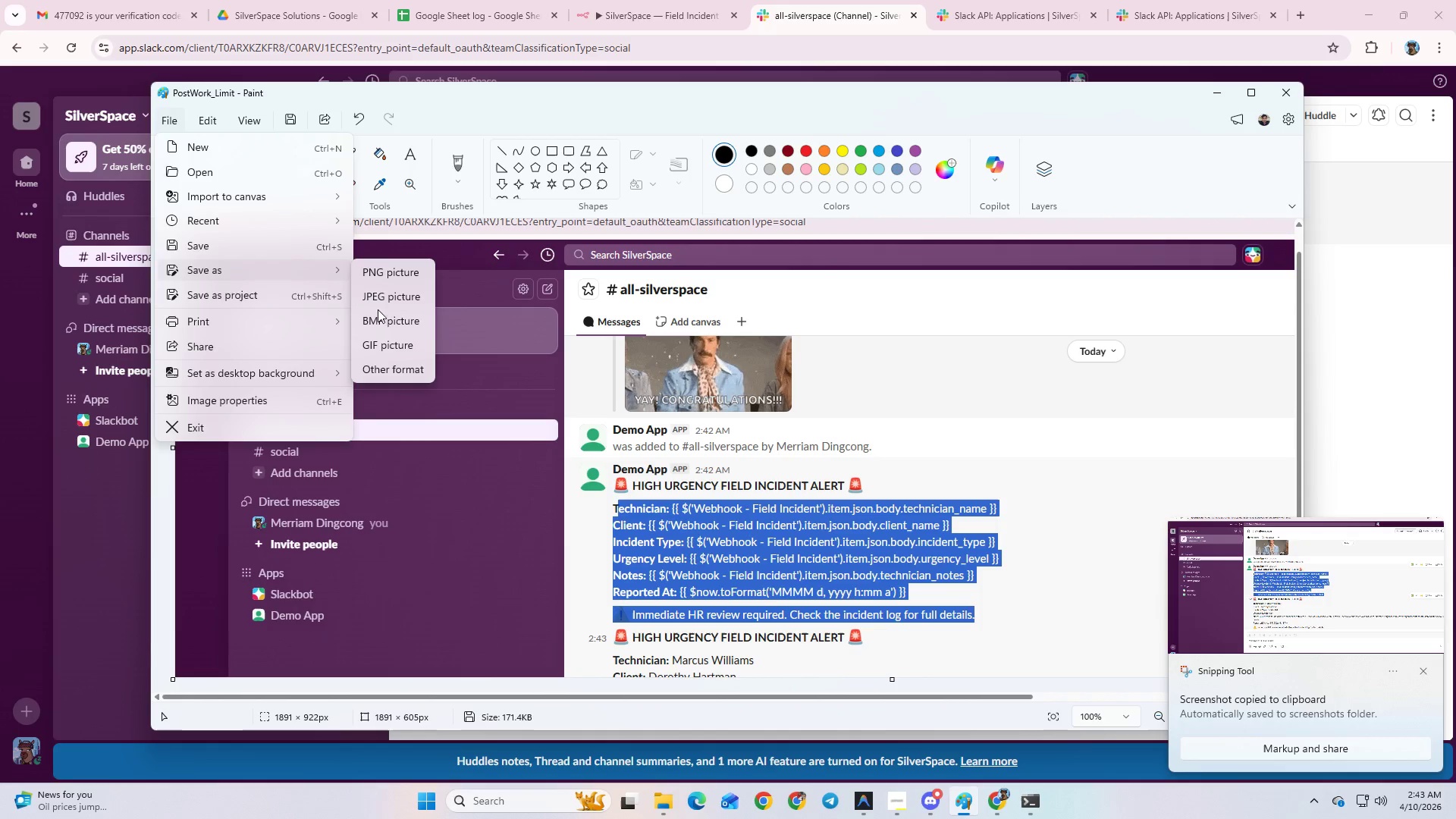 
left_click([387, 304])
 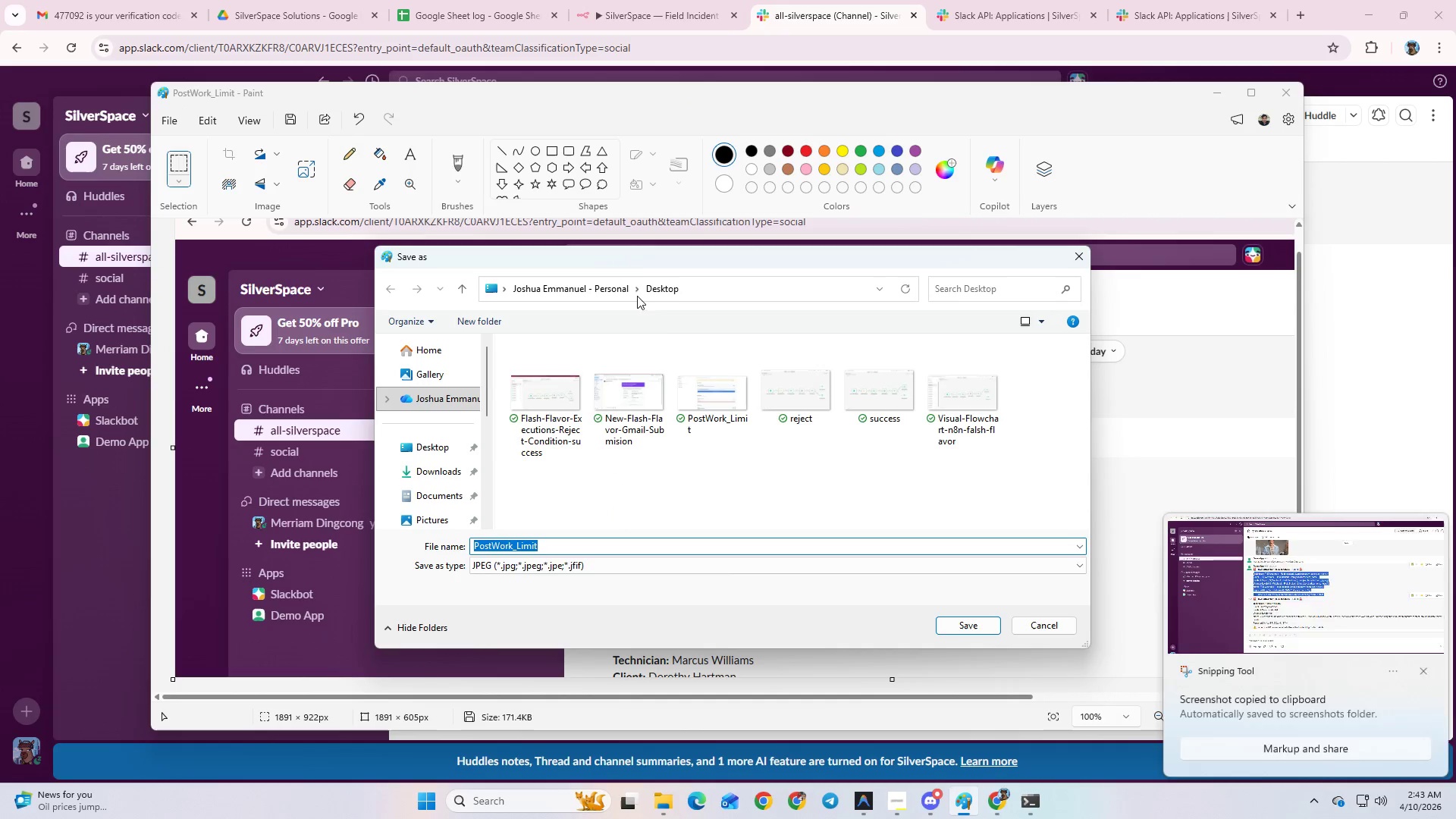 
type(Slver)
key(Backspace)
key(Backspace)
key(Backspace)
key(Backspace)
type(ilverSpace D)
key(Backspace)
type(Slack Notifications)
 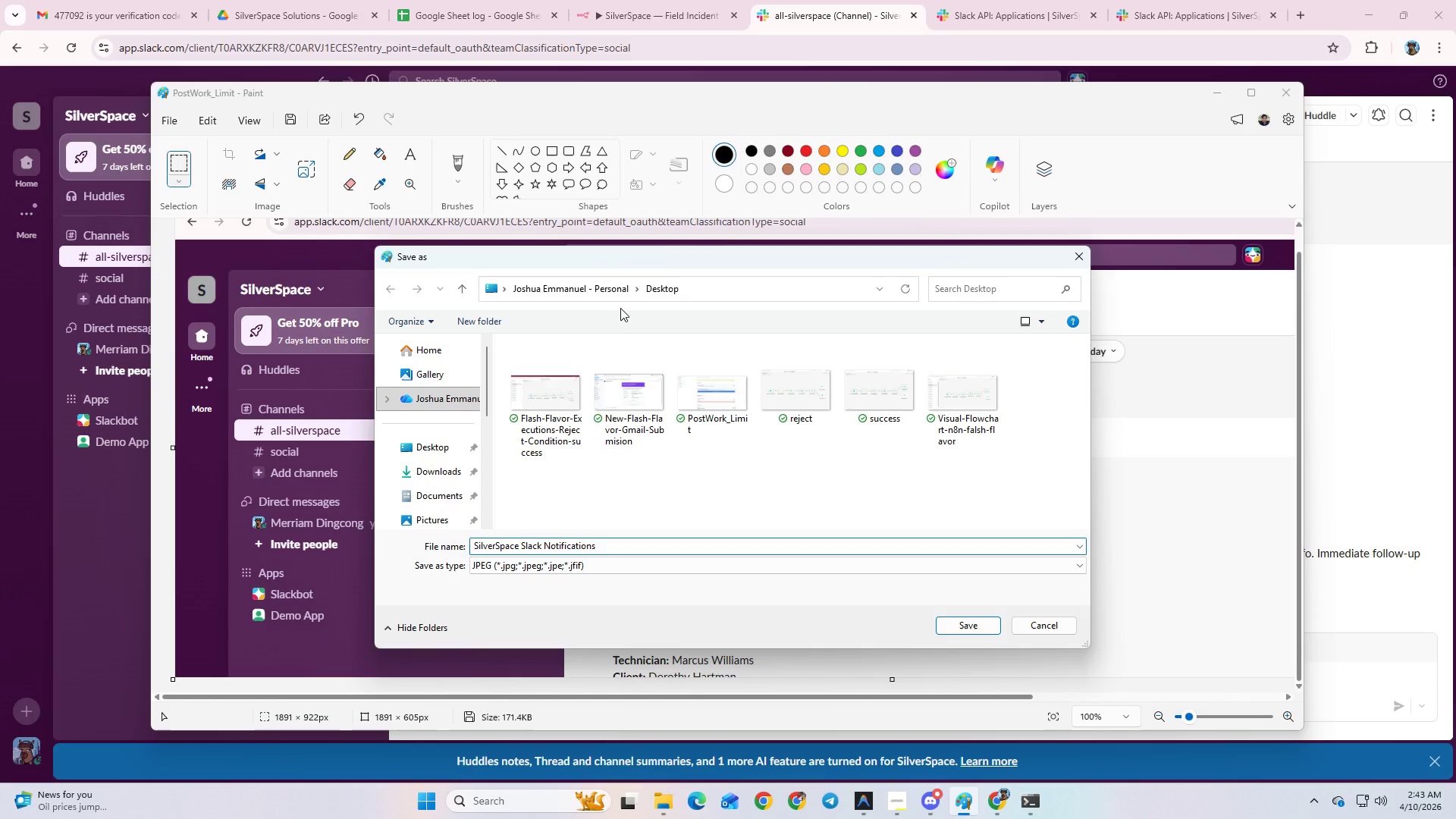 
scroll: coordinate [413, 497], scroll_direction: down, amount: 5.0
 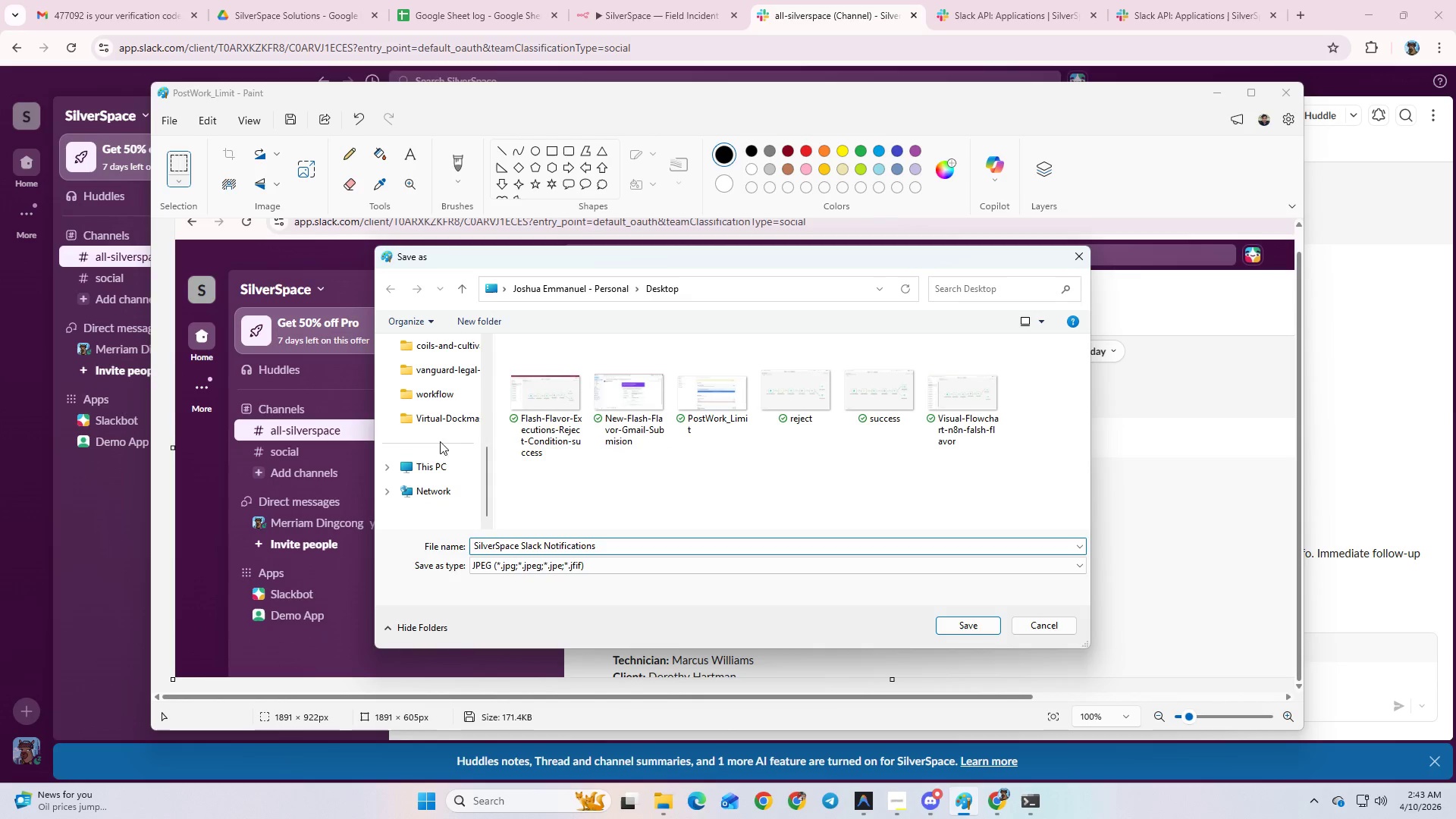 
left_click([445, 420])
 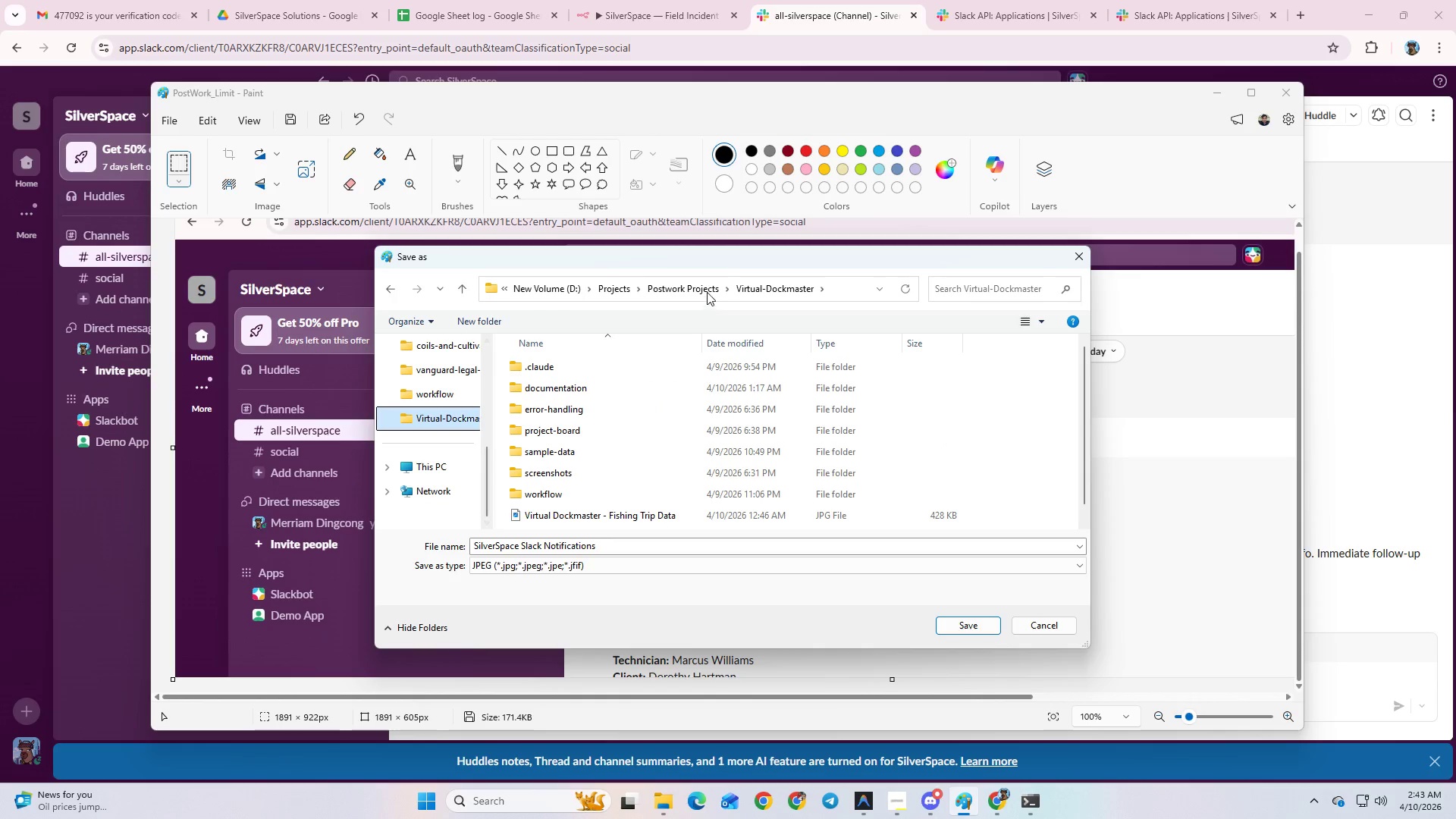 
left_click([707, 289])
 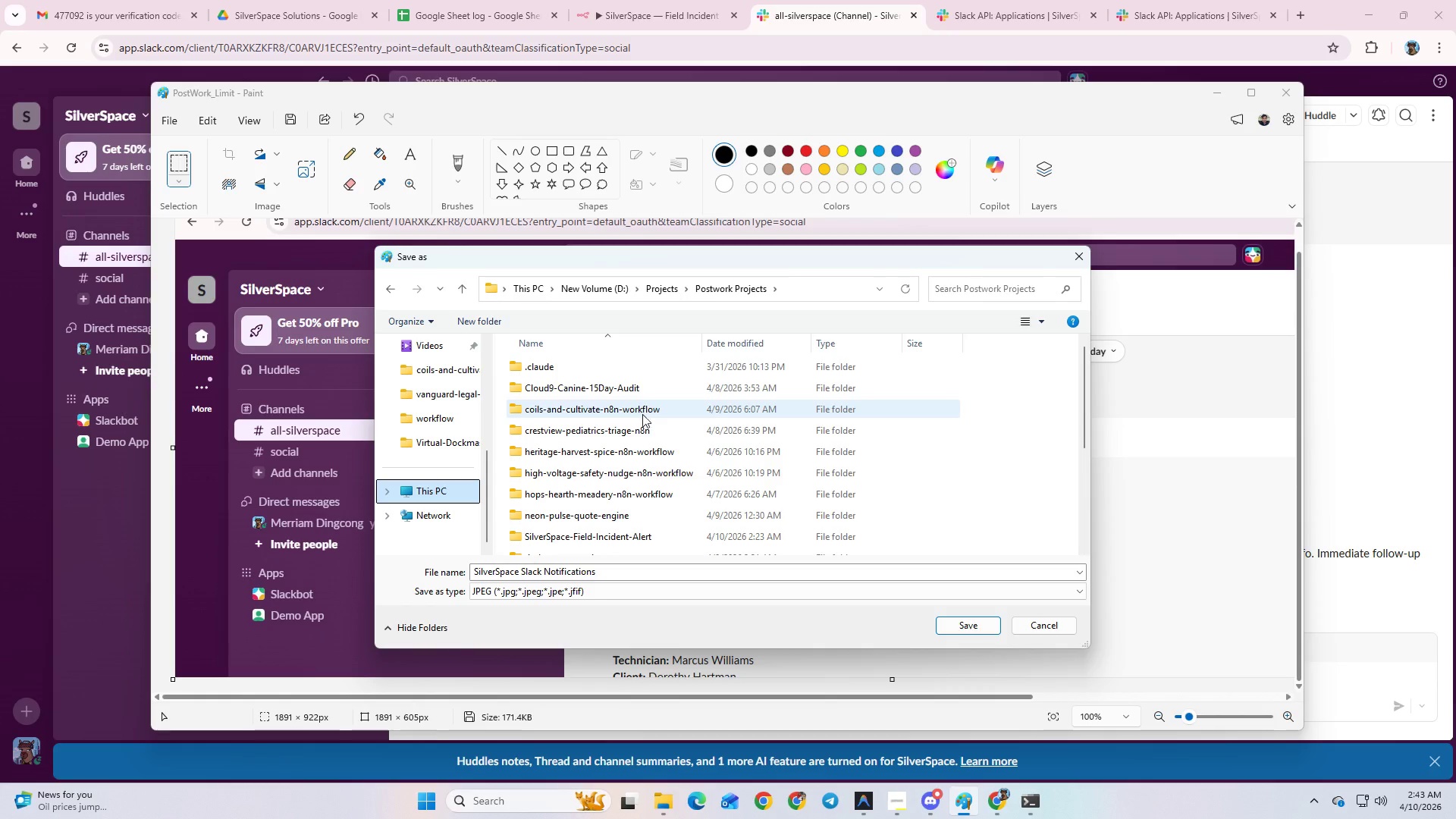 
scroll: coordinate [632, 433], scroll_direction: down, amount: 3.0
 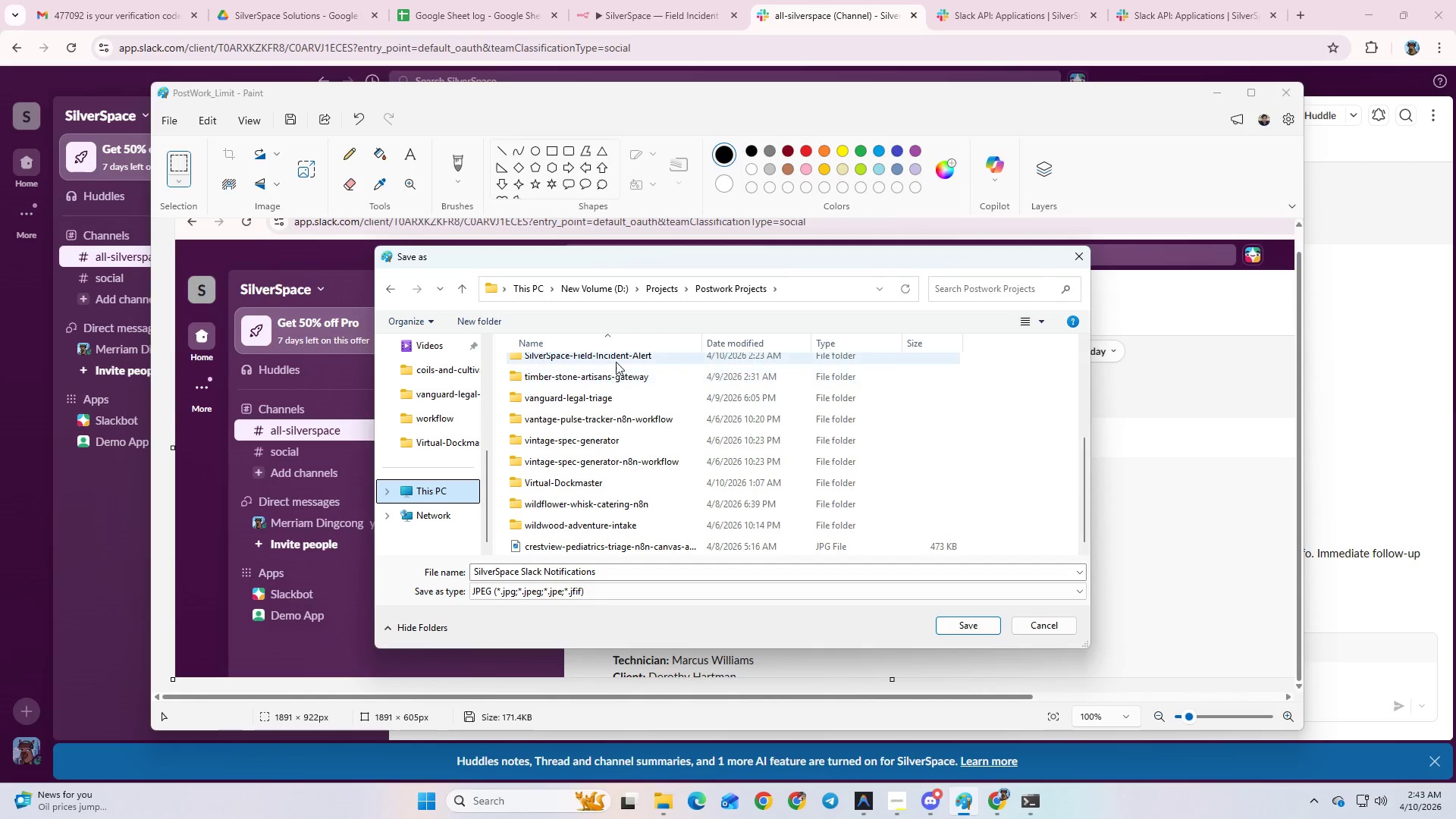 
double_click([616, 362])
 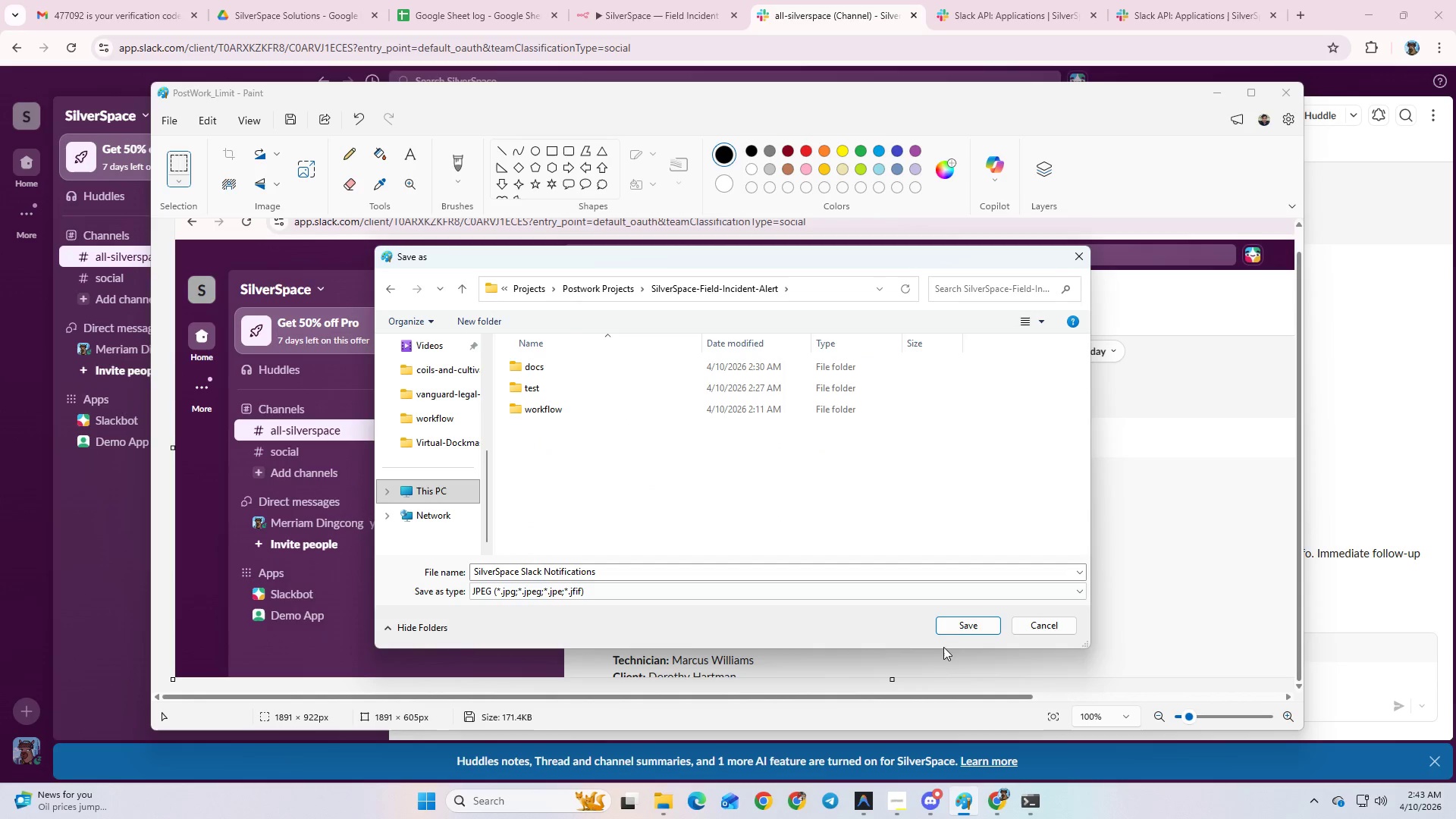 
left_click([956, 630])
 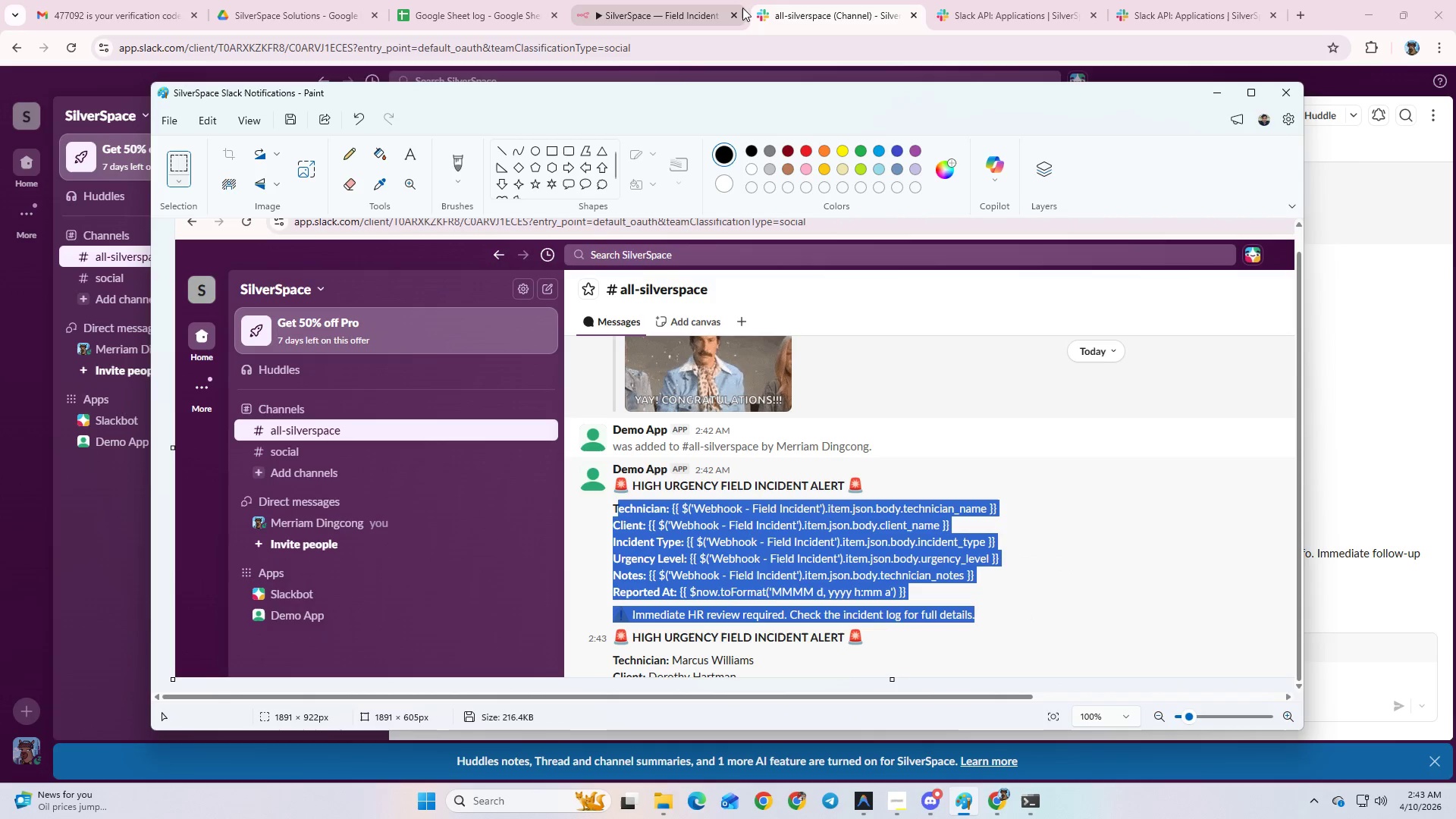 
left_click([679, 5])
 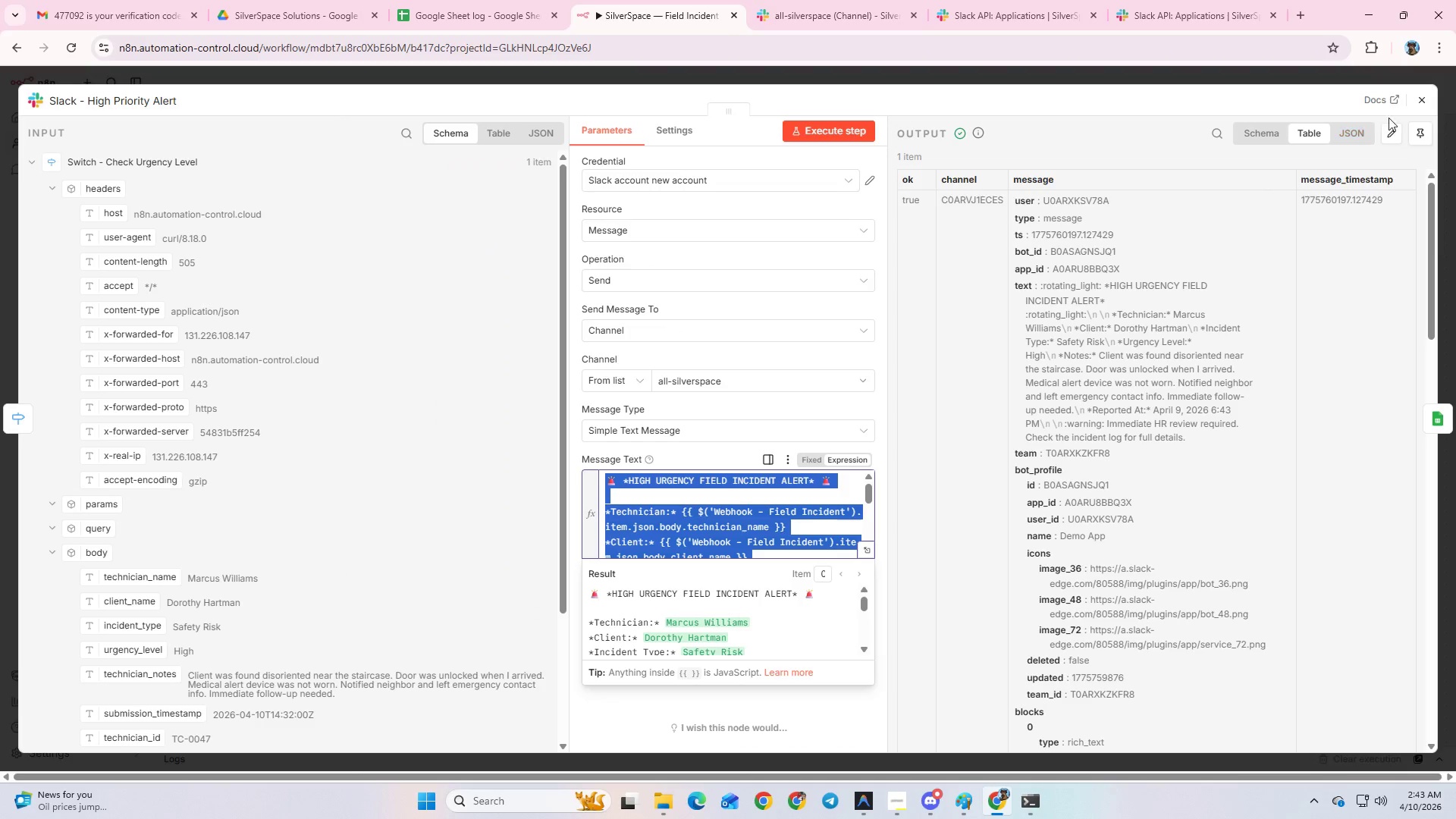 
left_click([1417, 101])
 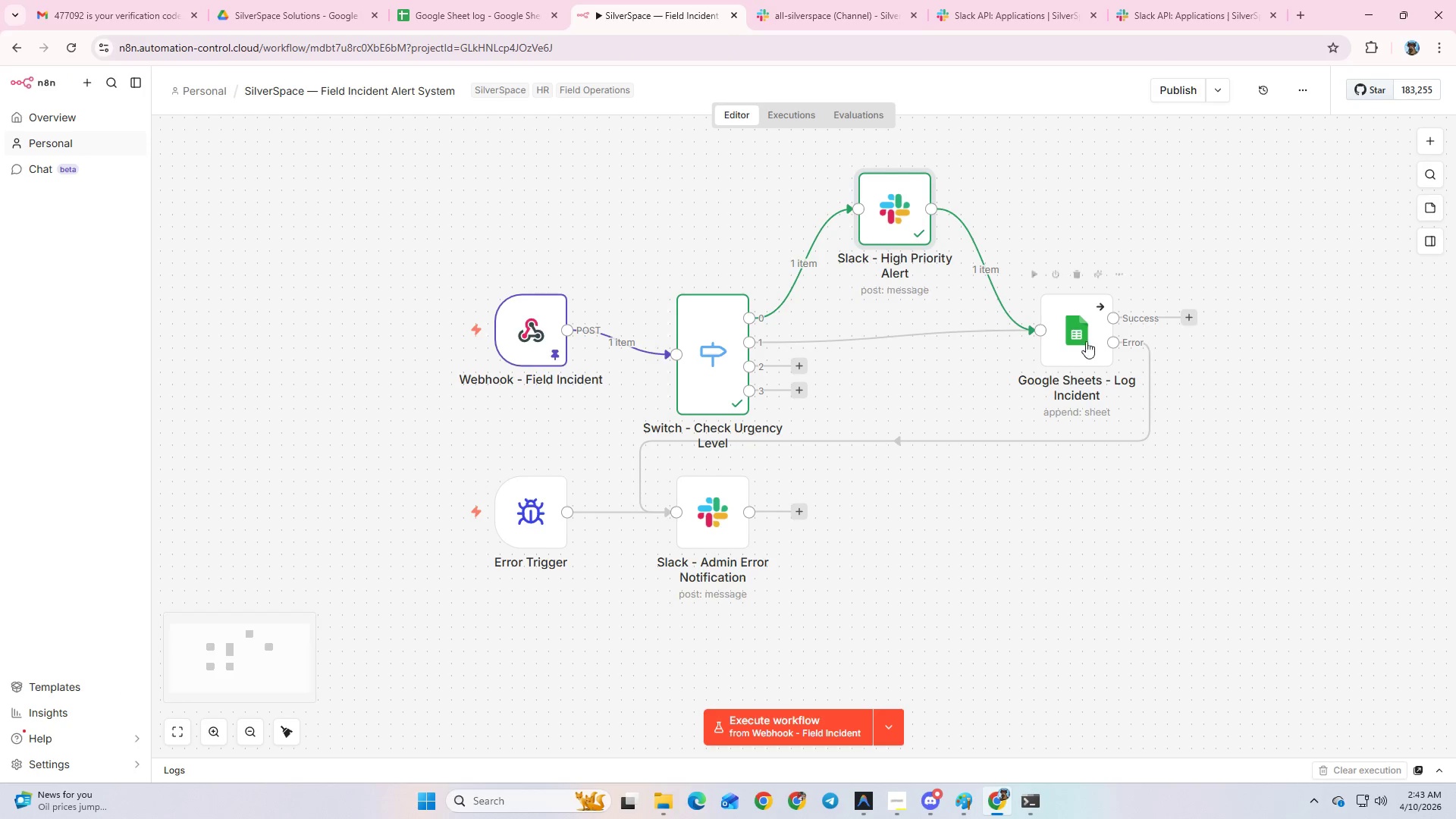 
double_click([1083, 335])
 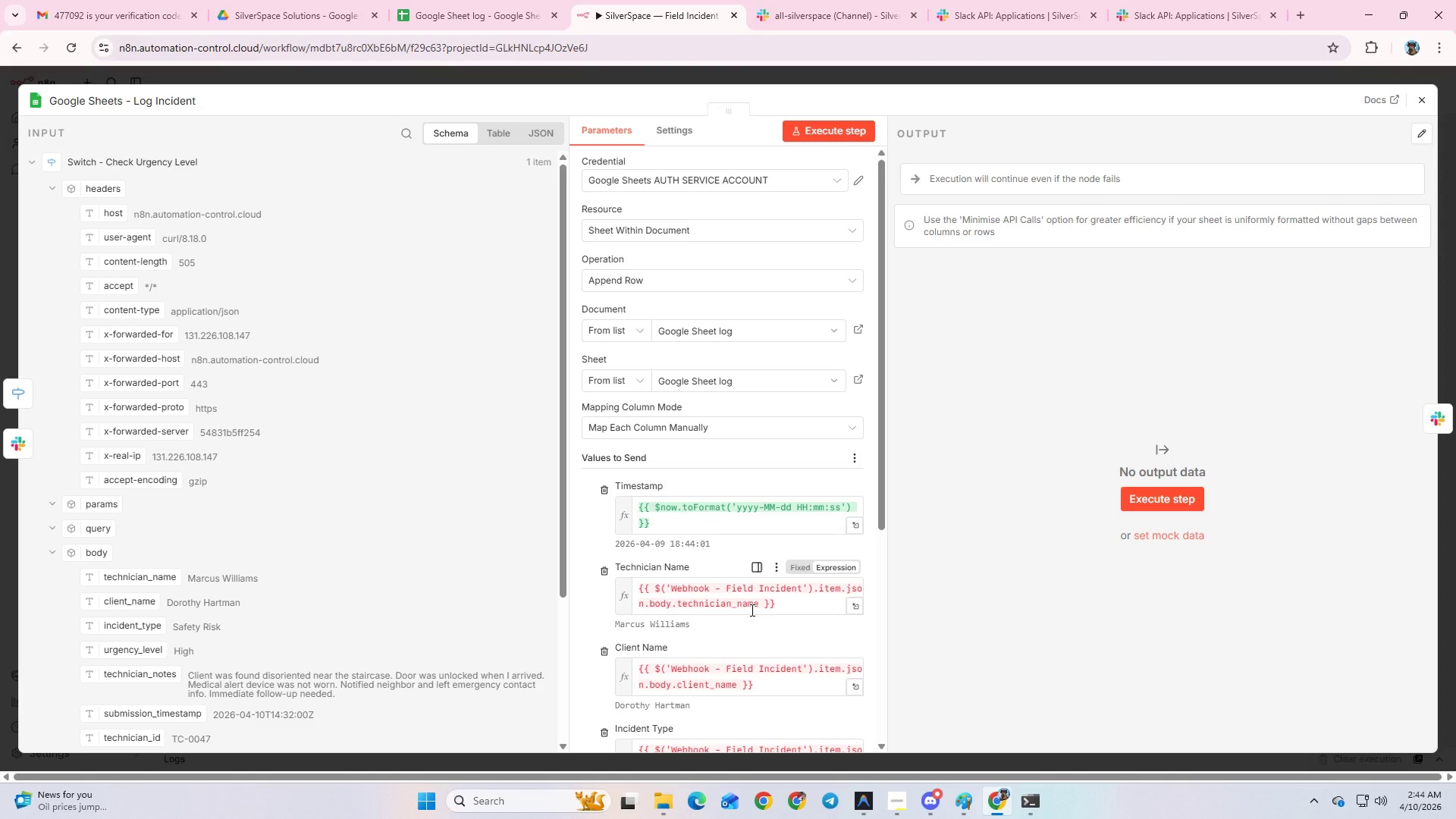 
scroll: coordinate [231, 456], scroll_direction: down, amount: 6.0
 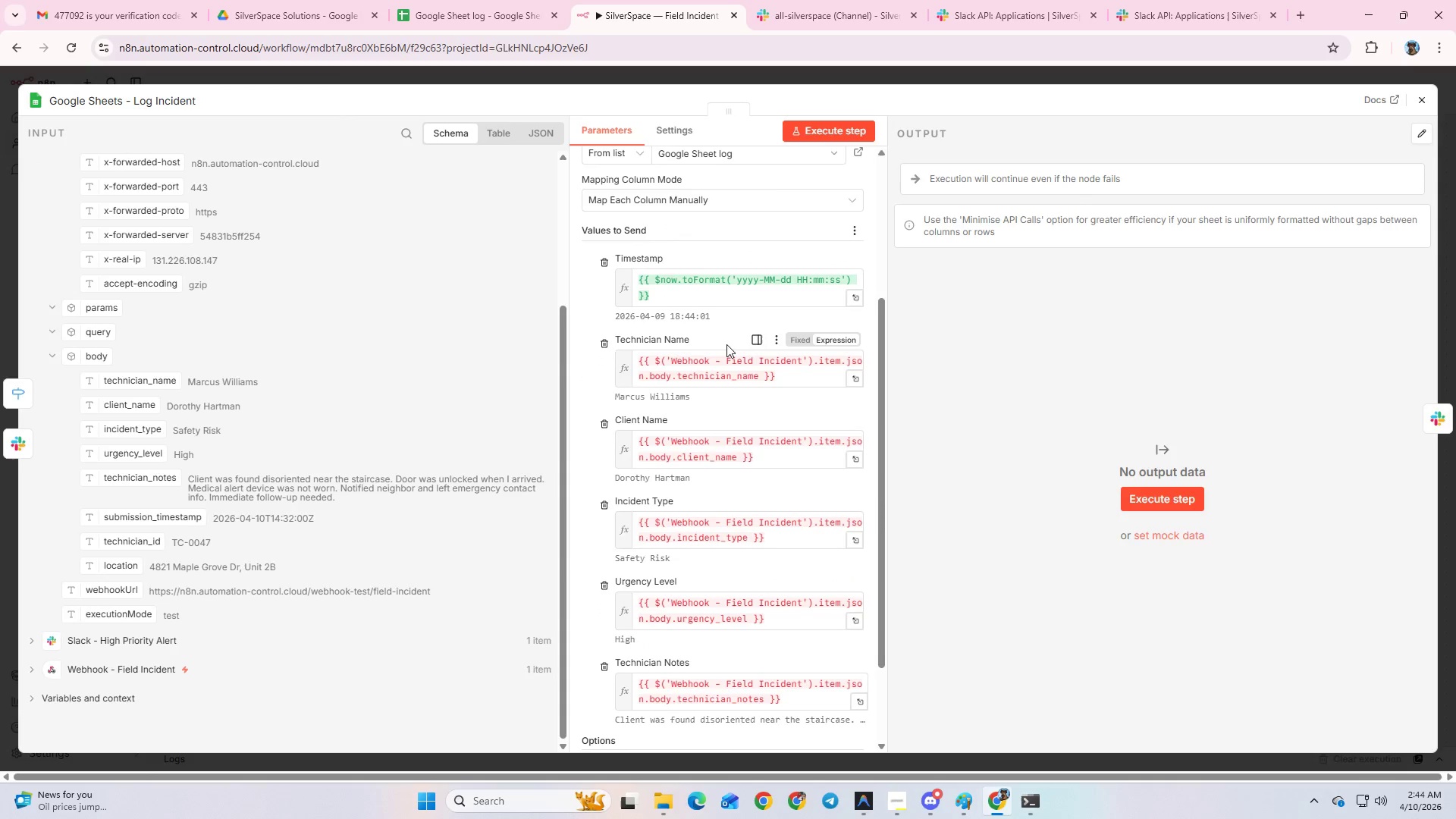 
left_click([686, 362])
 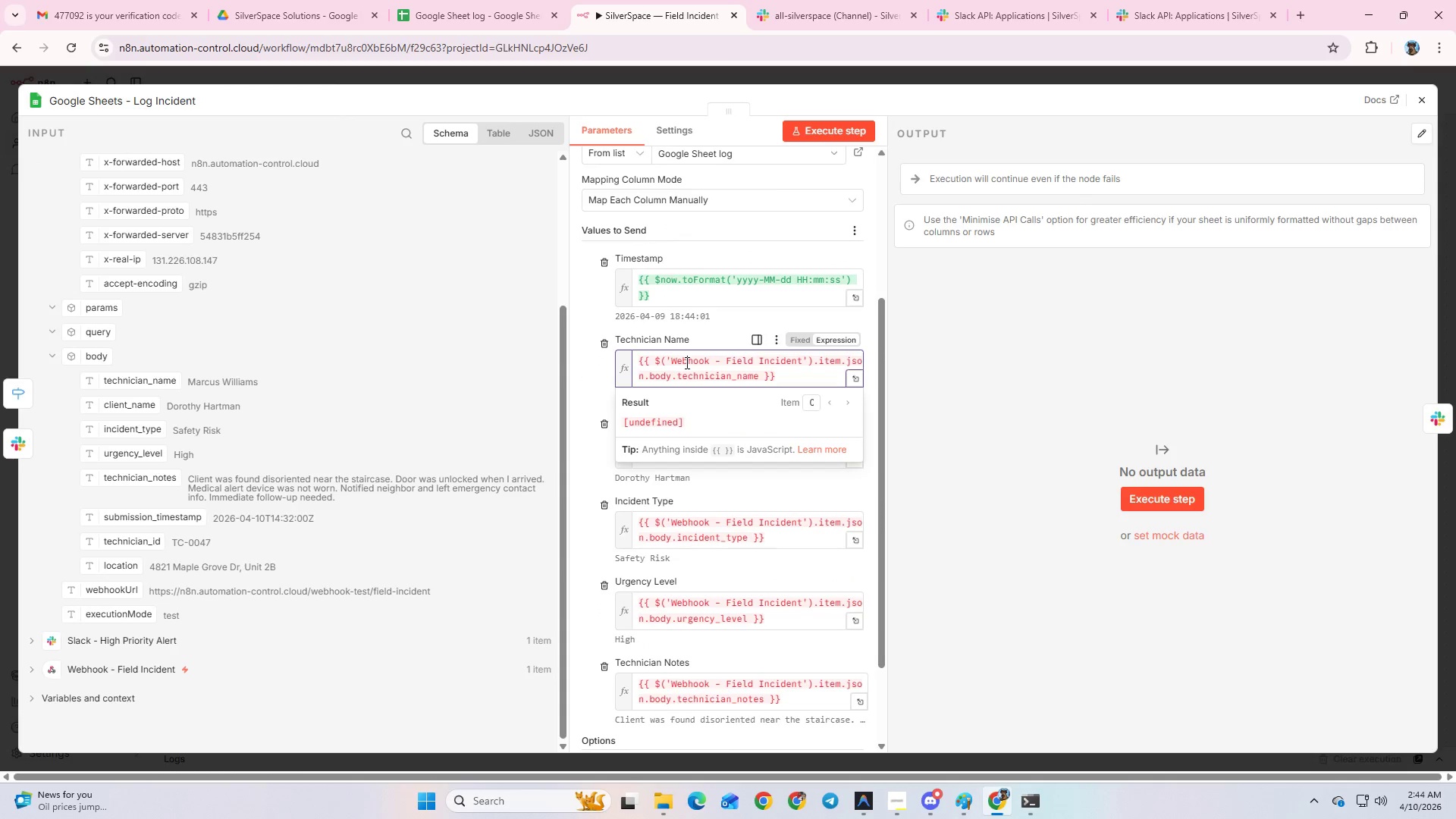 
key(Control+A)
 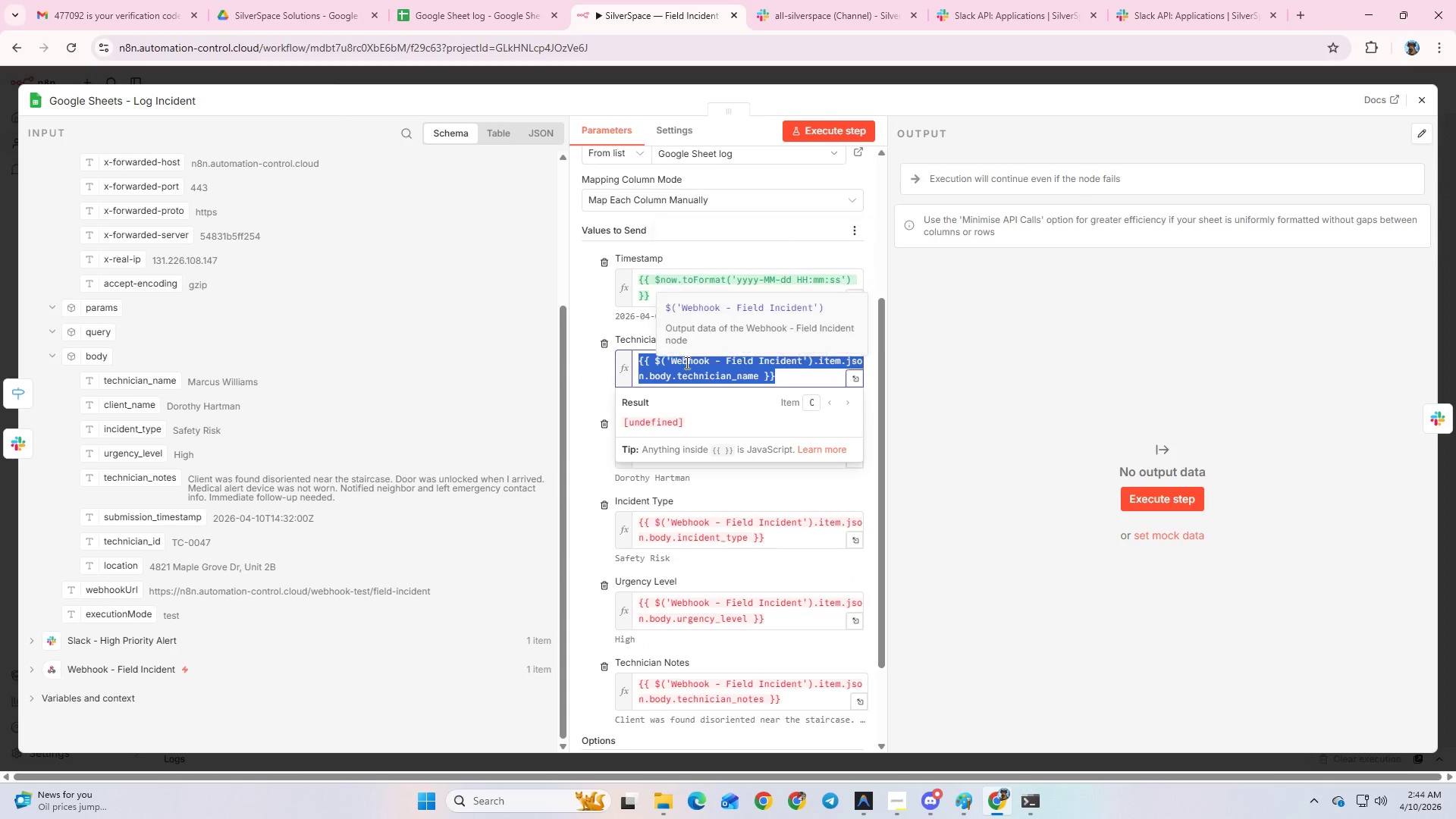 
key(Control+X)
 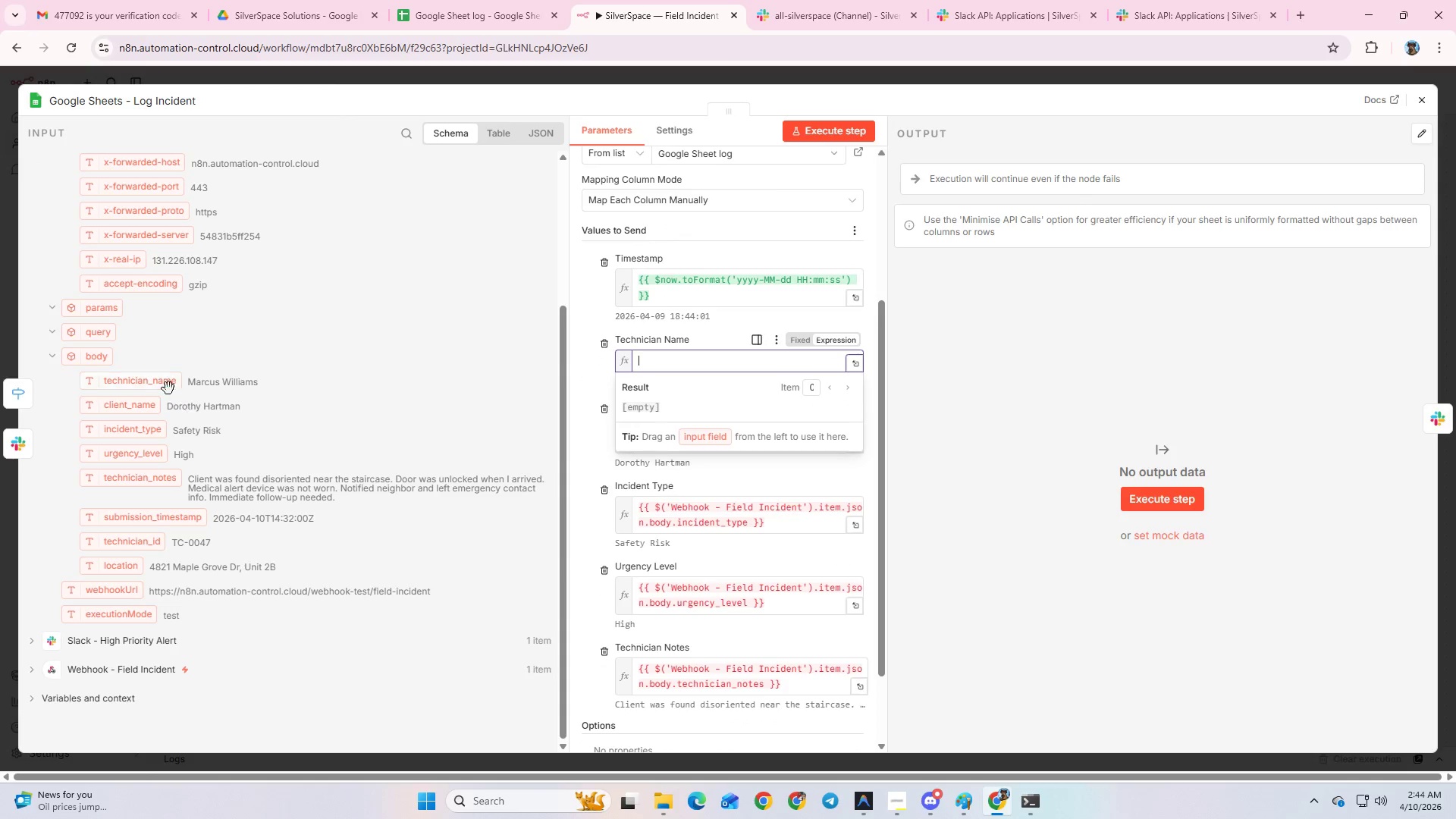 
left_click_drag(start_coordinate=[158, 384], to_coordinate=[688, 368])
 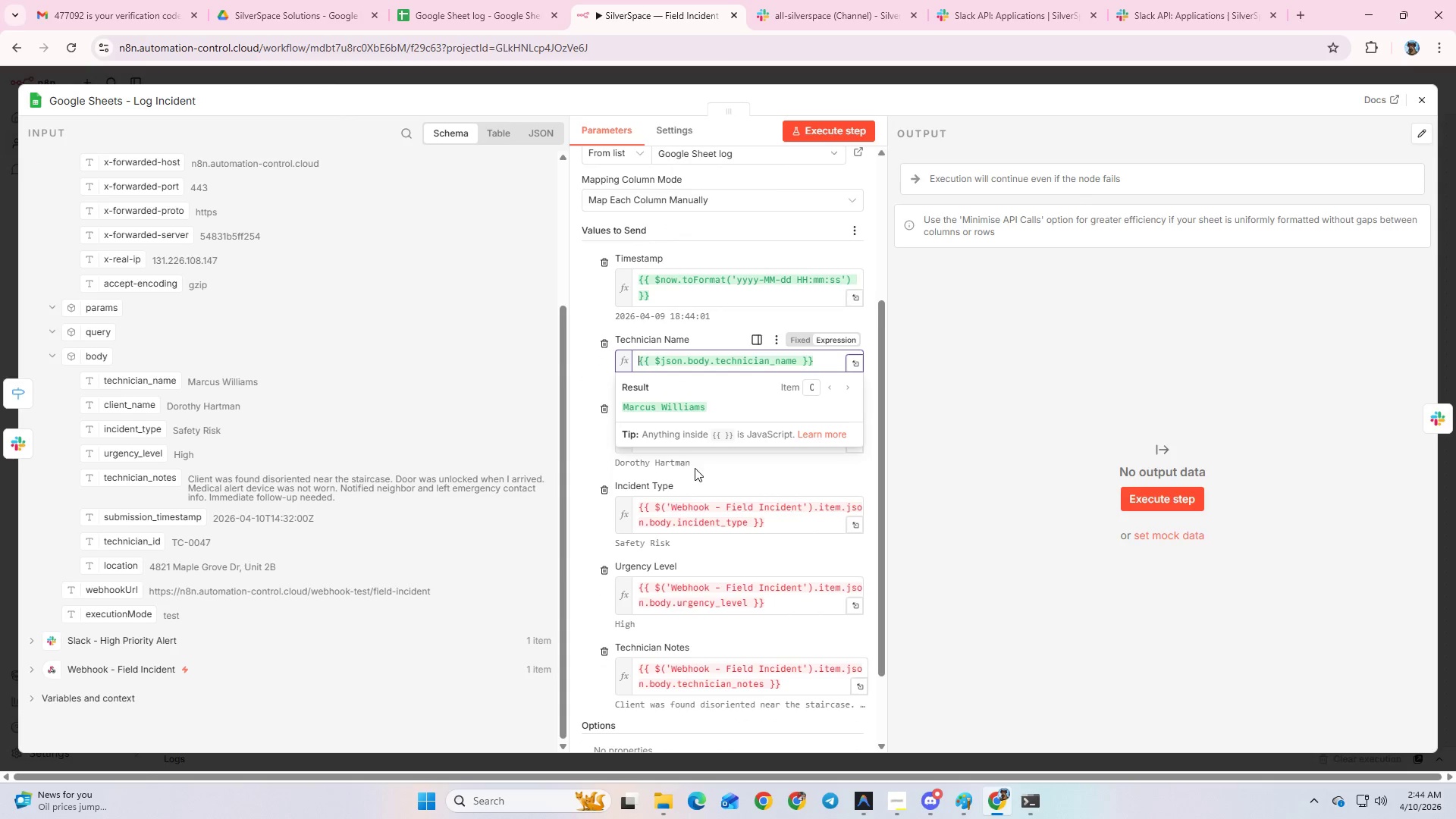 
left_click([711, 481])
 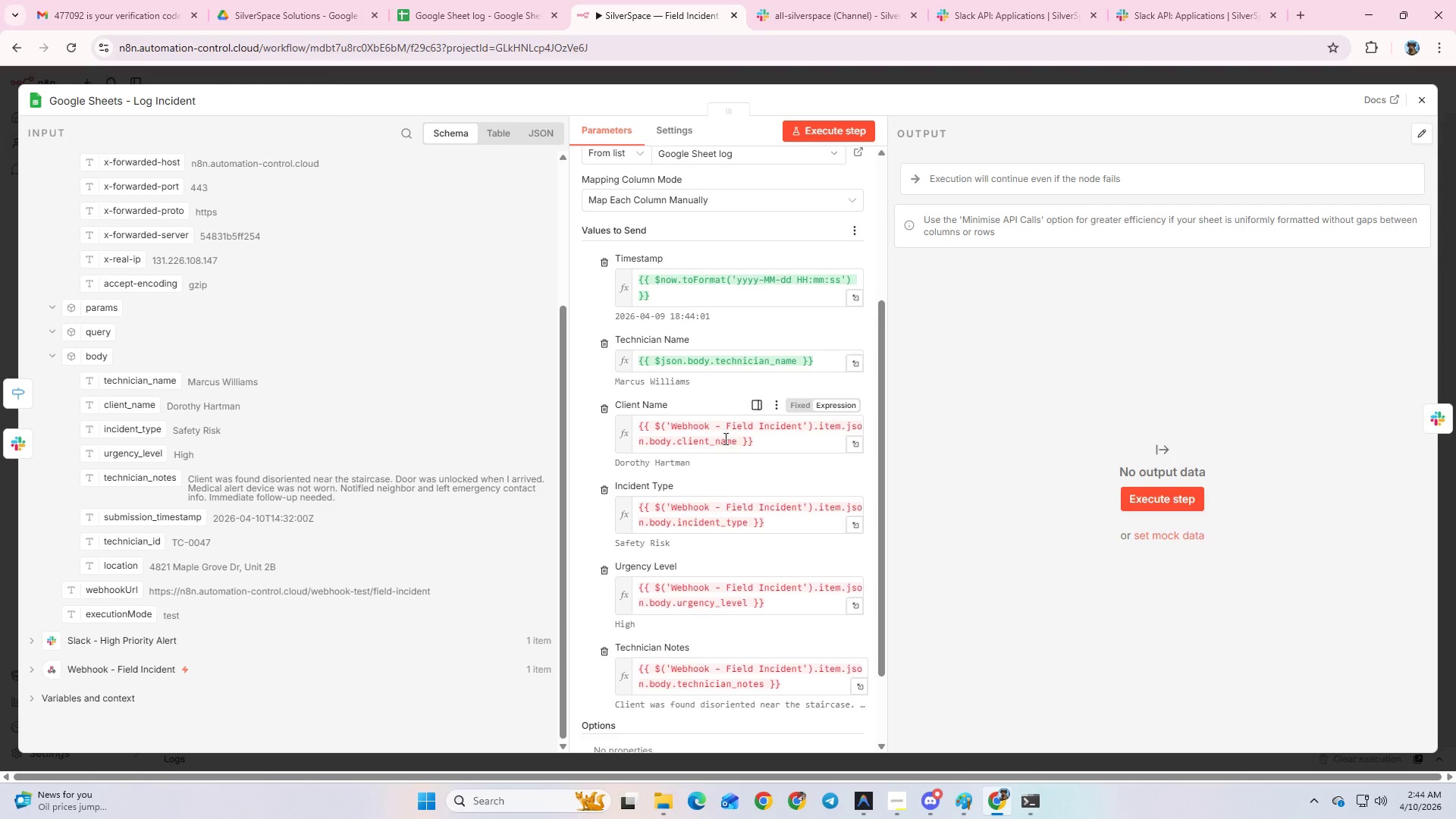 
key(Control+A)
 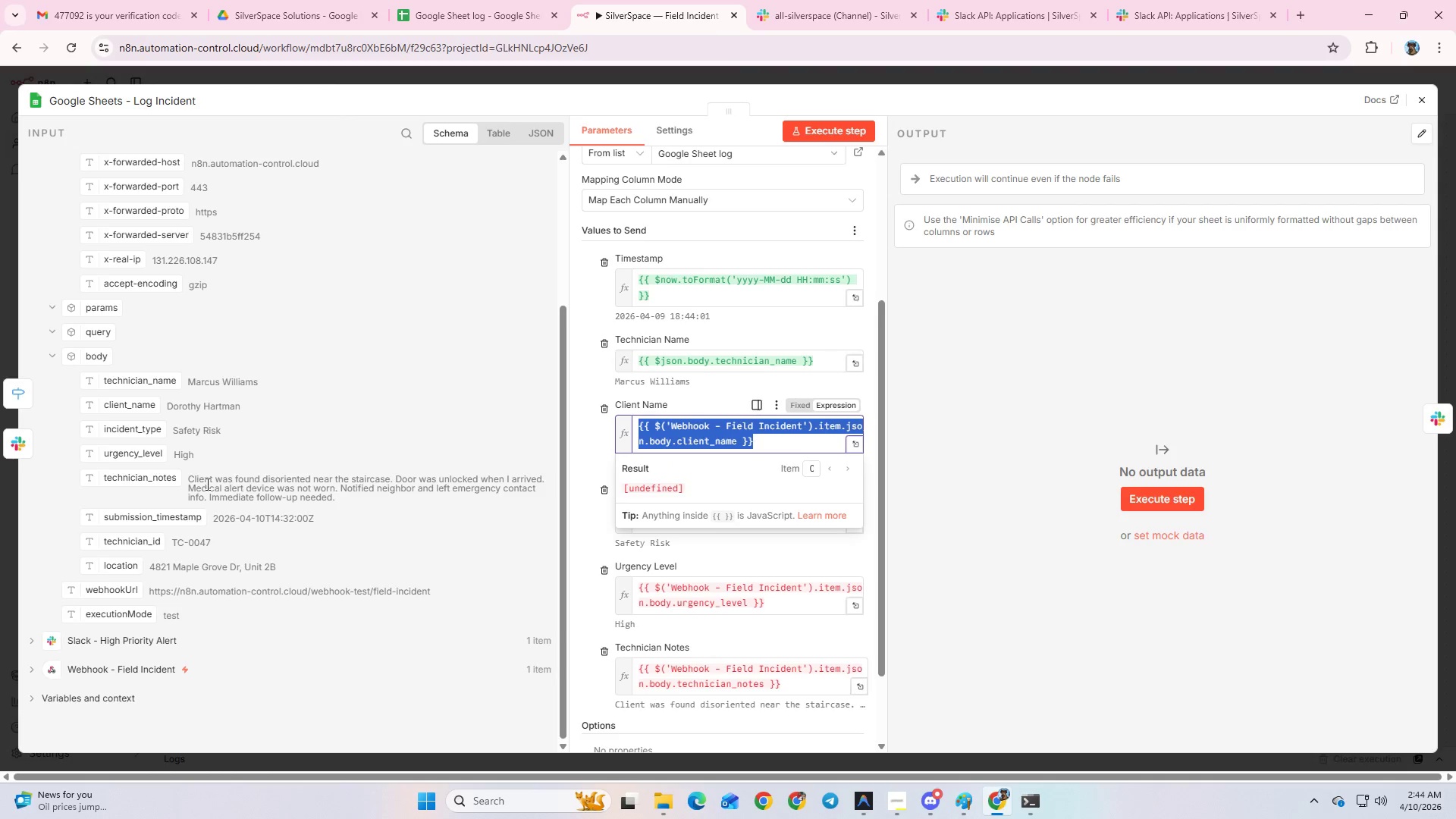 
key(Control+X)
 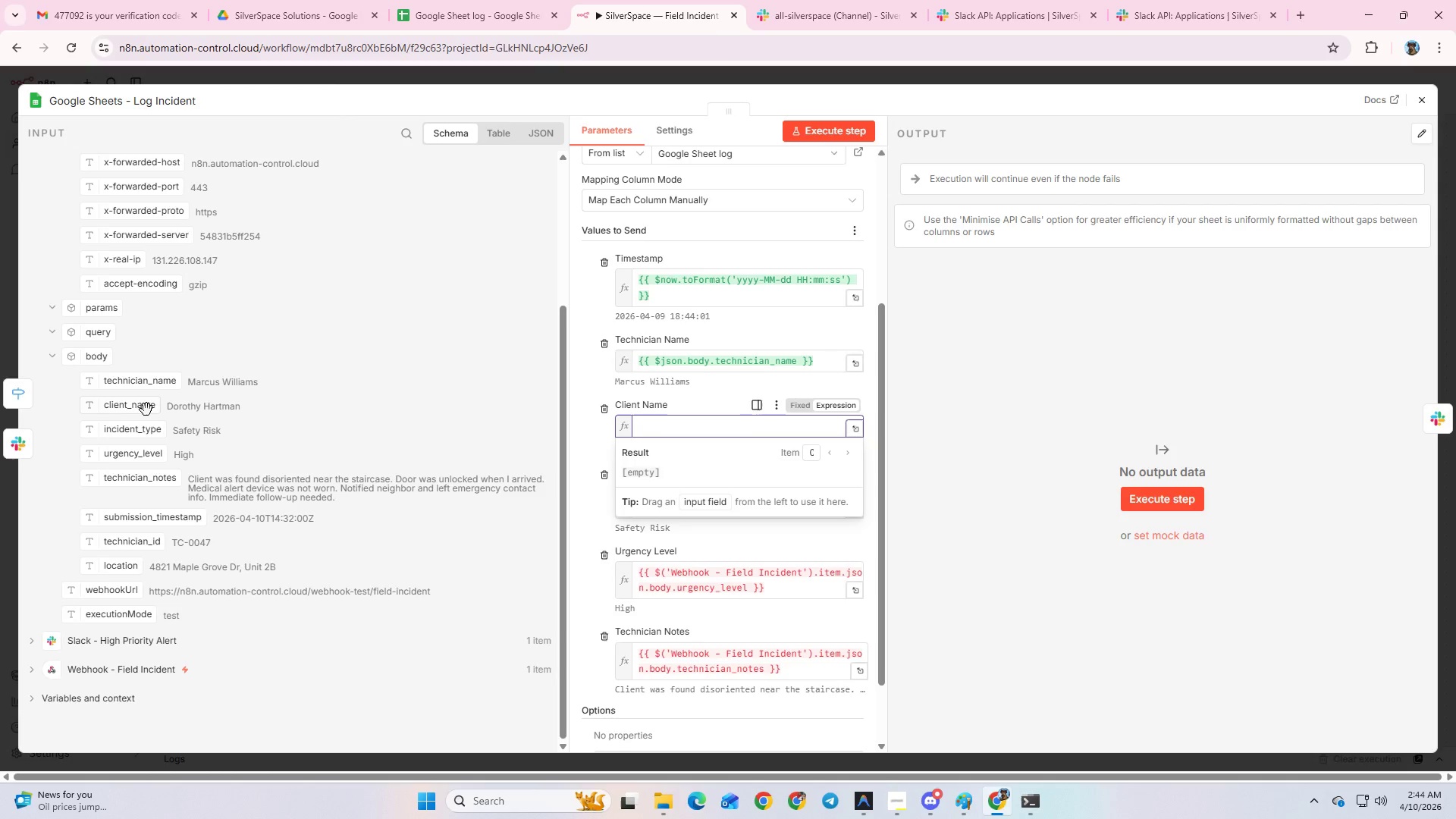 
left_click_drag(start_coordinate=[146, 409], to_coordinate=[740, 428])
 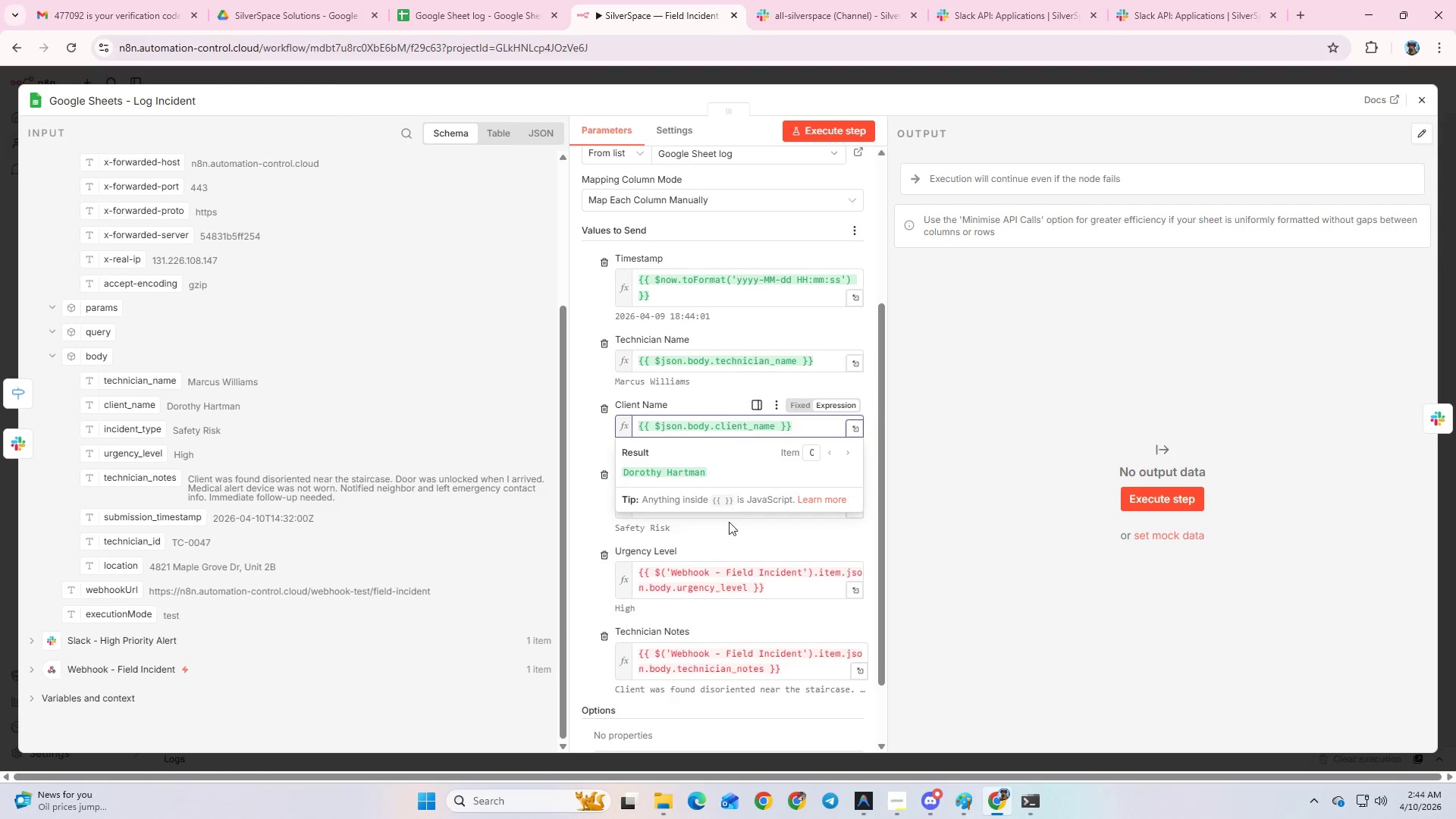 
left_click([723, 548])
 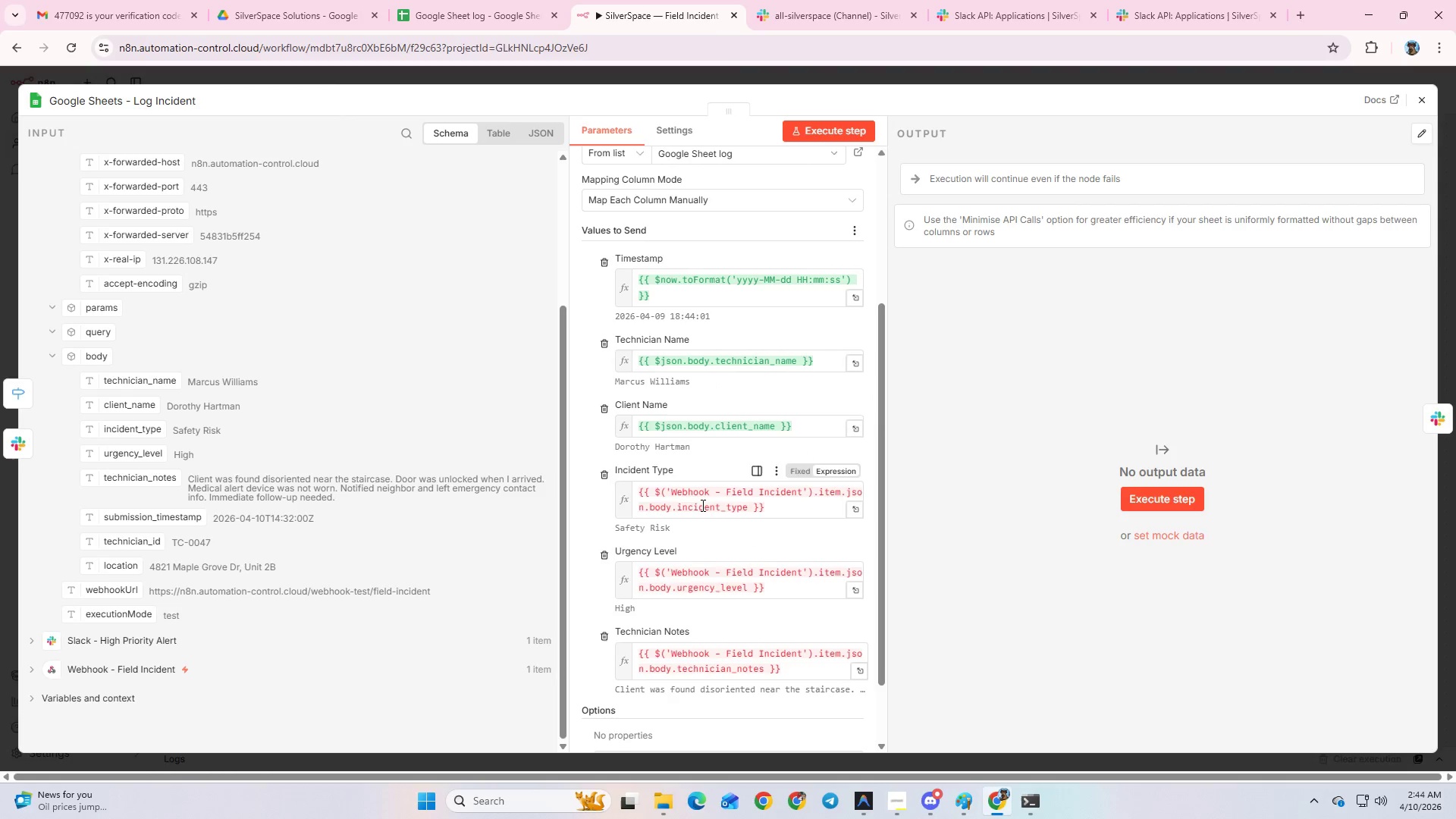 
left_click([701, 504])
 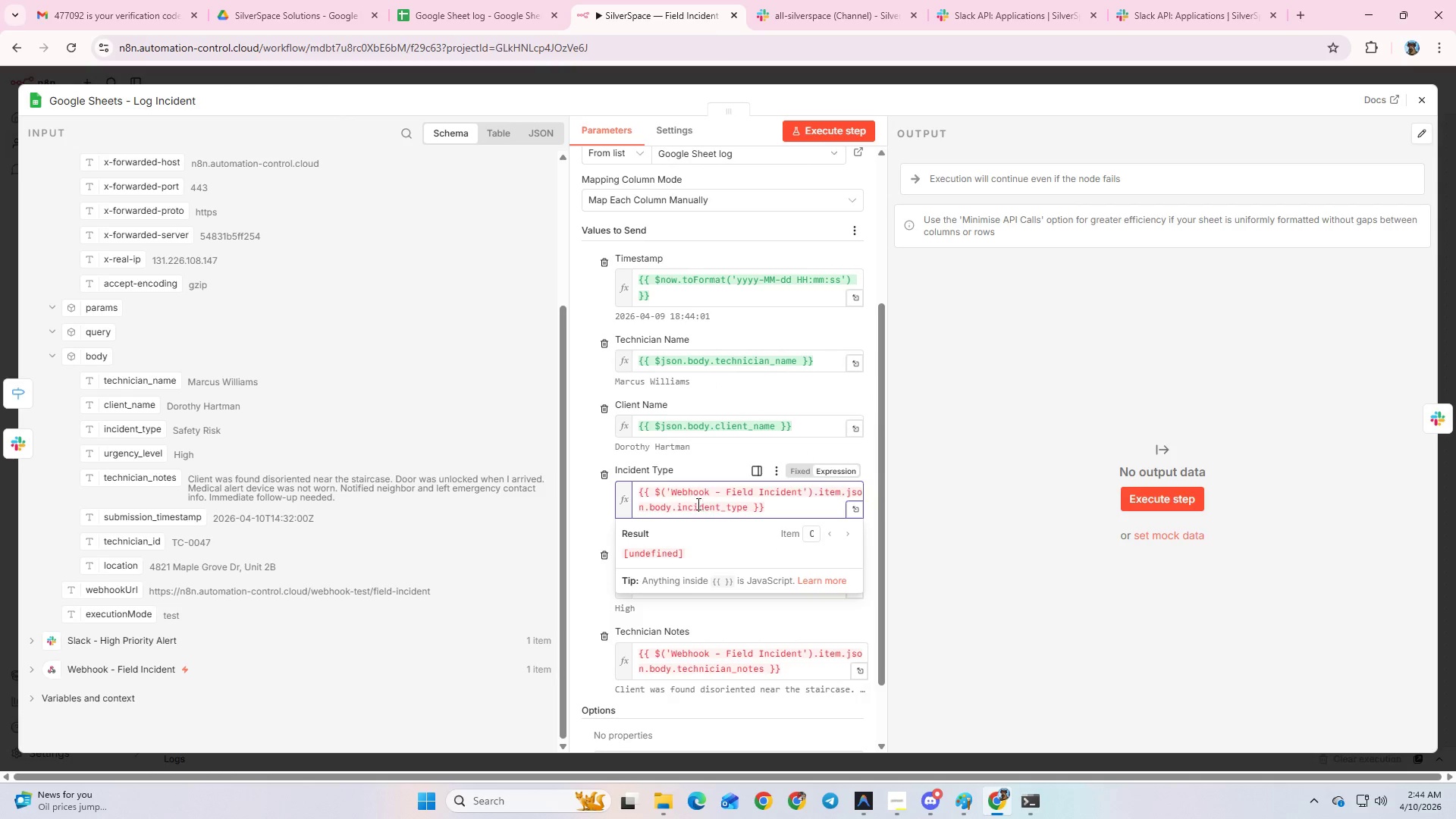 
key(Control+A)
 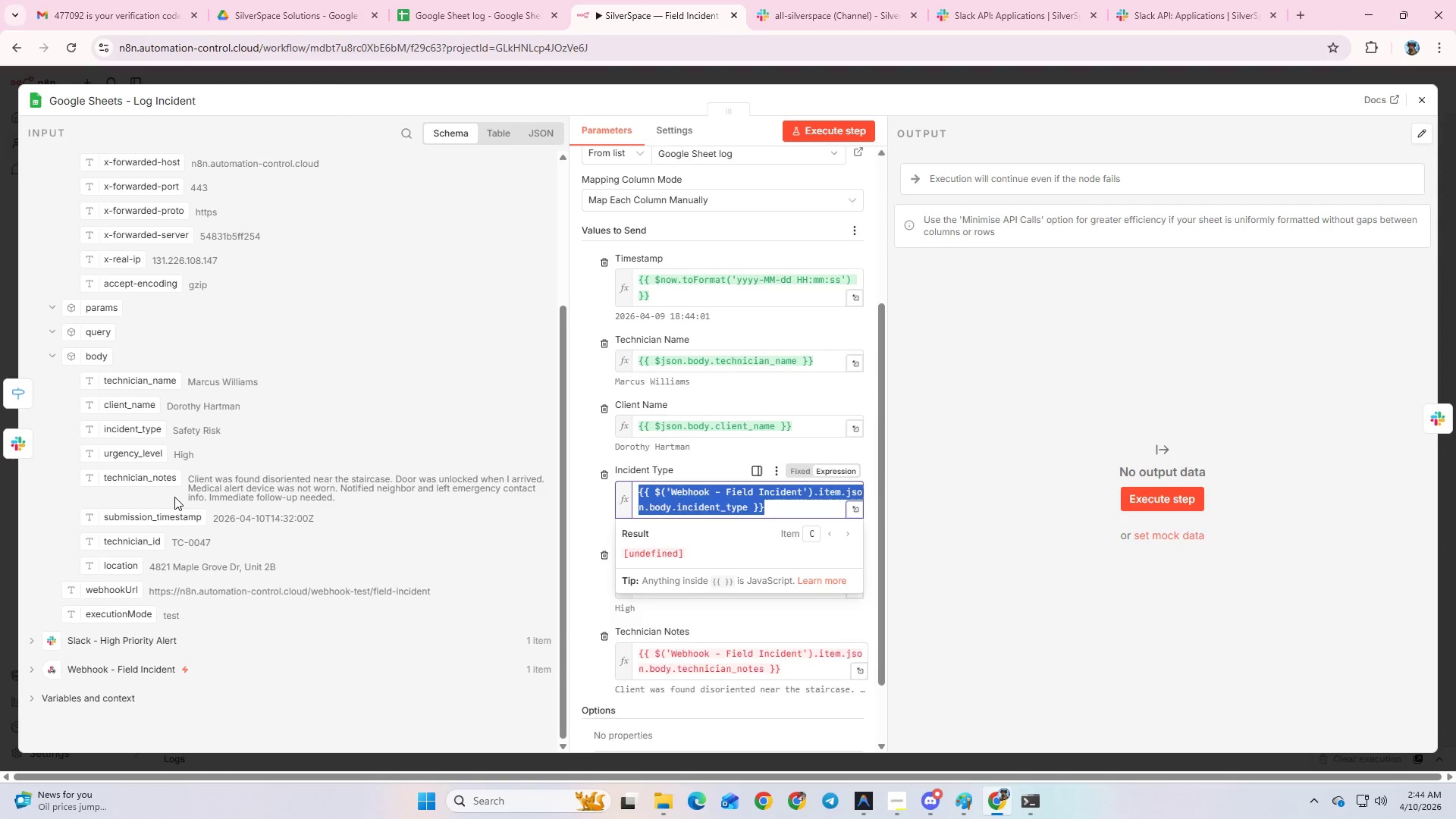 
key(Control+X)
 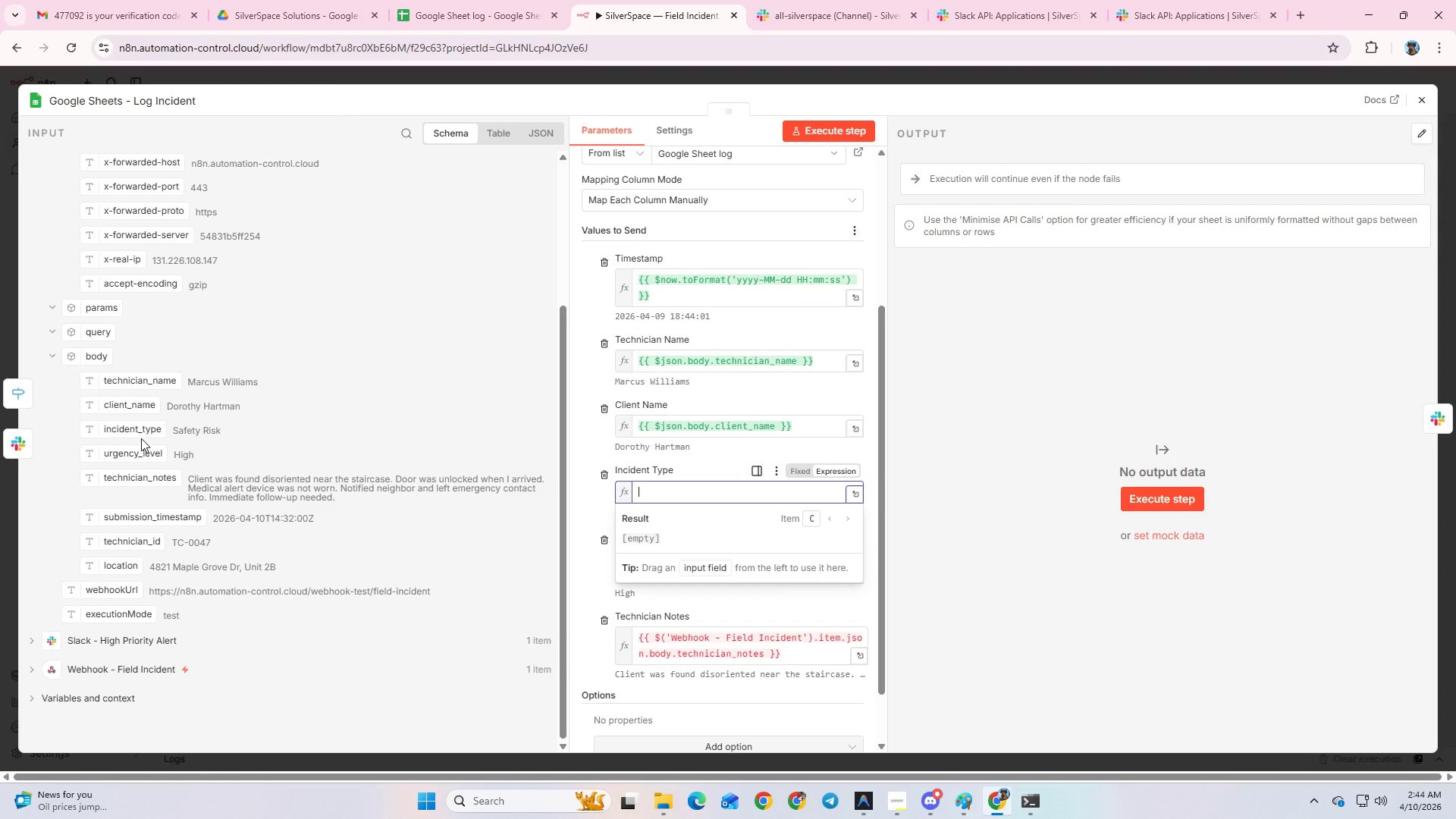 
left_click_drag(start_coordinate=[141, 432], to_coordinate=[673, 482])
 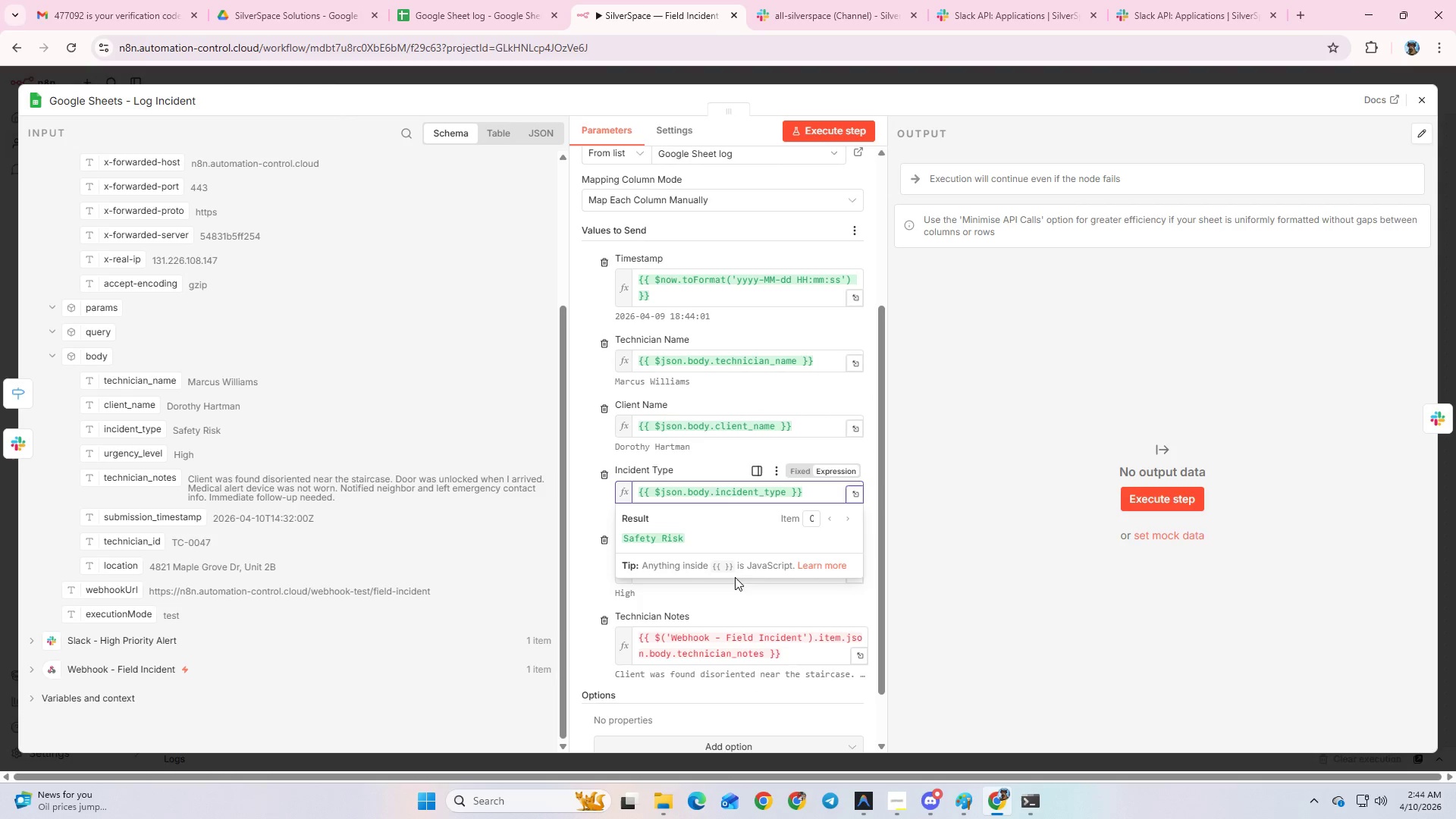 
left_click([723, 602])
 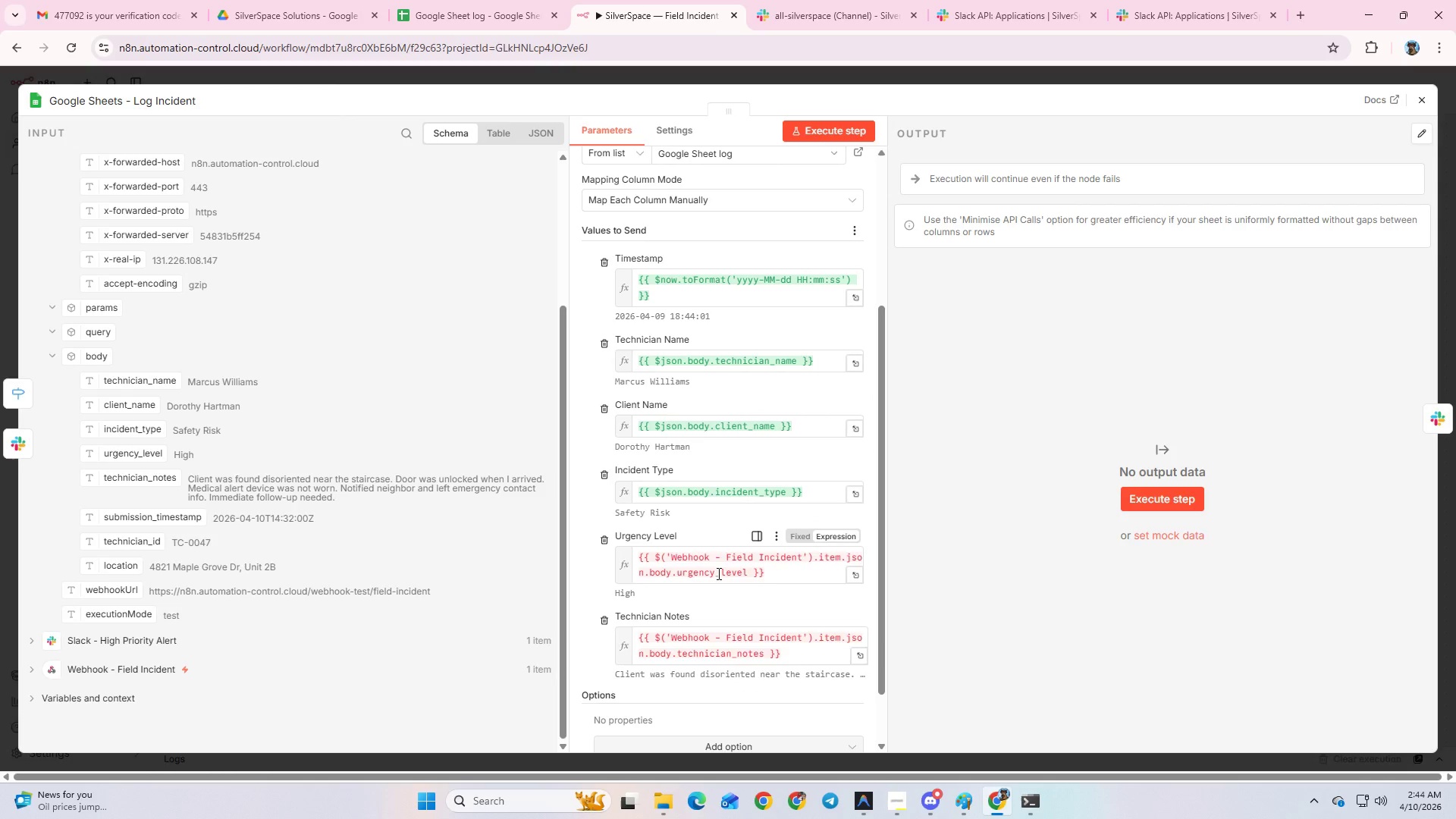 
left_click([717, 573])
 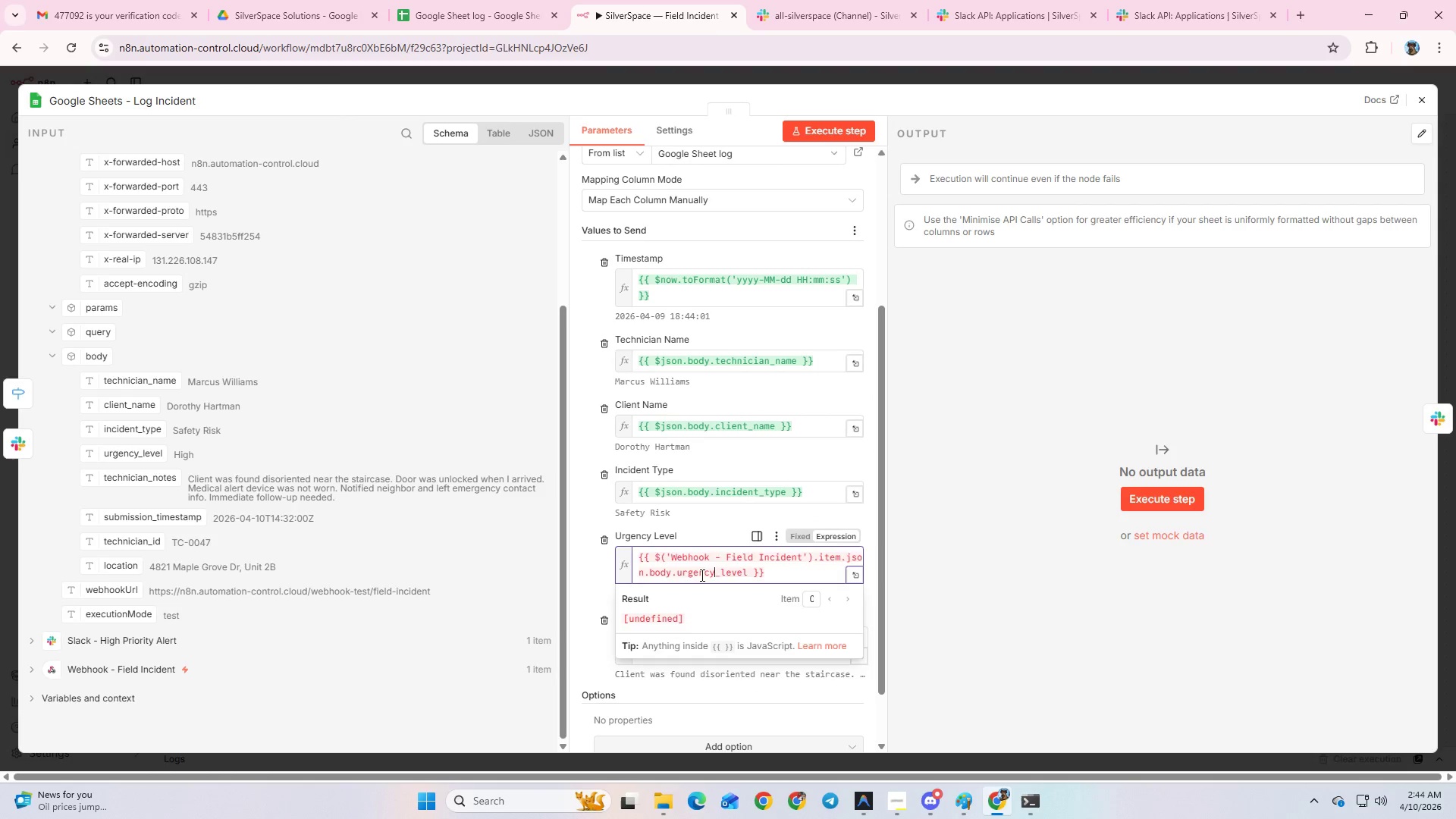 
key(Control+A)
 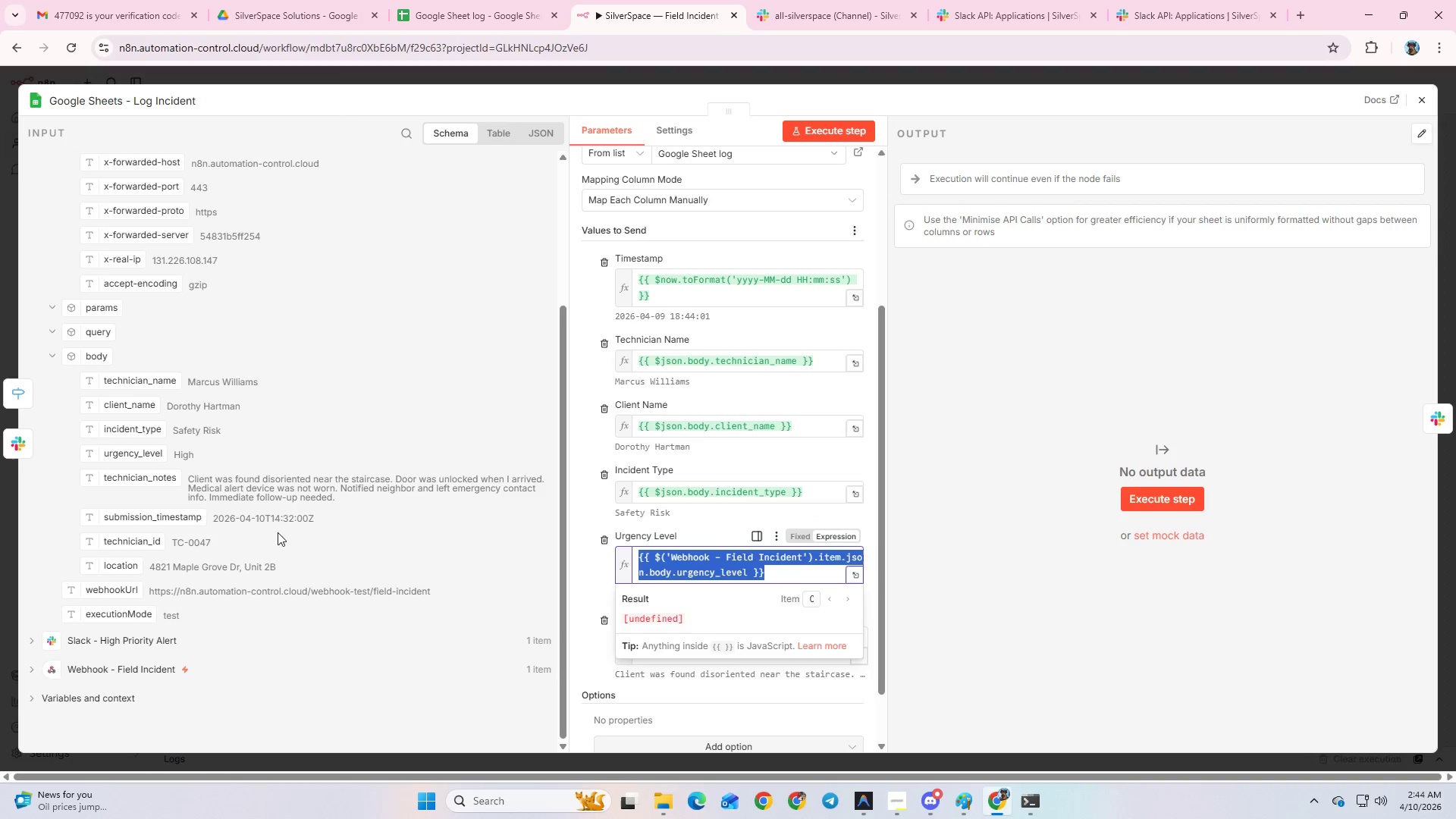 
key(Control+X)
 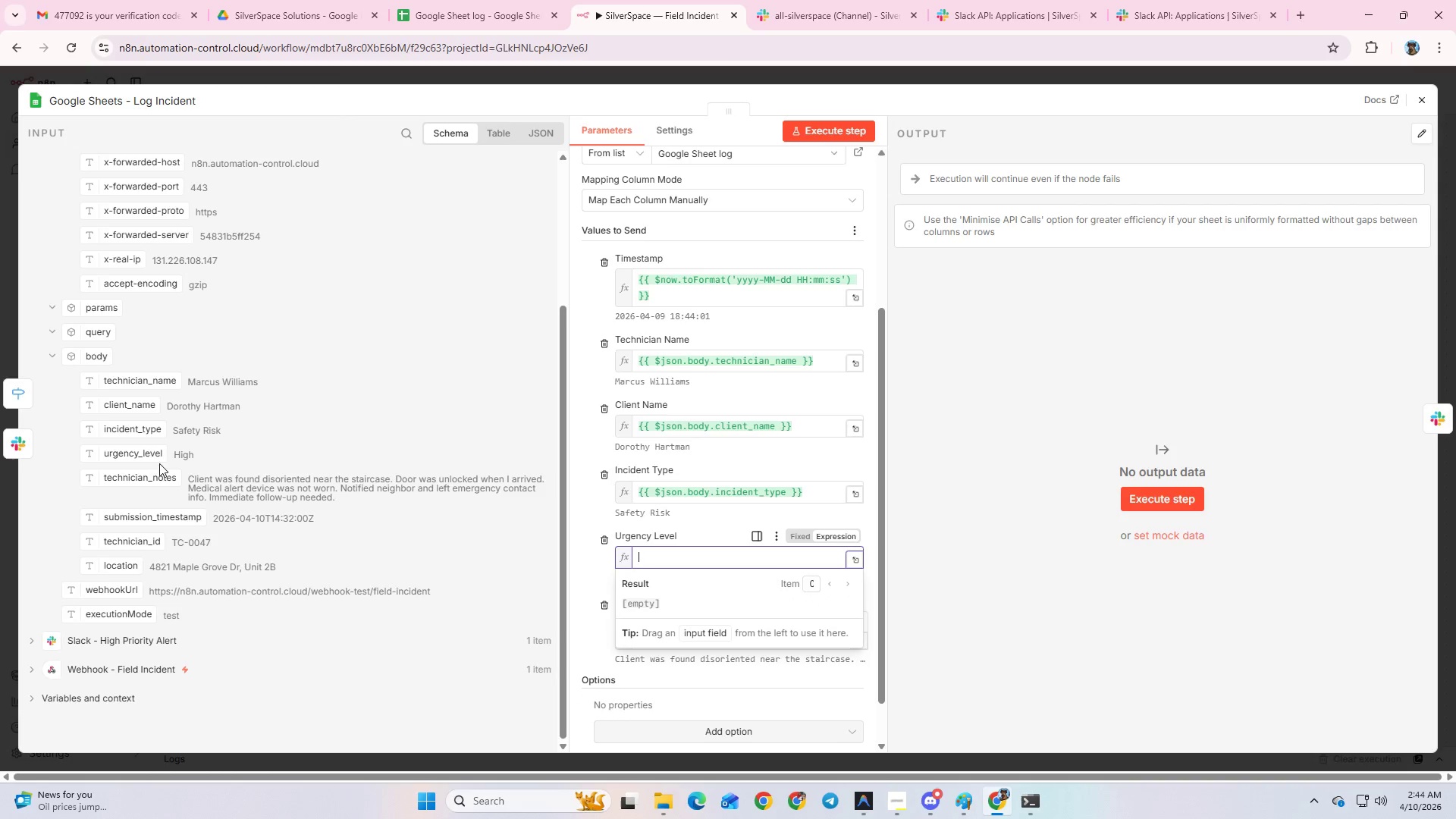 
left_click_drag(start_coordinate=[156, 459], to_coordinate=[704, 562])
 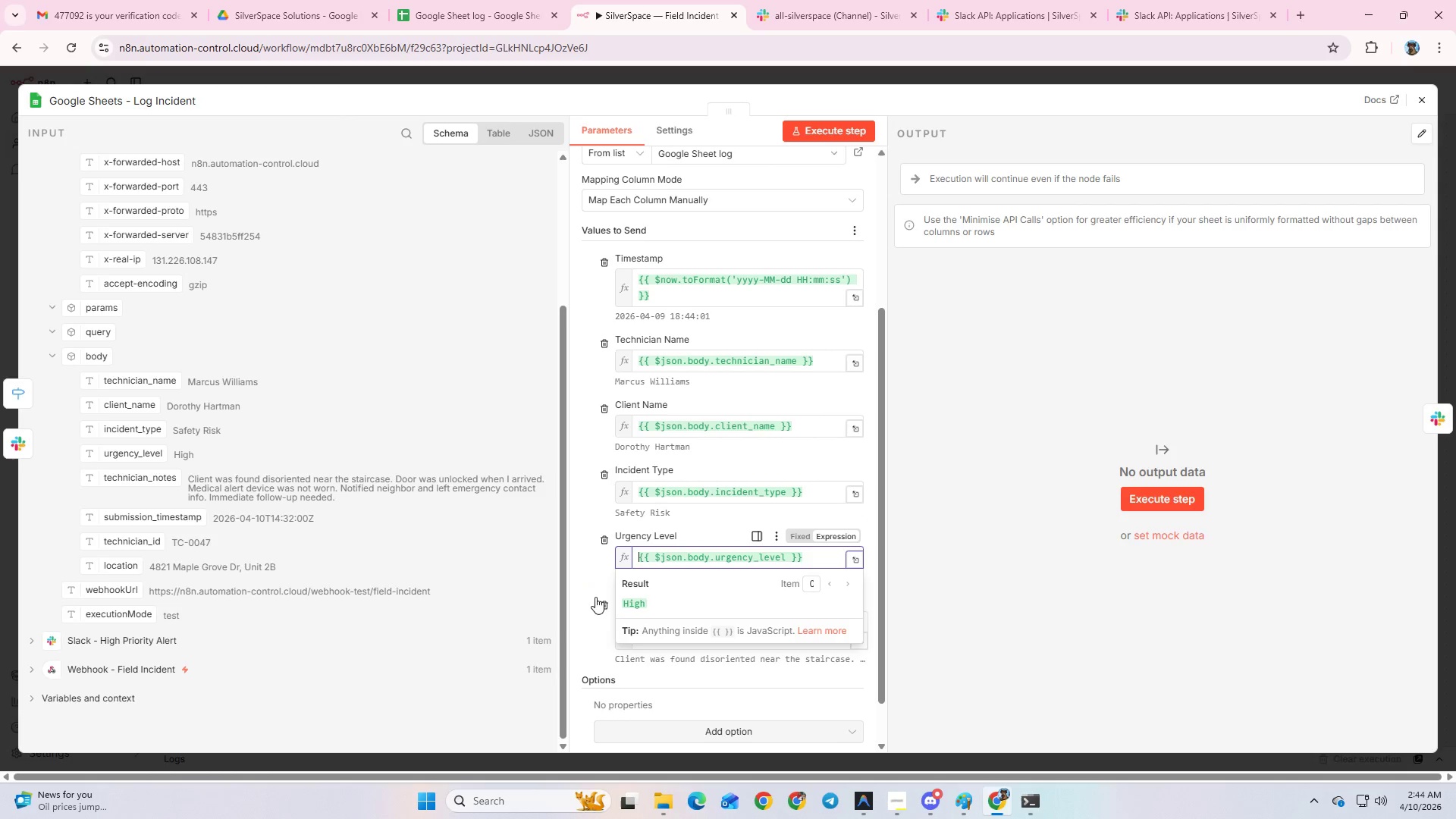 
left_click([588, 582])
 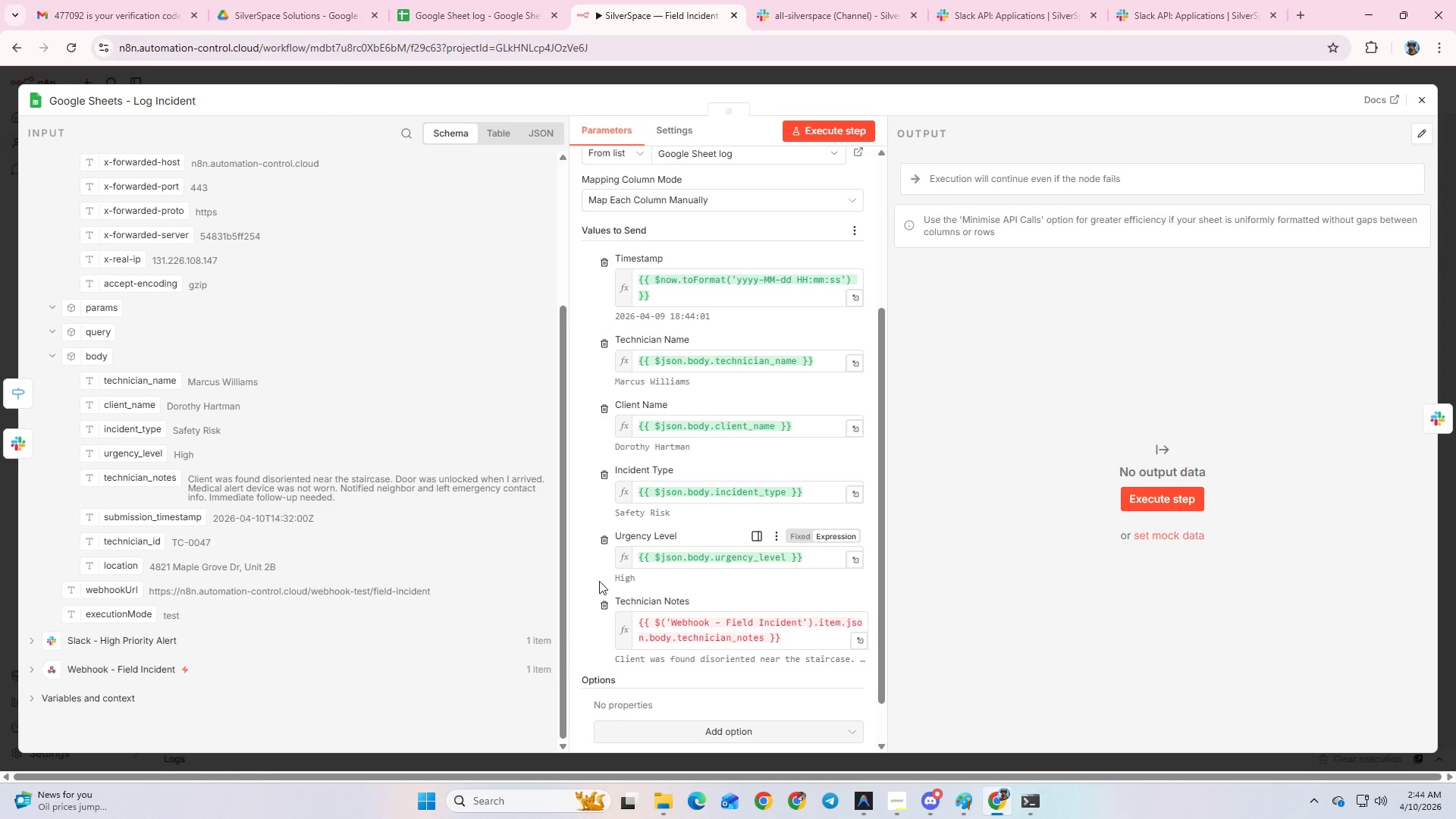 
left_click([685, 582])
 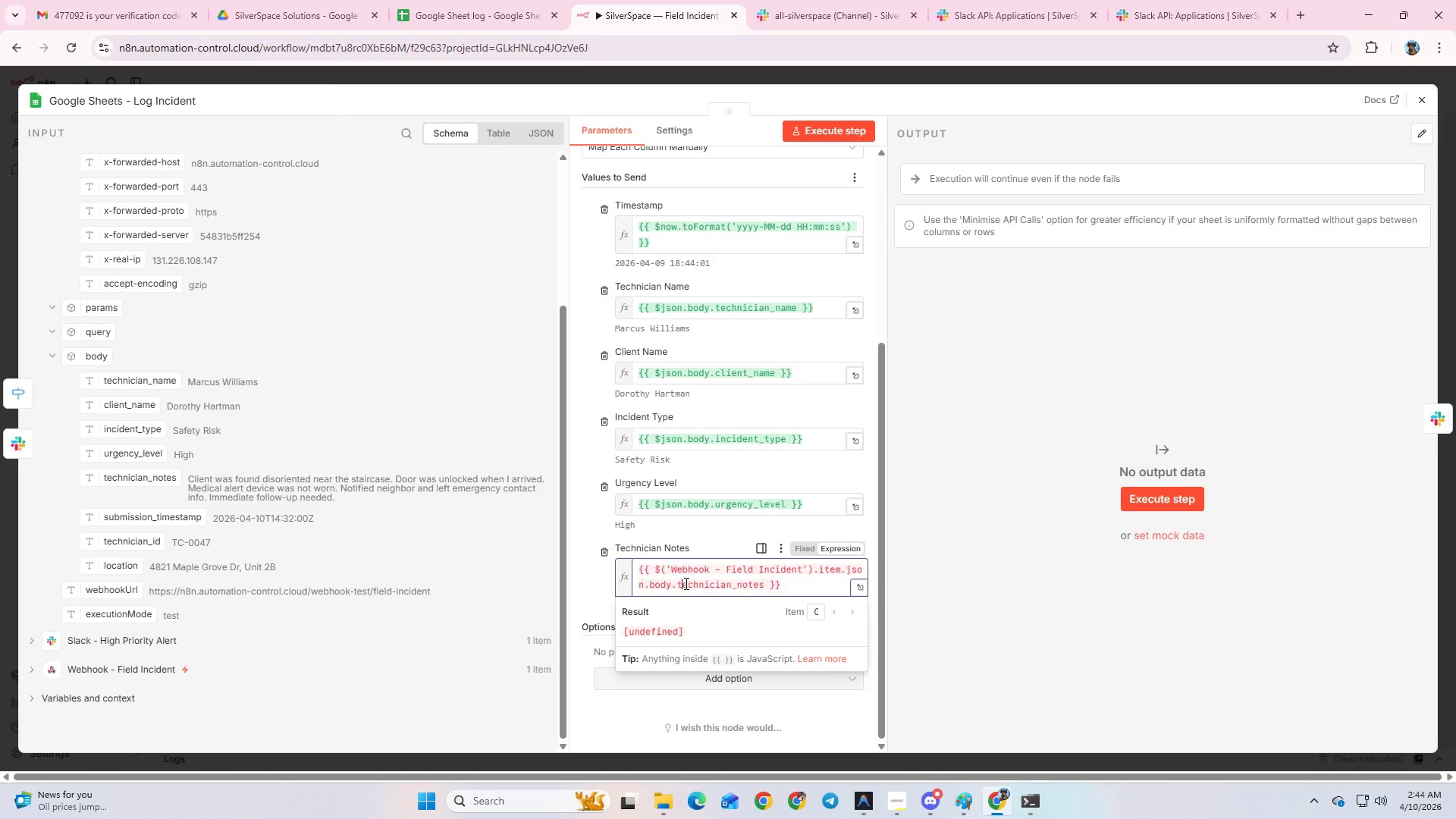 
scroll: coordinate [632, 573], scroll_direction: down, amount: 2.0
 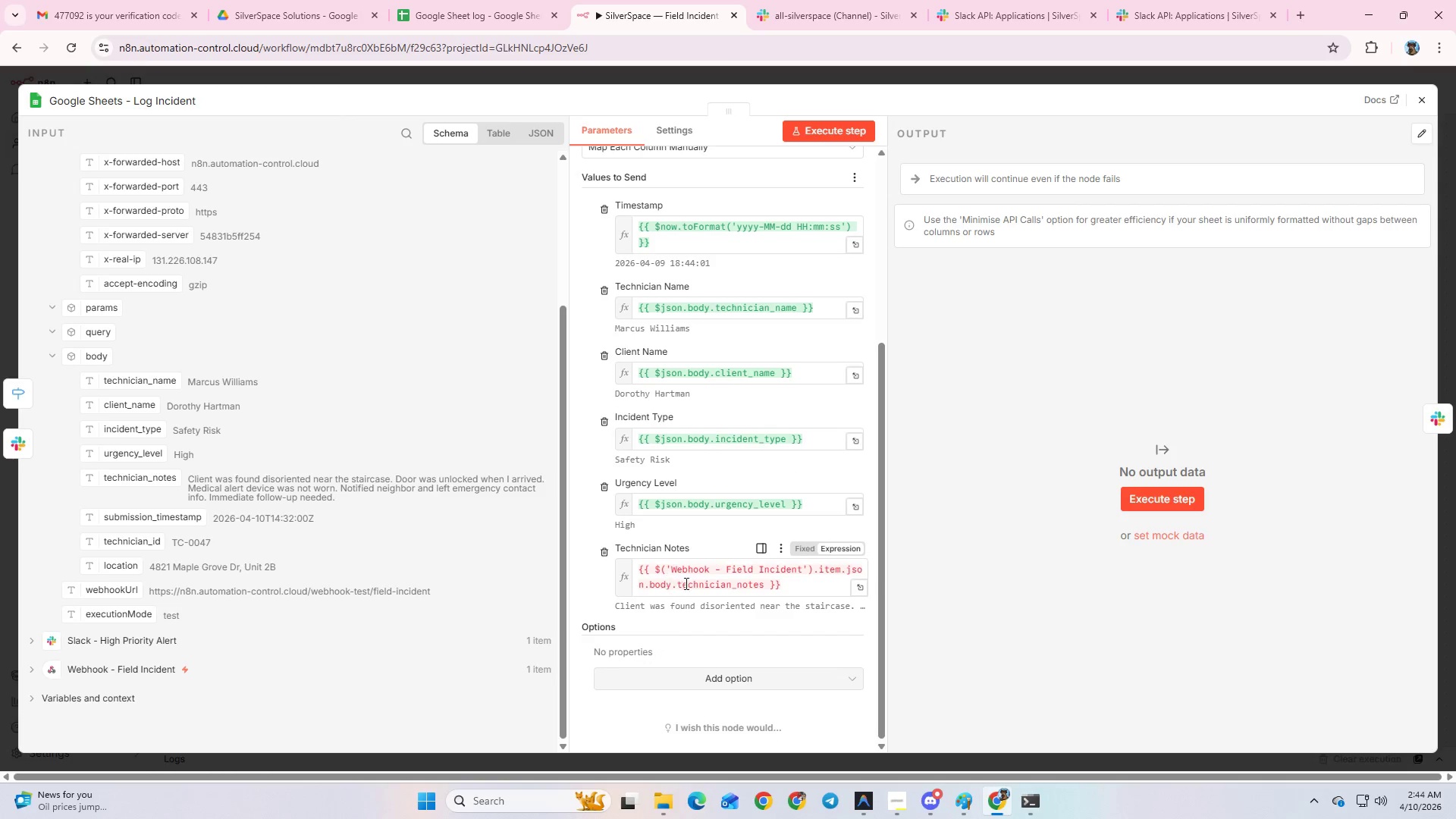 
key(Control+A)
 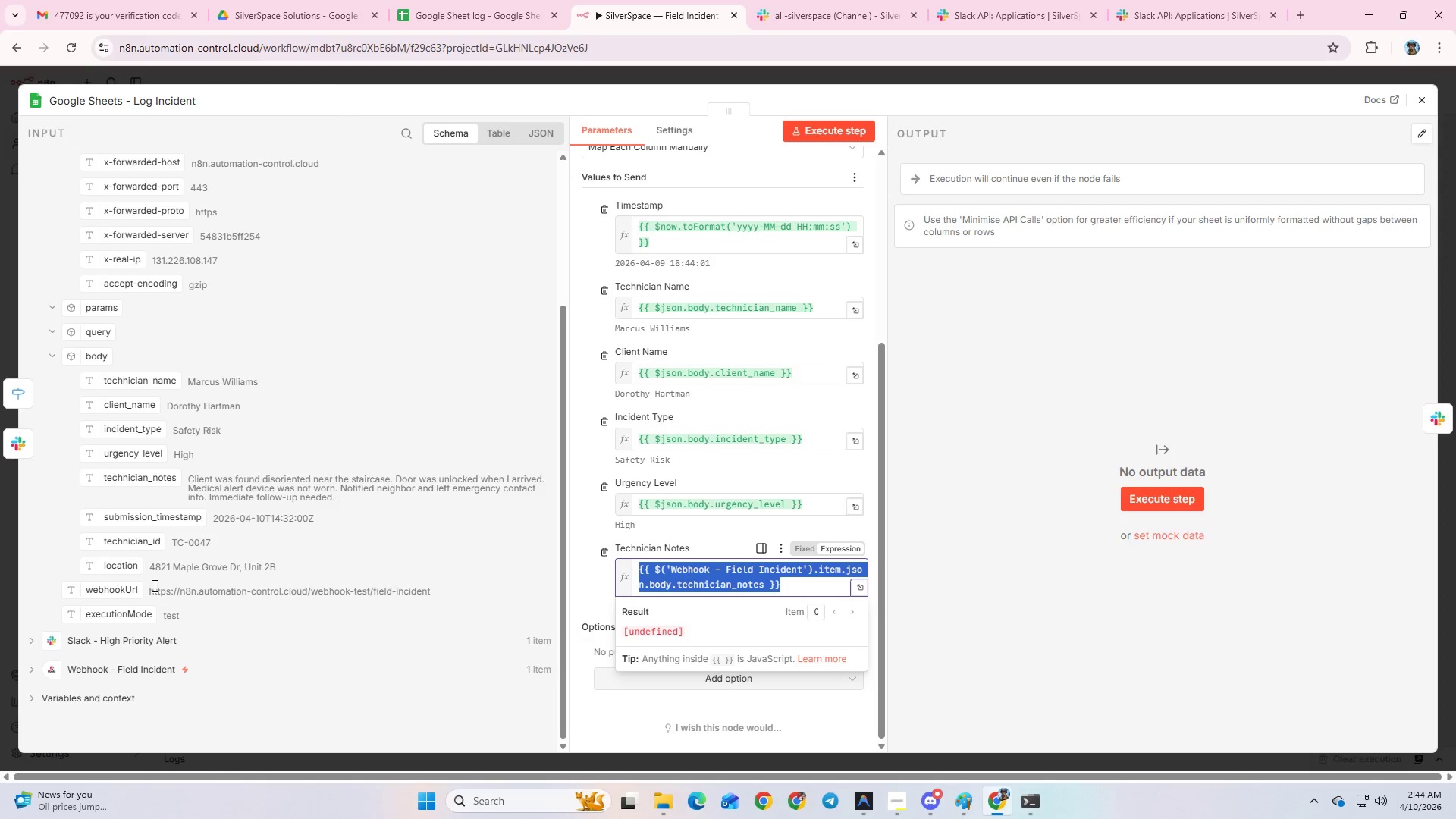 
key(Control+X)
 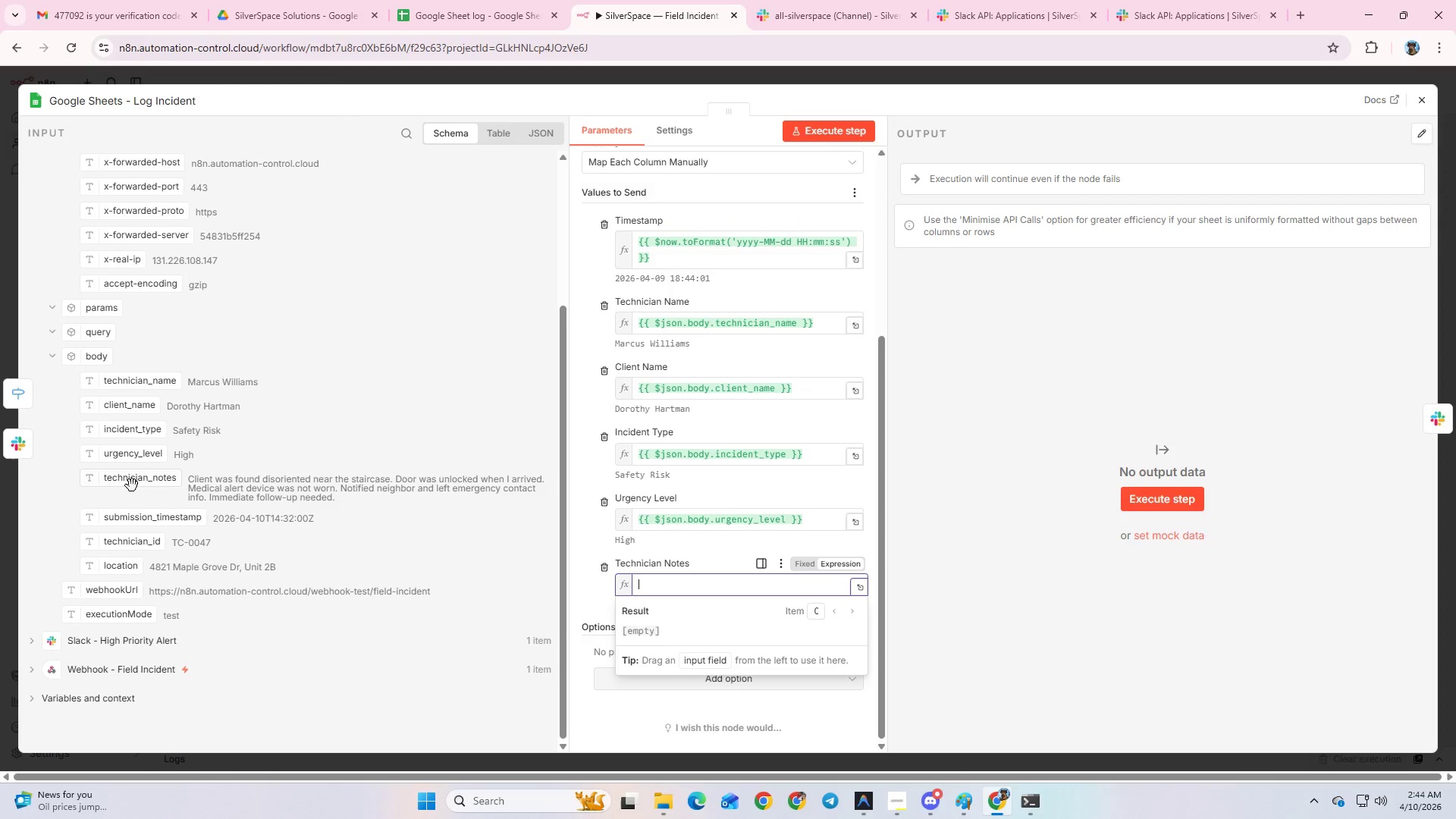 
left_click_drag(start_coordinate=[133, 484], to_coordinate=[742, 585])
 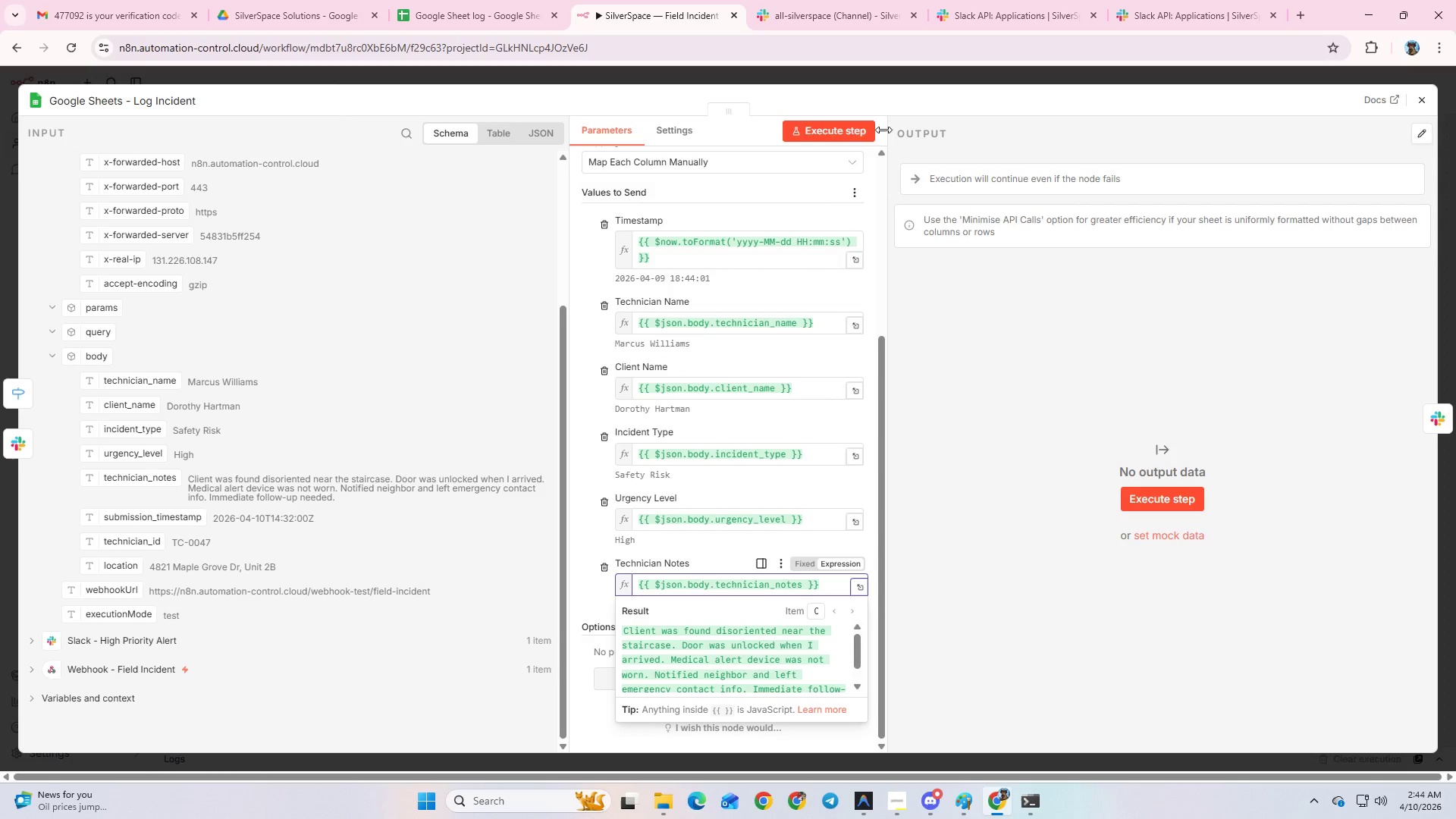 
left_click([858, 135])
 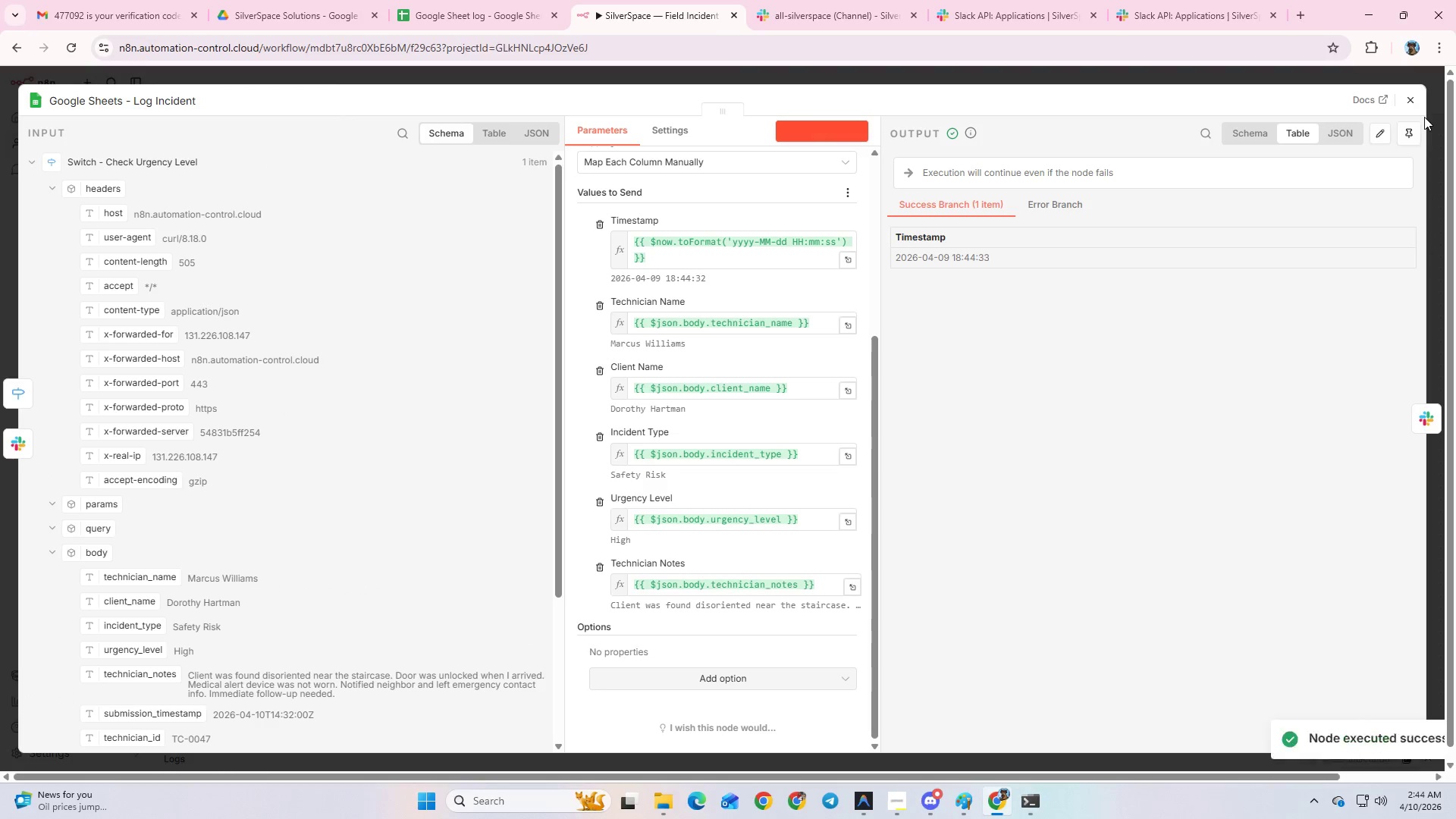 
left_click([1422, 108])
 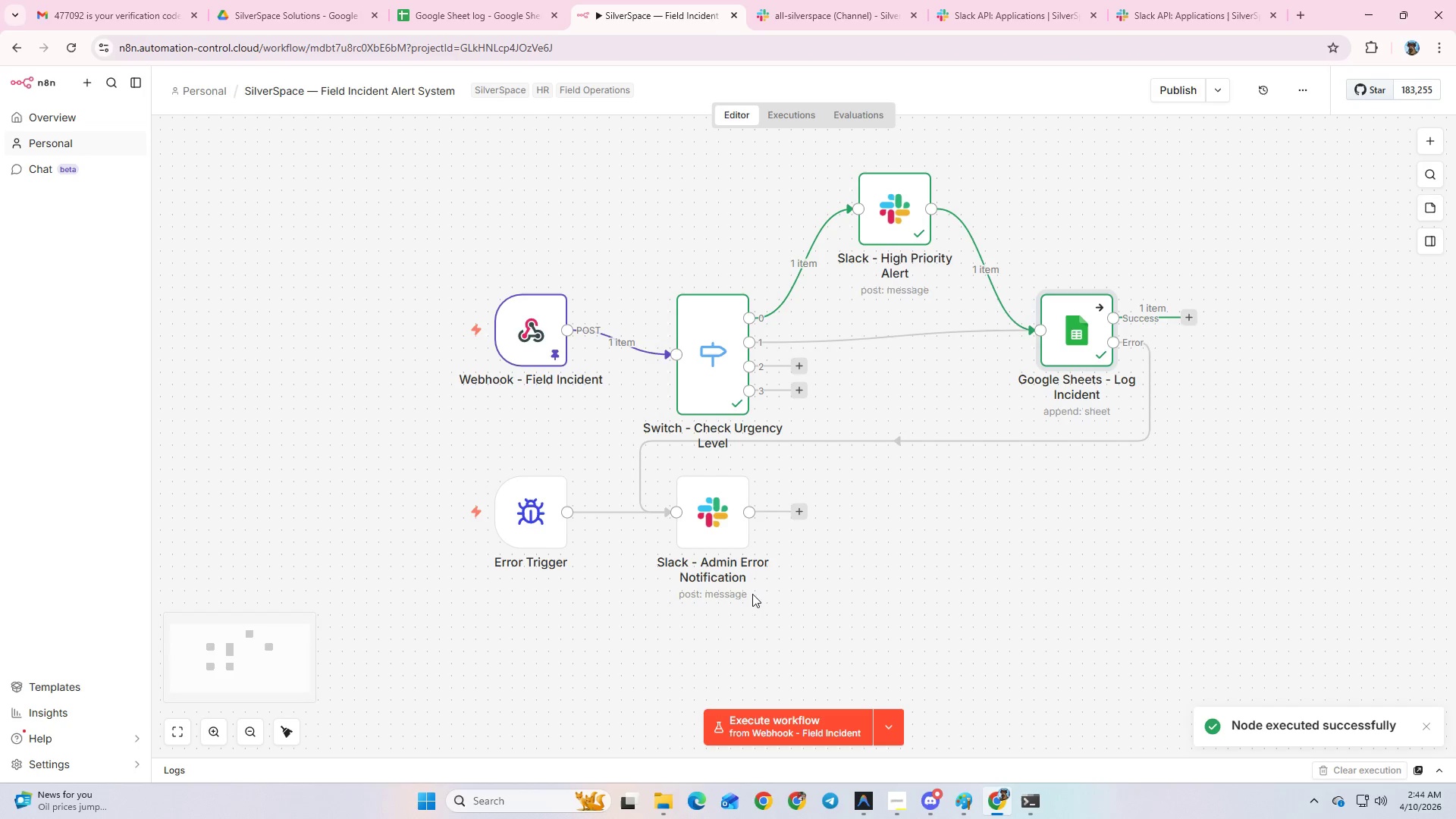 
double_click([715, 513])
 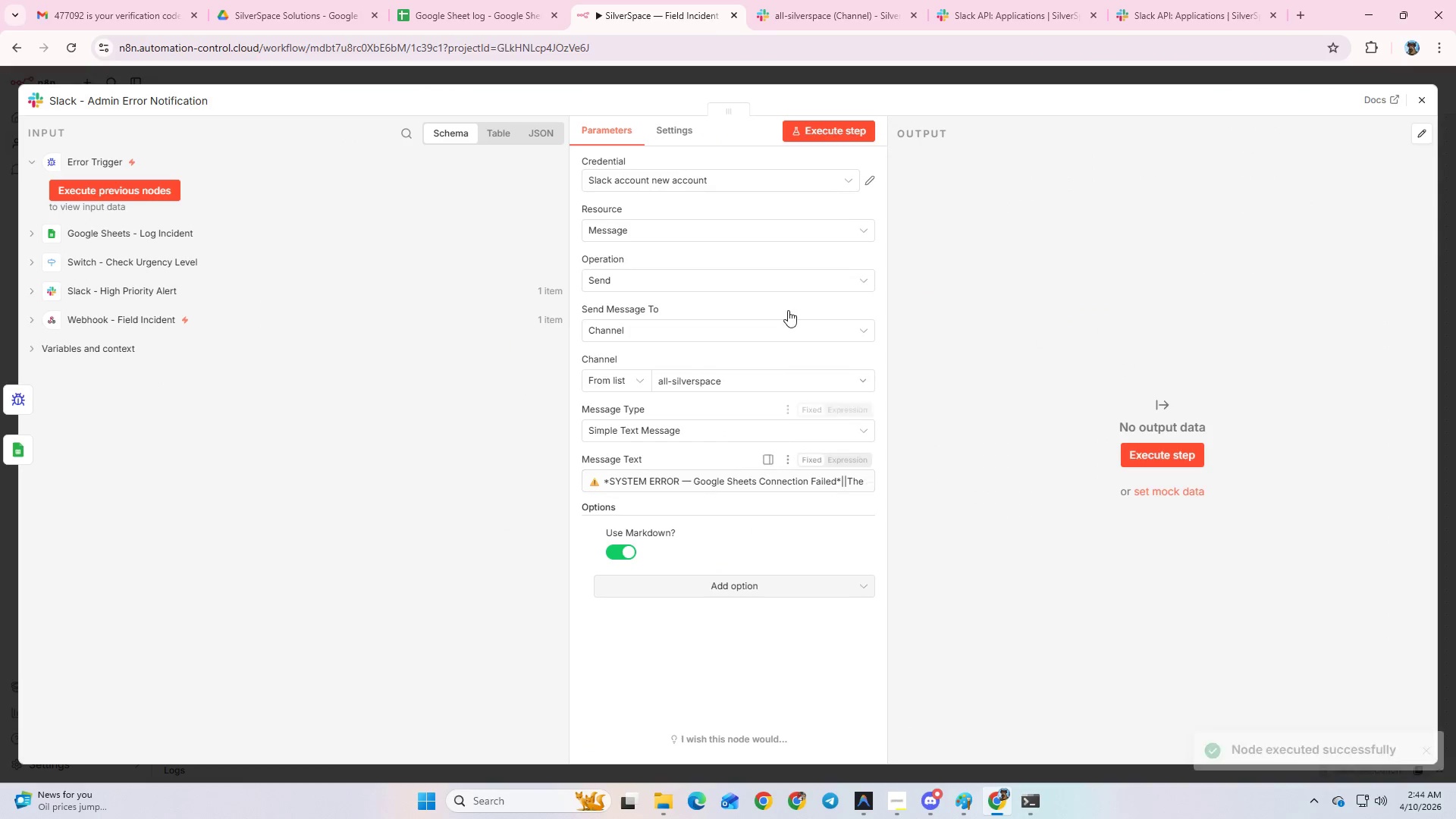 
mouse_move([868, 122])
 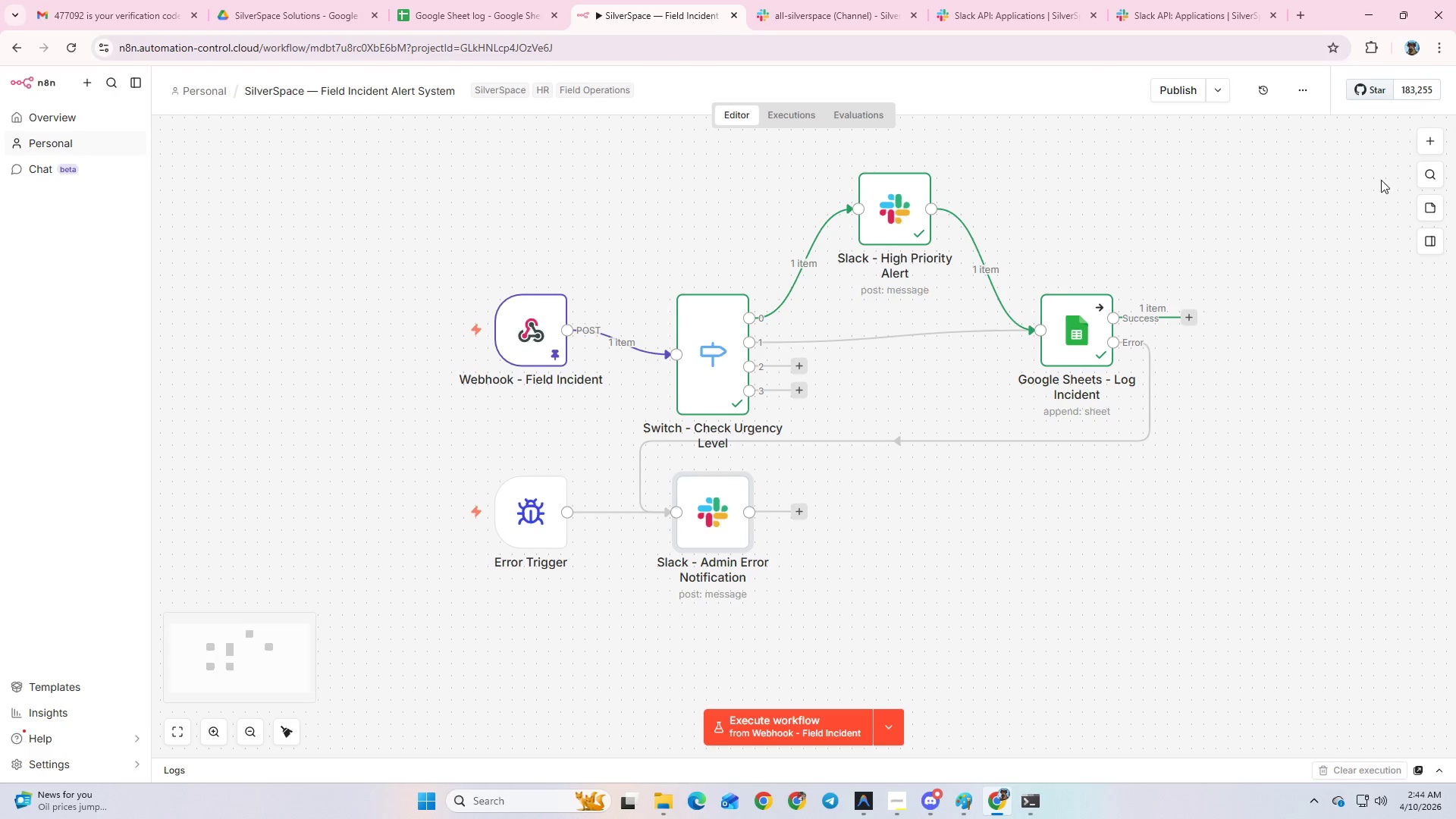 
key(Meta+Shift+S)
 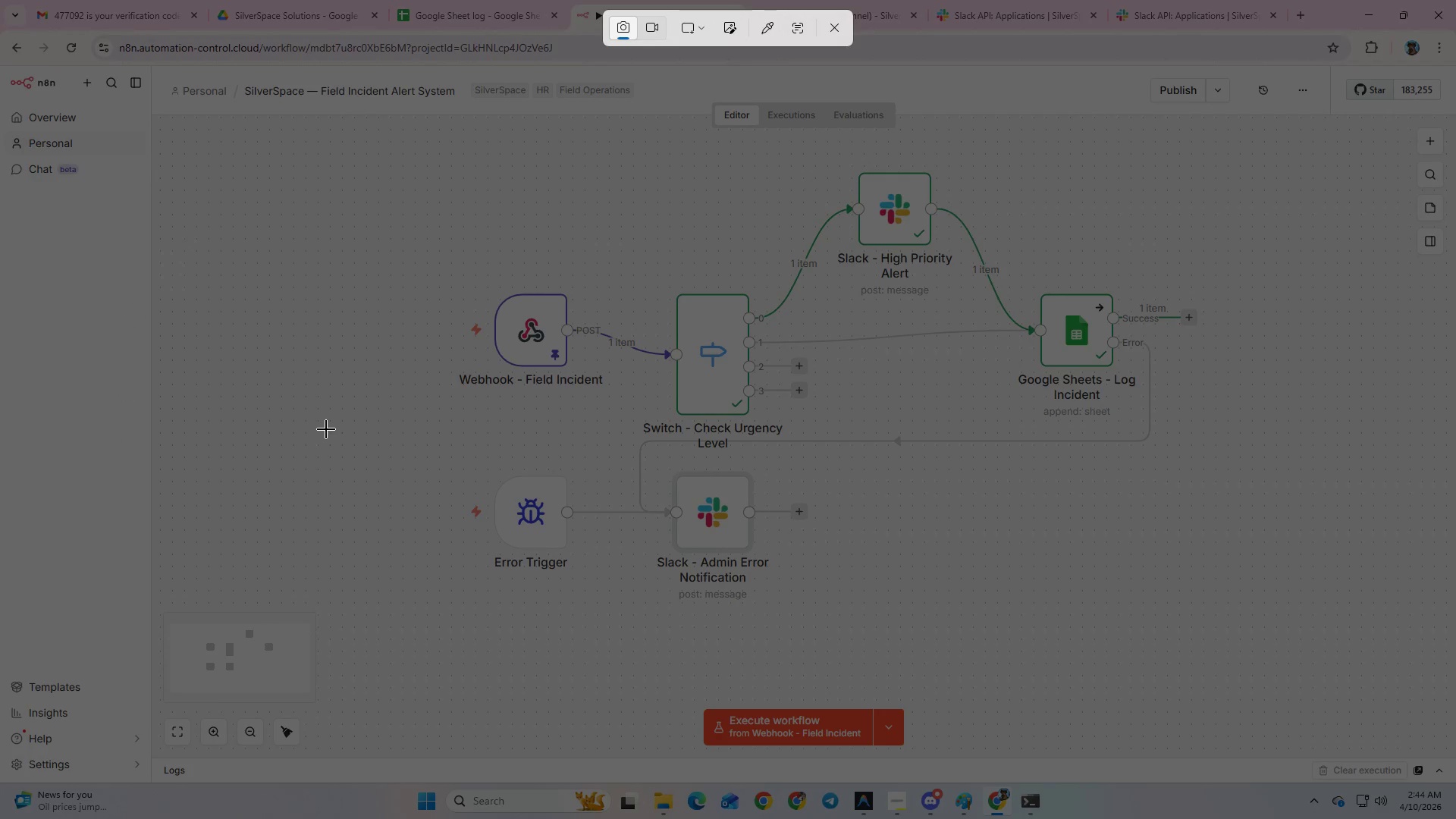 
left_click_drag(start_coordinate=[39, 36], to_coordinate=[1434, 758])
 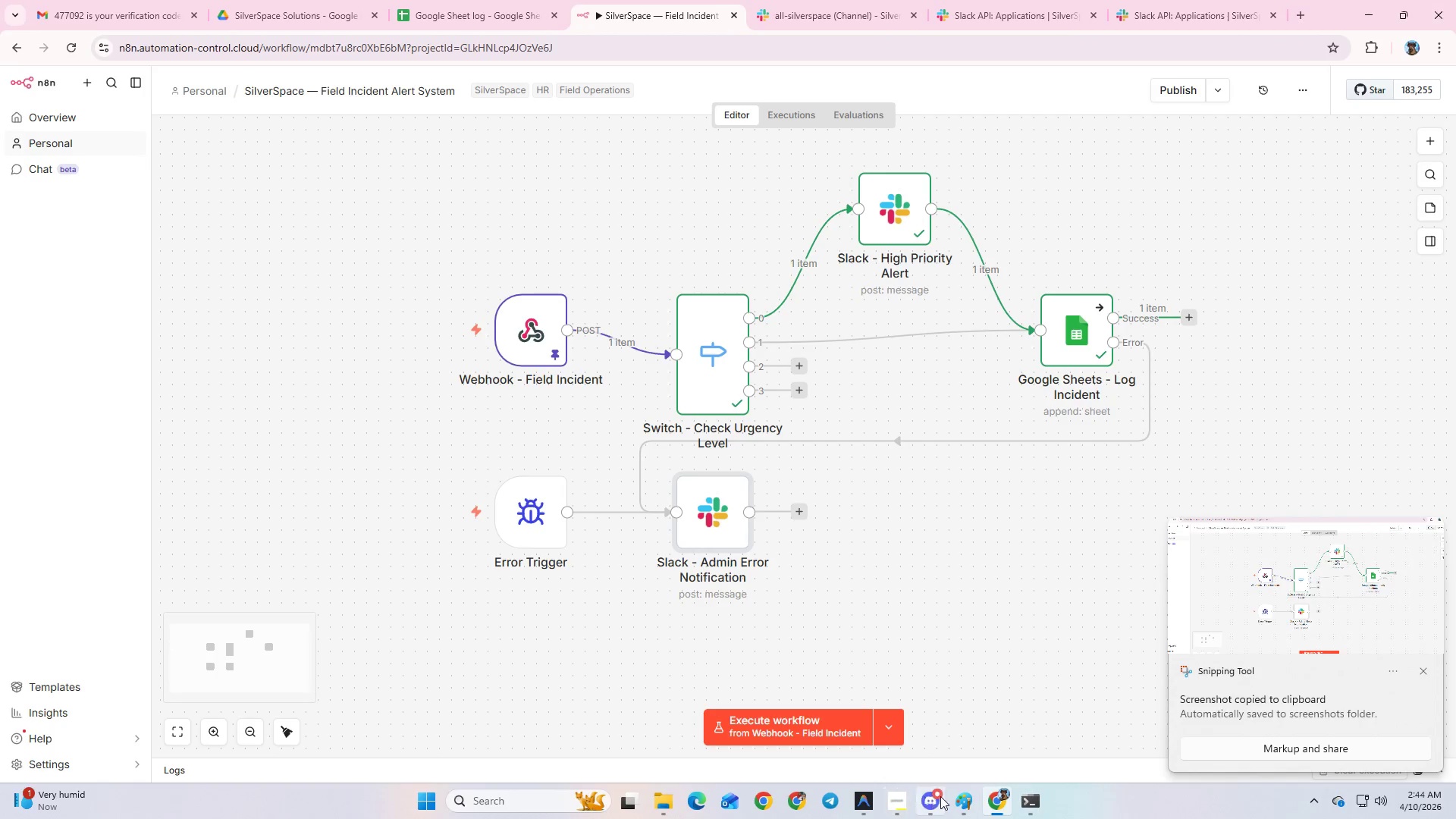 
left_click([958, 795])
 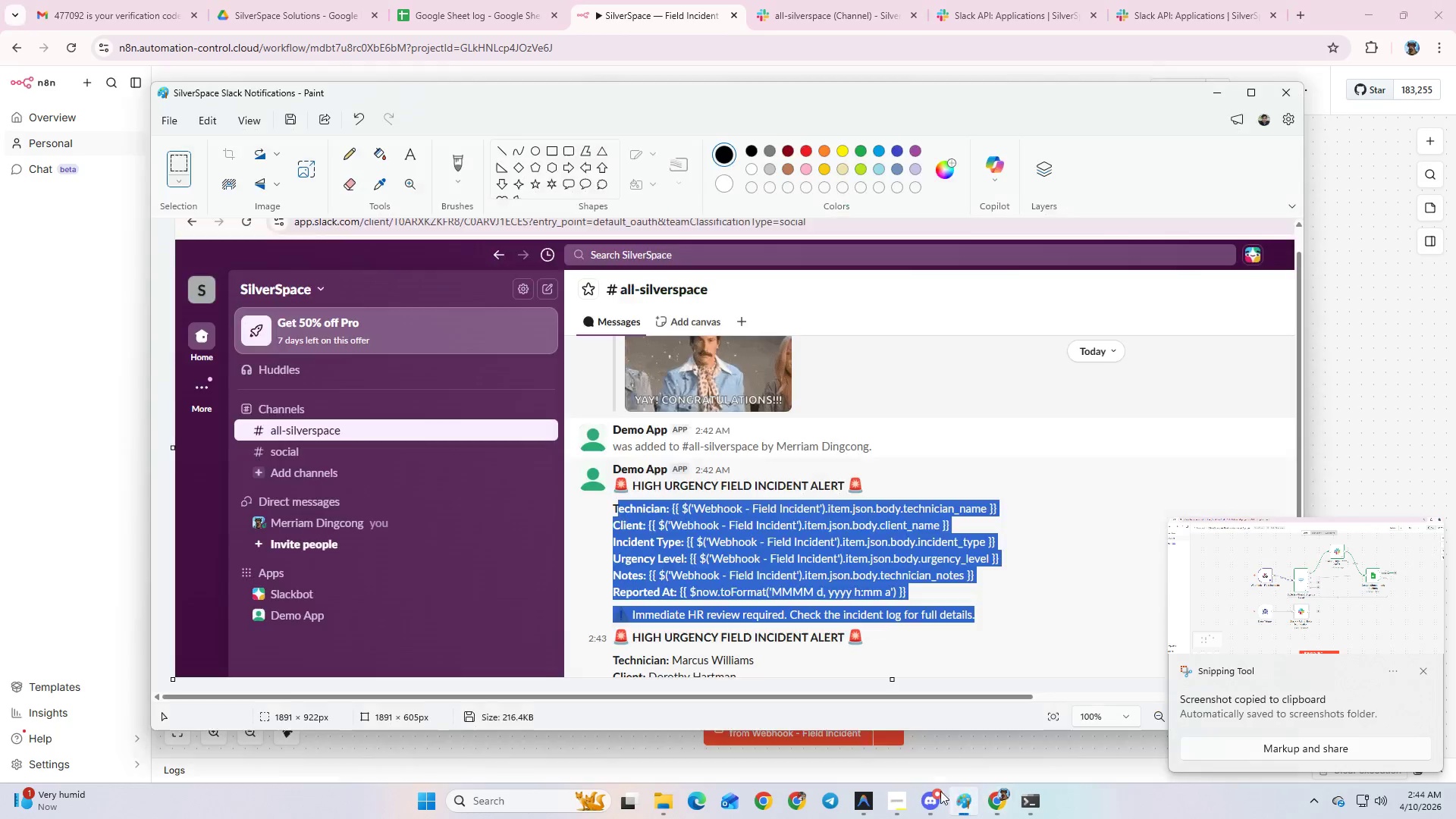 
key(Control+V)
 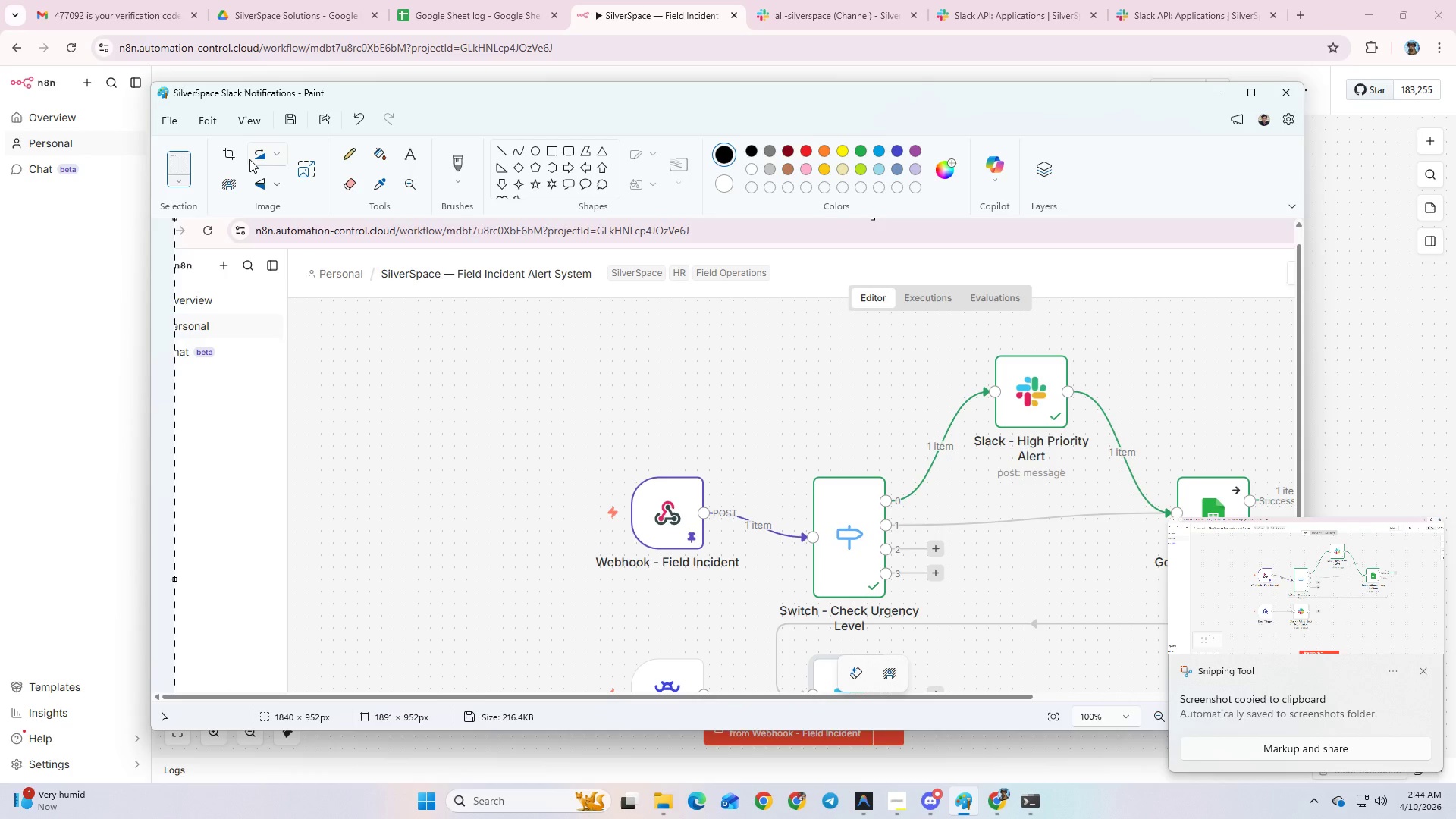 
left_click([233, 157])
 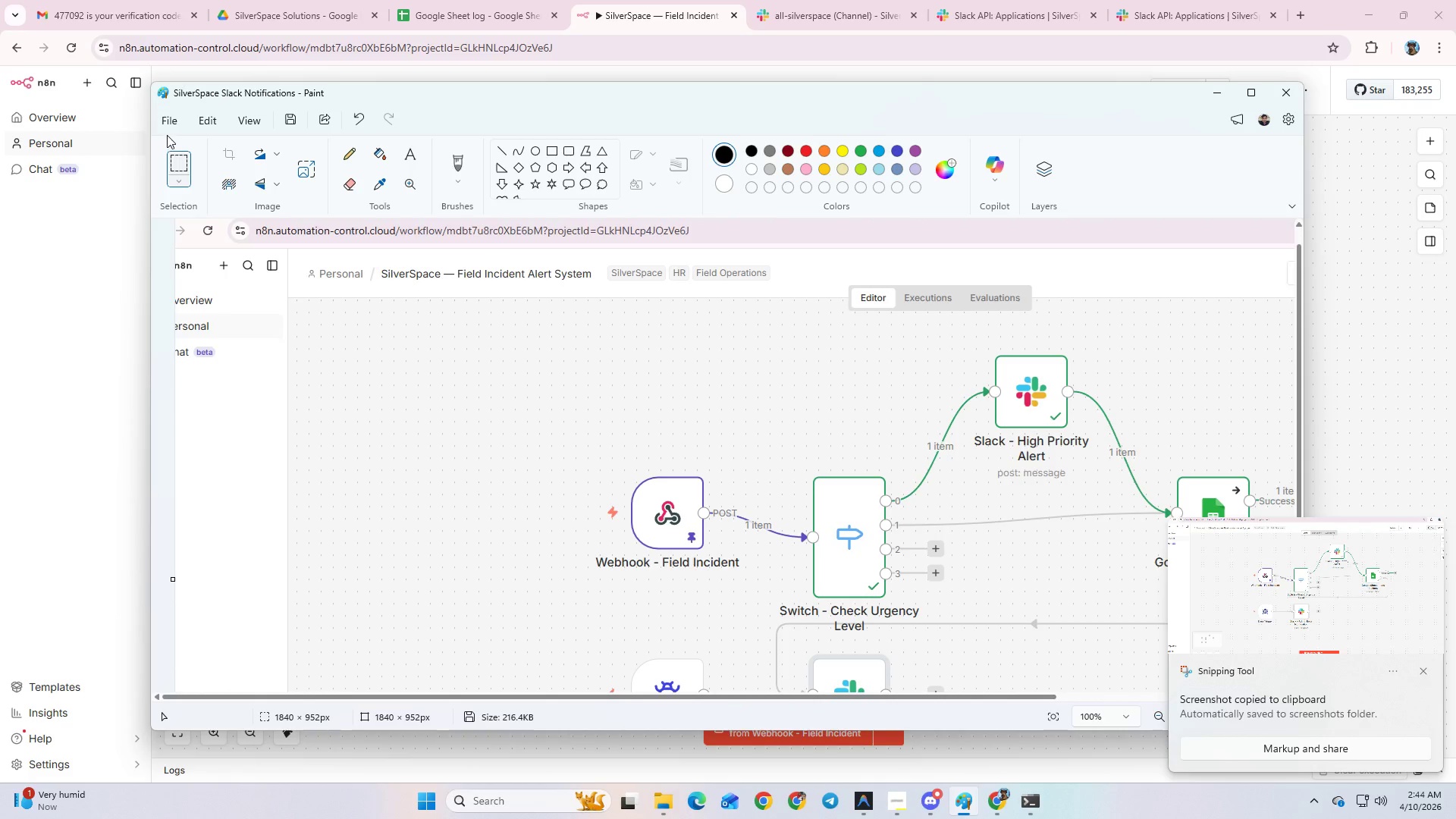 
left_click([167, 128])
 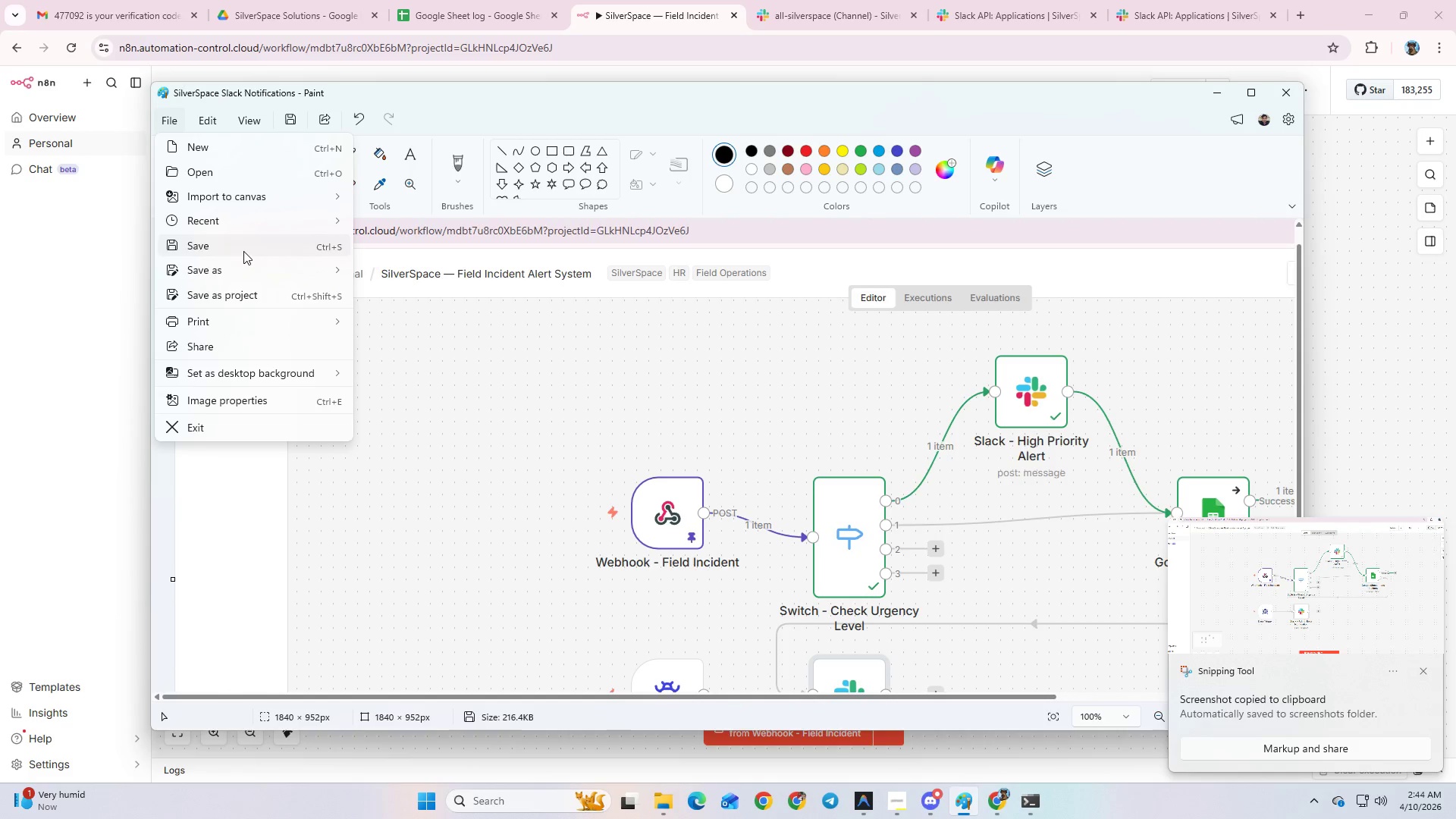 
left_click_drag(start_coordinate=[243, 251], to_coordinate=[262, 265])
 